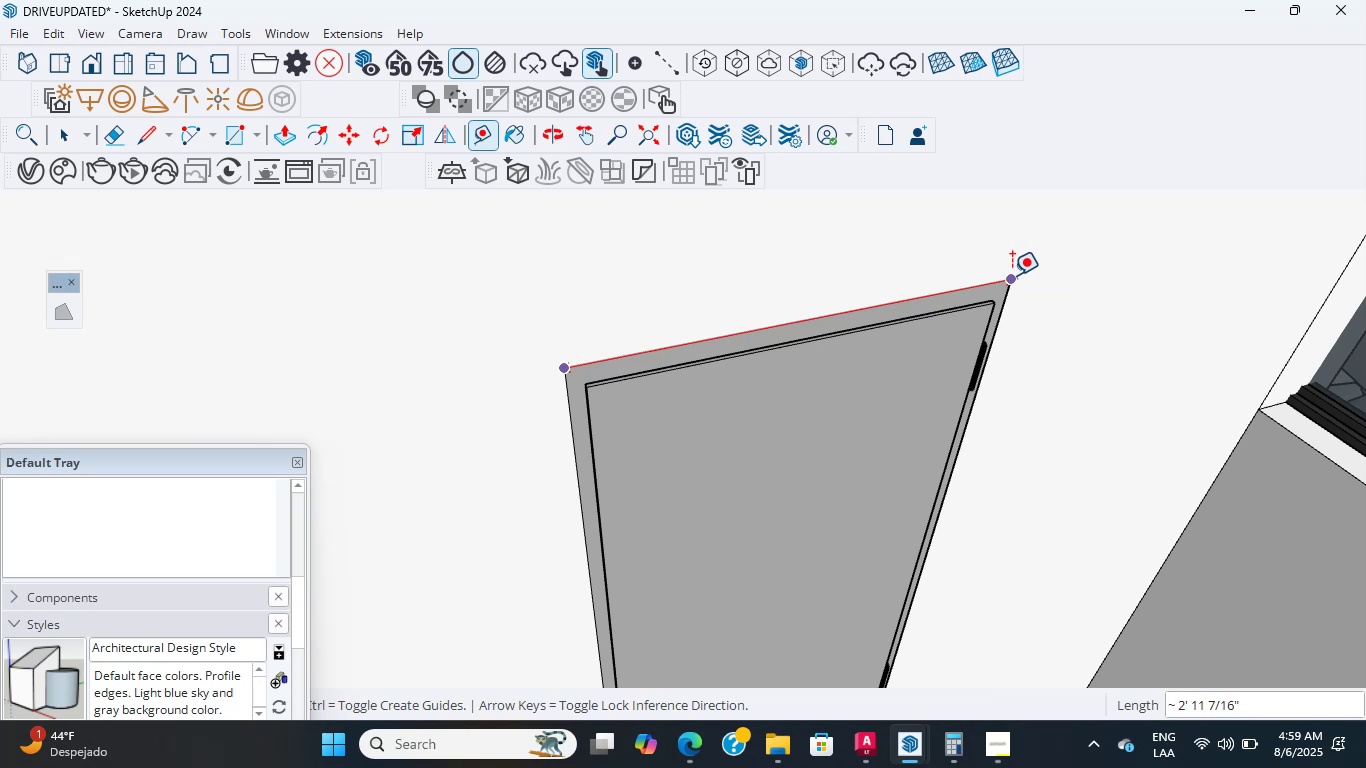 
key(Escape)
 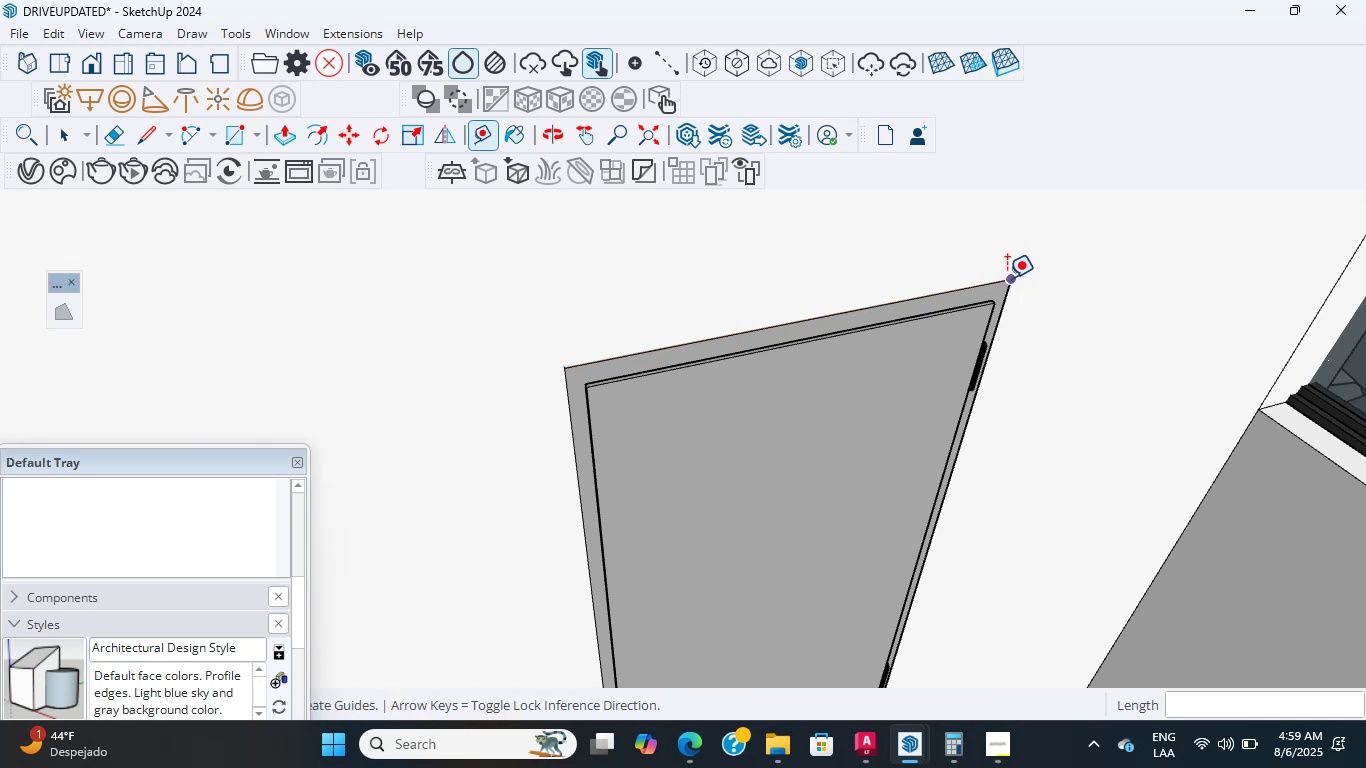 
scroll: coordinate [880, 241], scroll_direction: down, amount: 22.0
 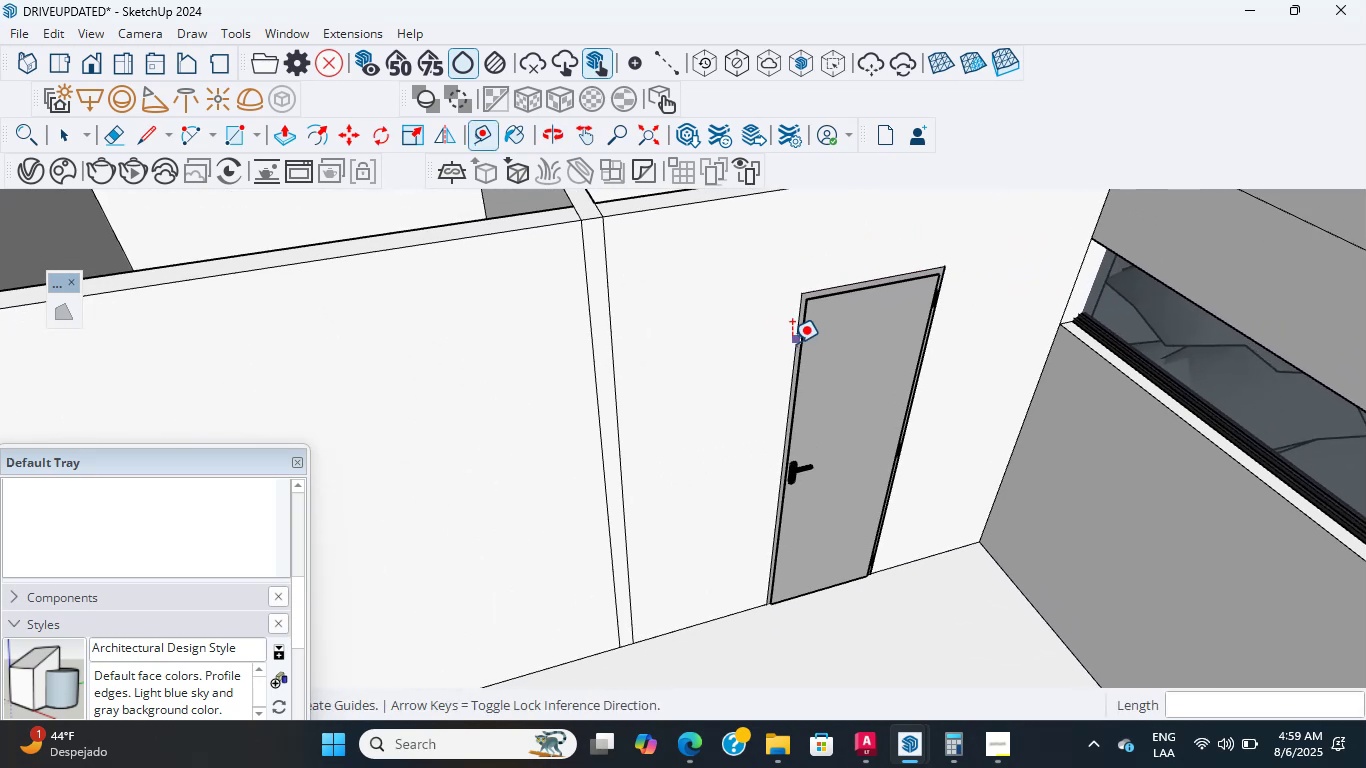 
hold_key(key=ShiftLeft, duration=1.77)
 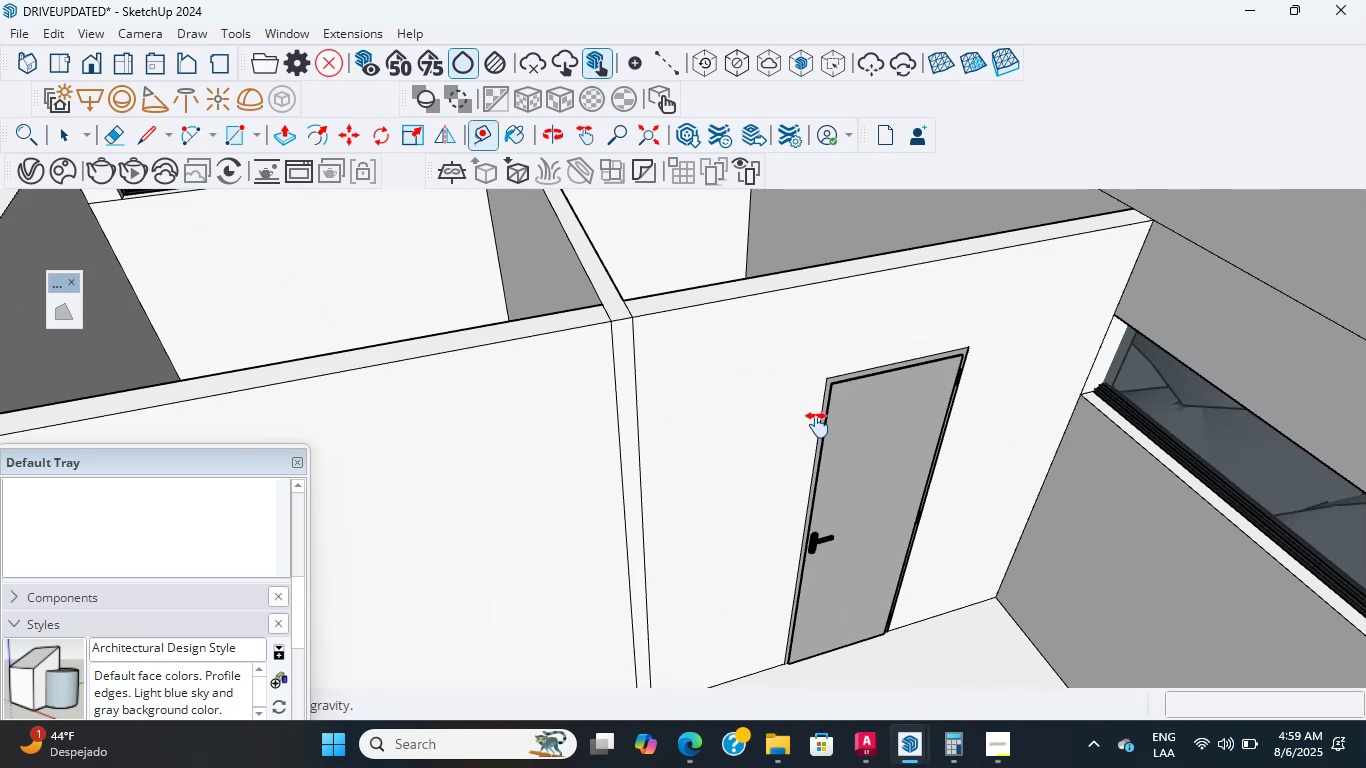 
scroll: coordinate [915, 477], scroll_direction: up, amount: 4.0
 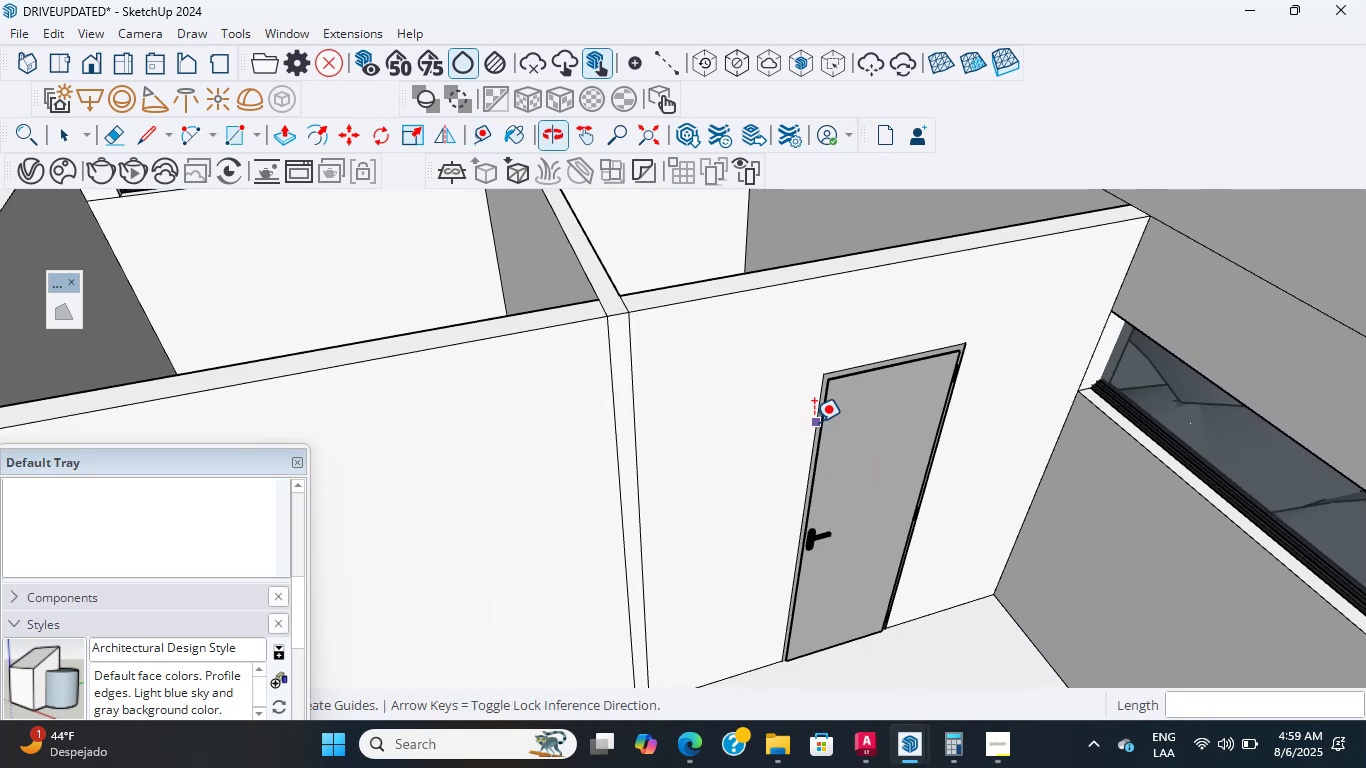 
hold_key(key=ShiftLeft, duration=0.64)
 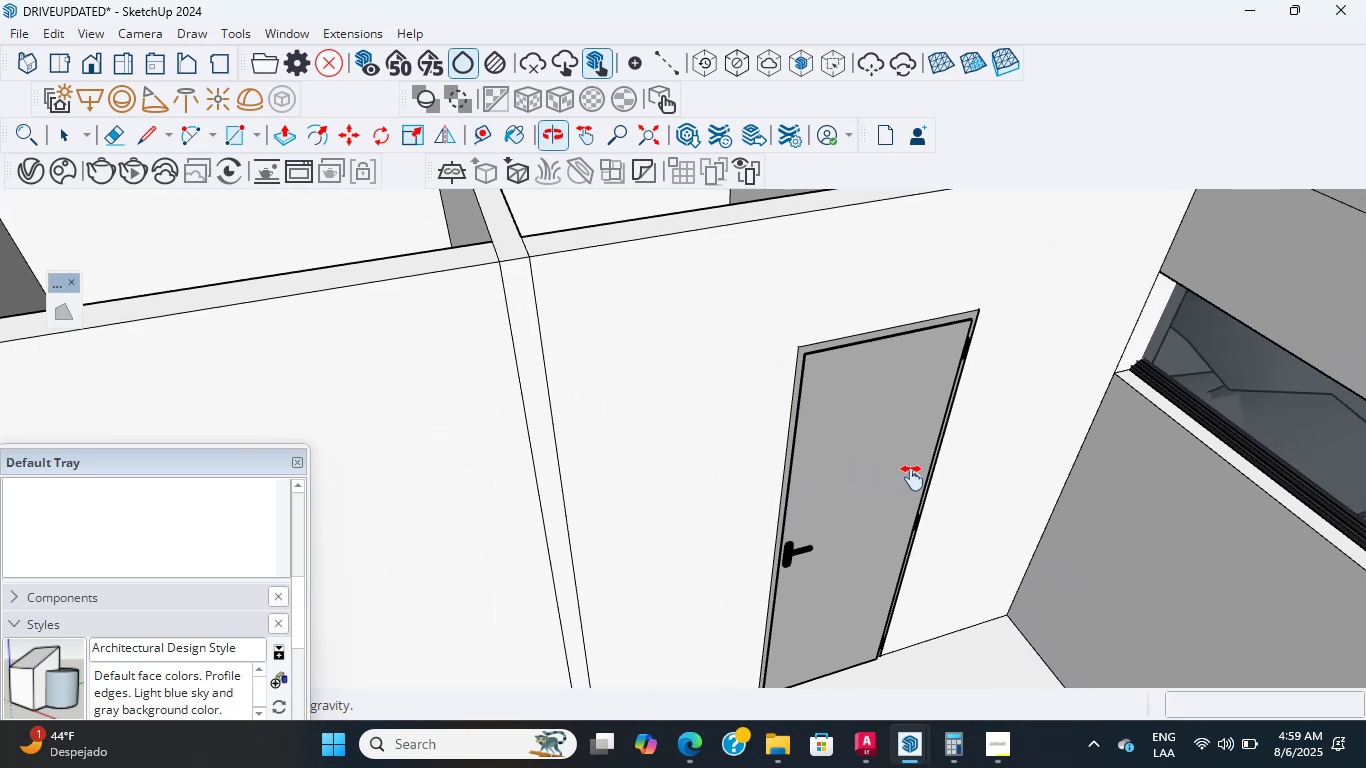 
scroll: coordinate [338, 258], scroll_direction: up, amount: 1.0
 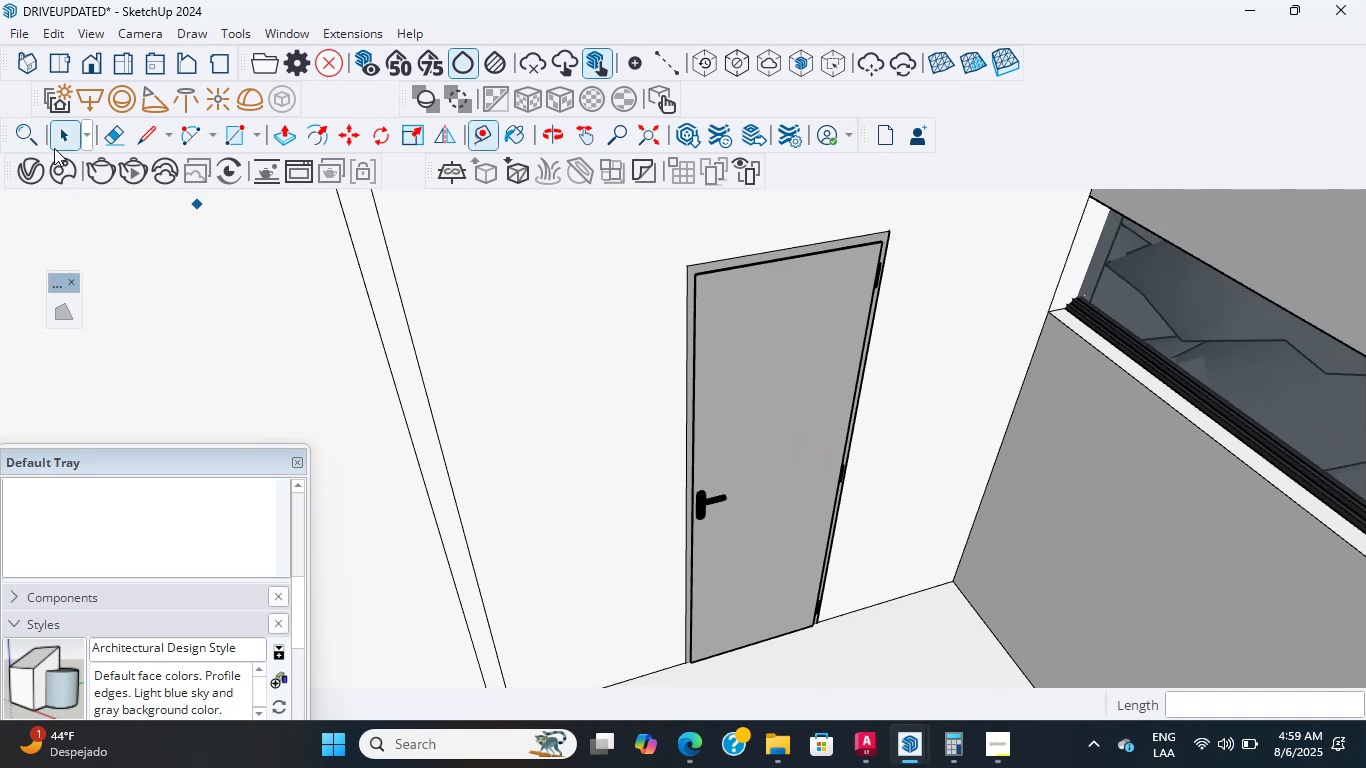 
left_click([57, 149])
 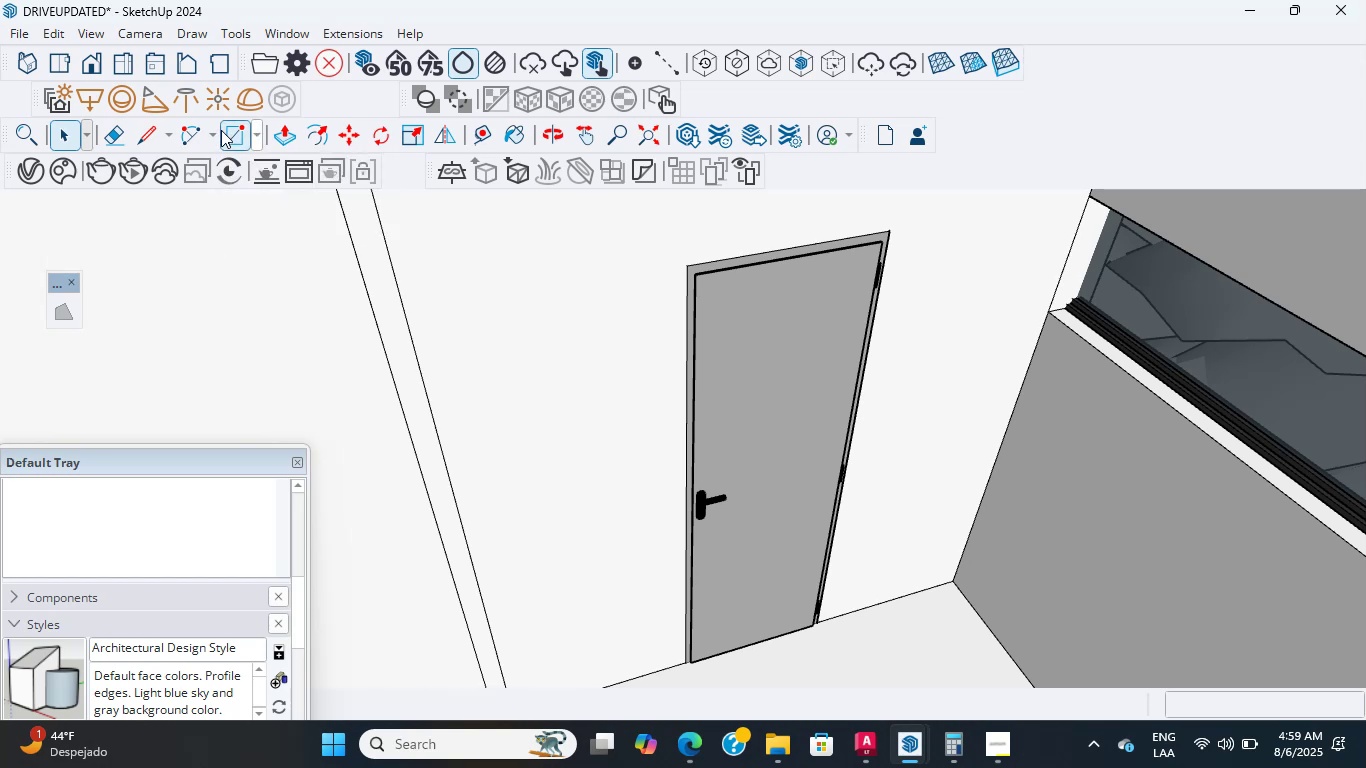 
scroll: coordinate [831, 299], scroll_direction: up, amount: 9.0
 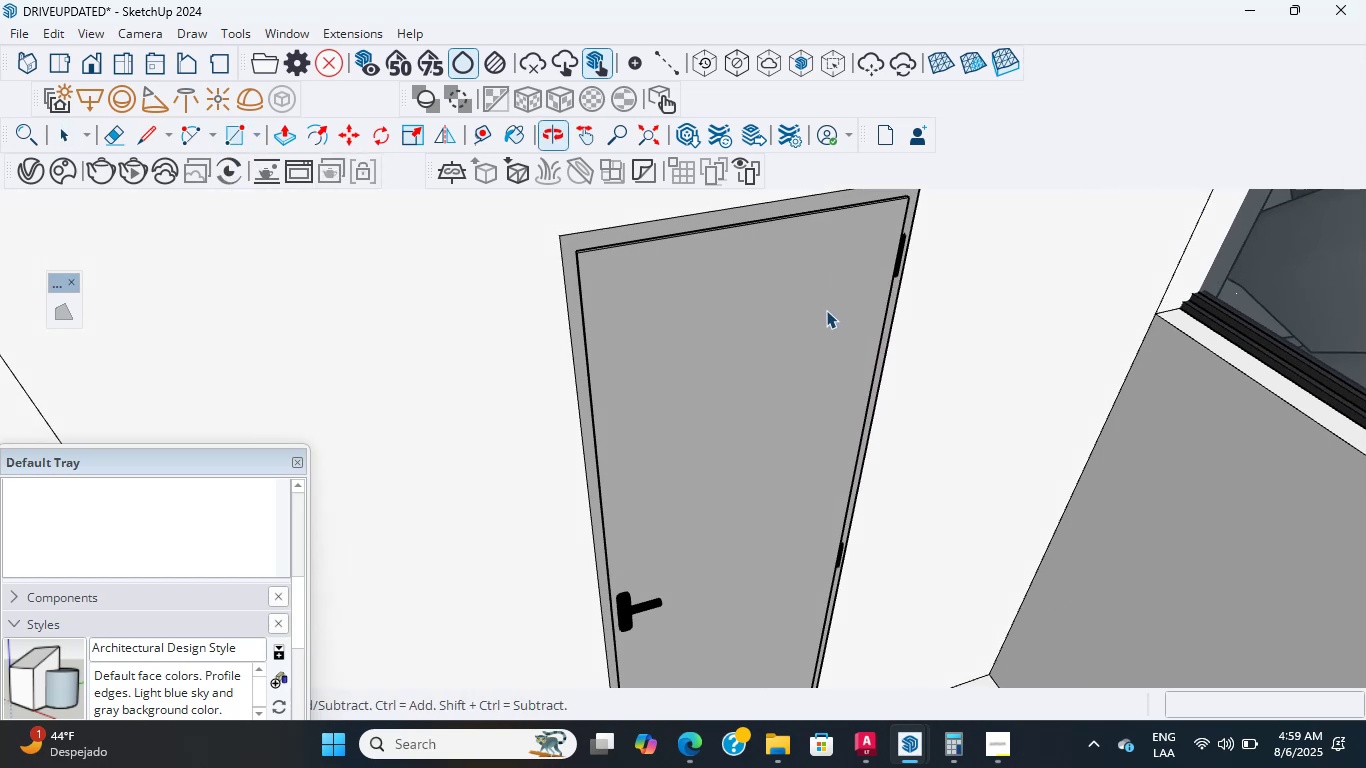 
hold_key(key=ShiftLeft, duration=0.39)
 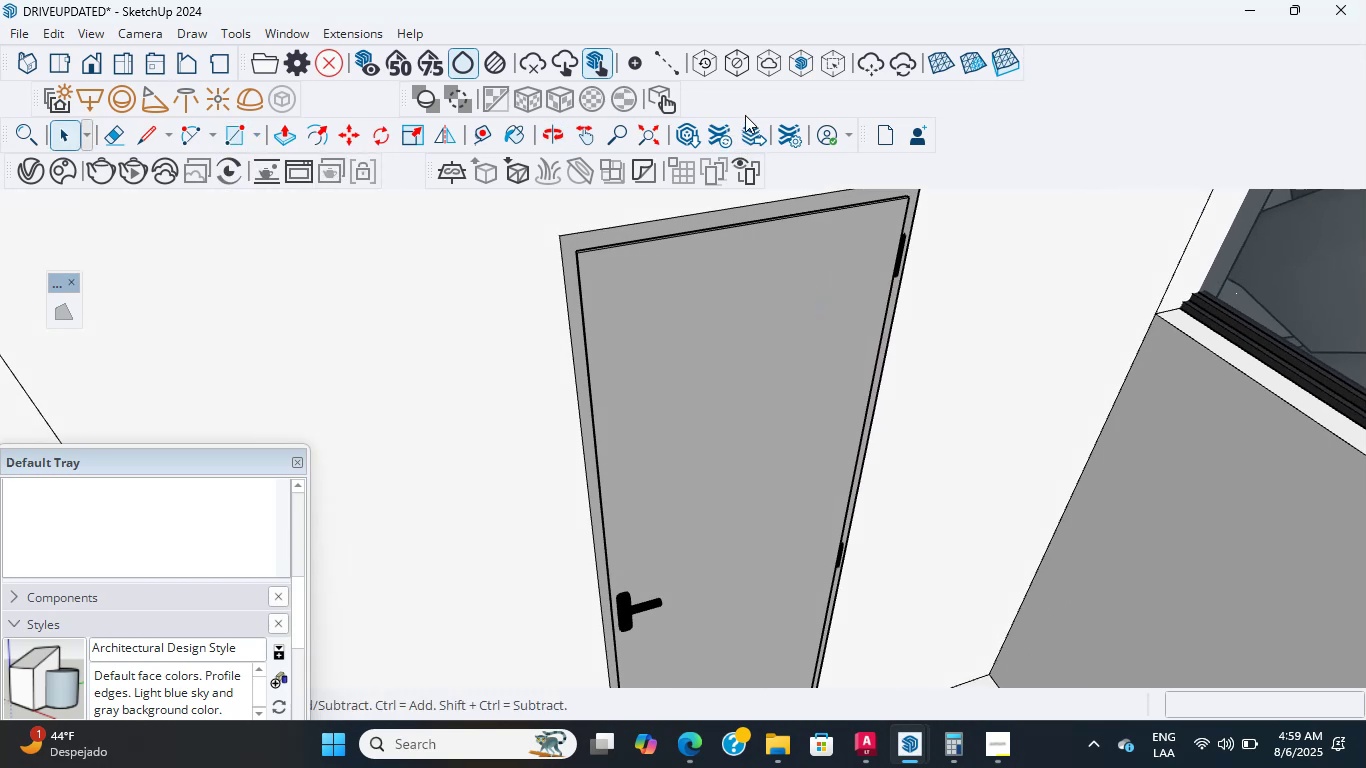 
wait(9.86)
 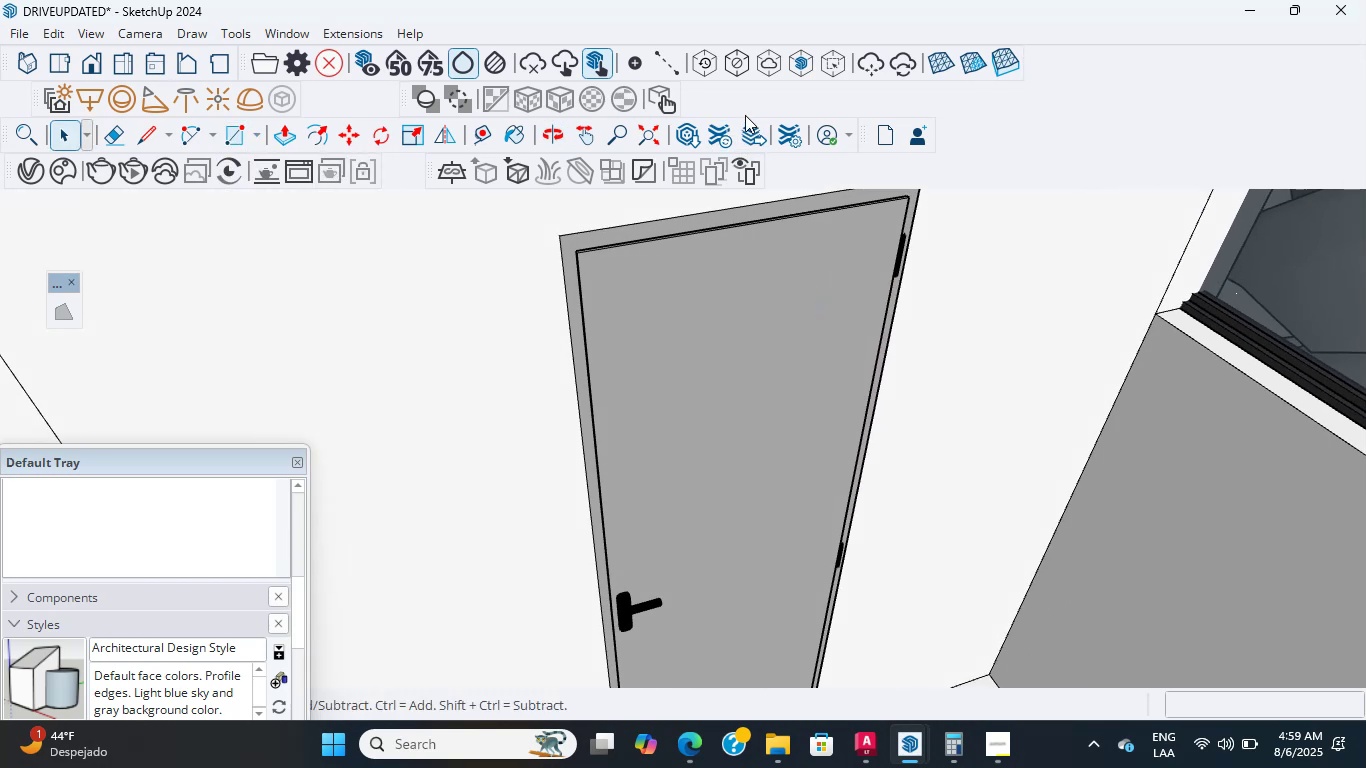 
hold_key(key=ShiftLeft, duration=1.27)
 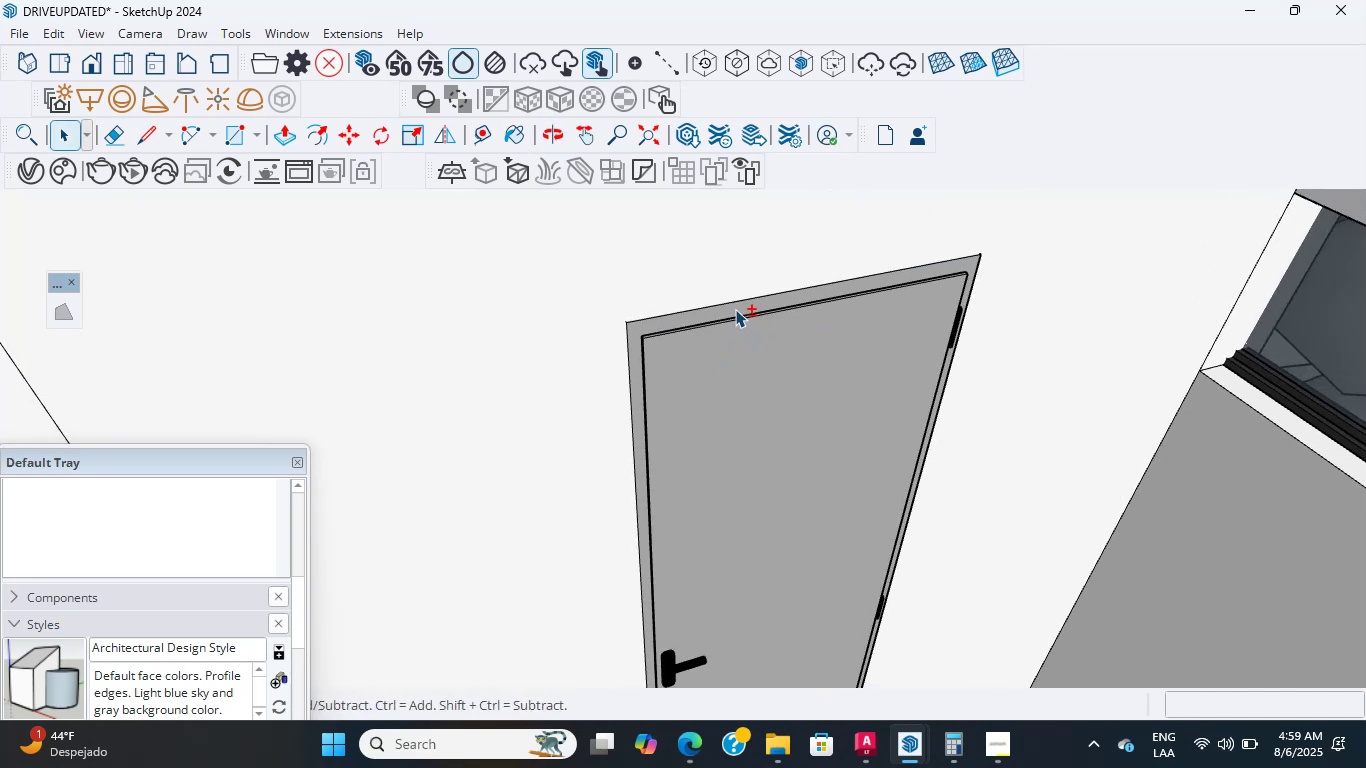 
scroll: coordinate [596, 365], scroll_direction: down, amount: 7.0
 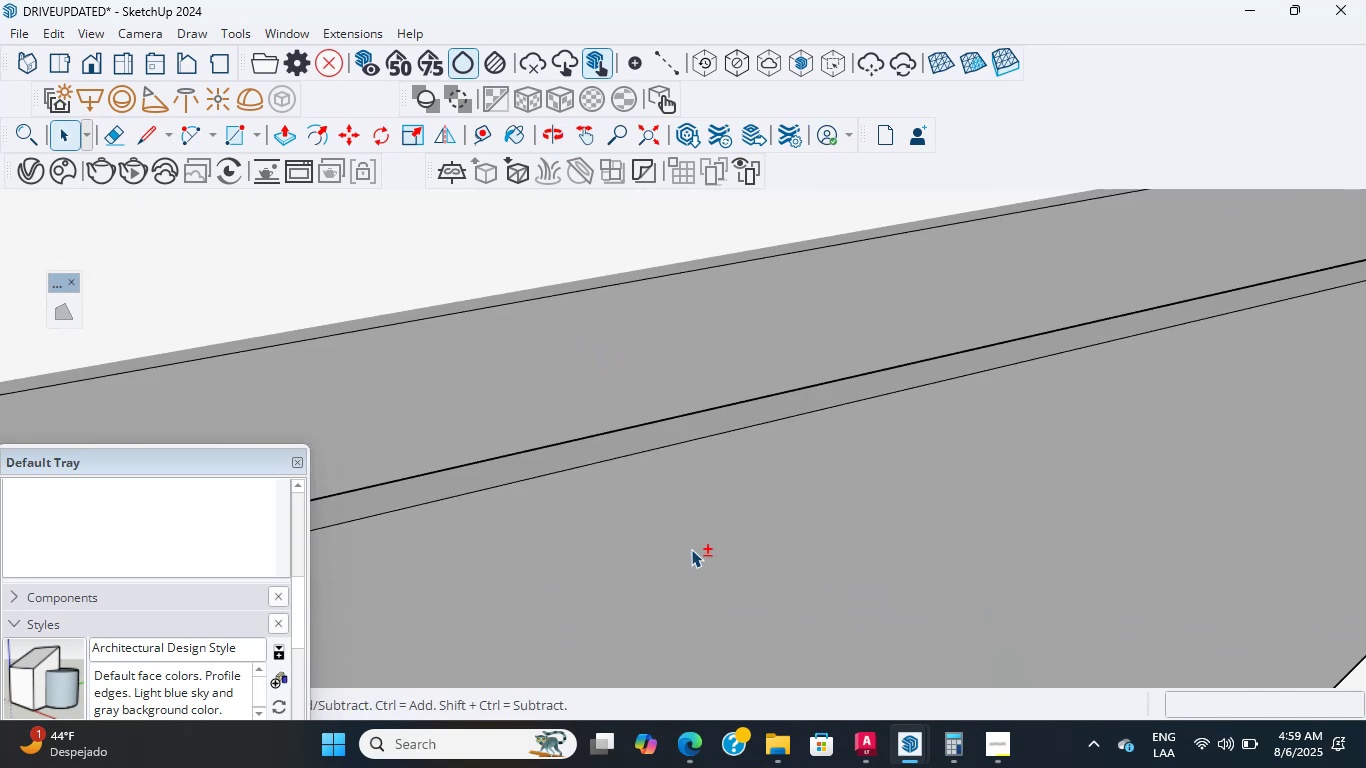 
hold_key(key=ShiftLeft, duration=5.42)
scroll: coordinate [638, 468], scroll_direction: down, amount: 24.0
 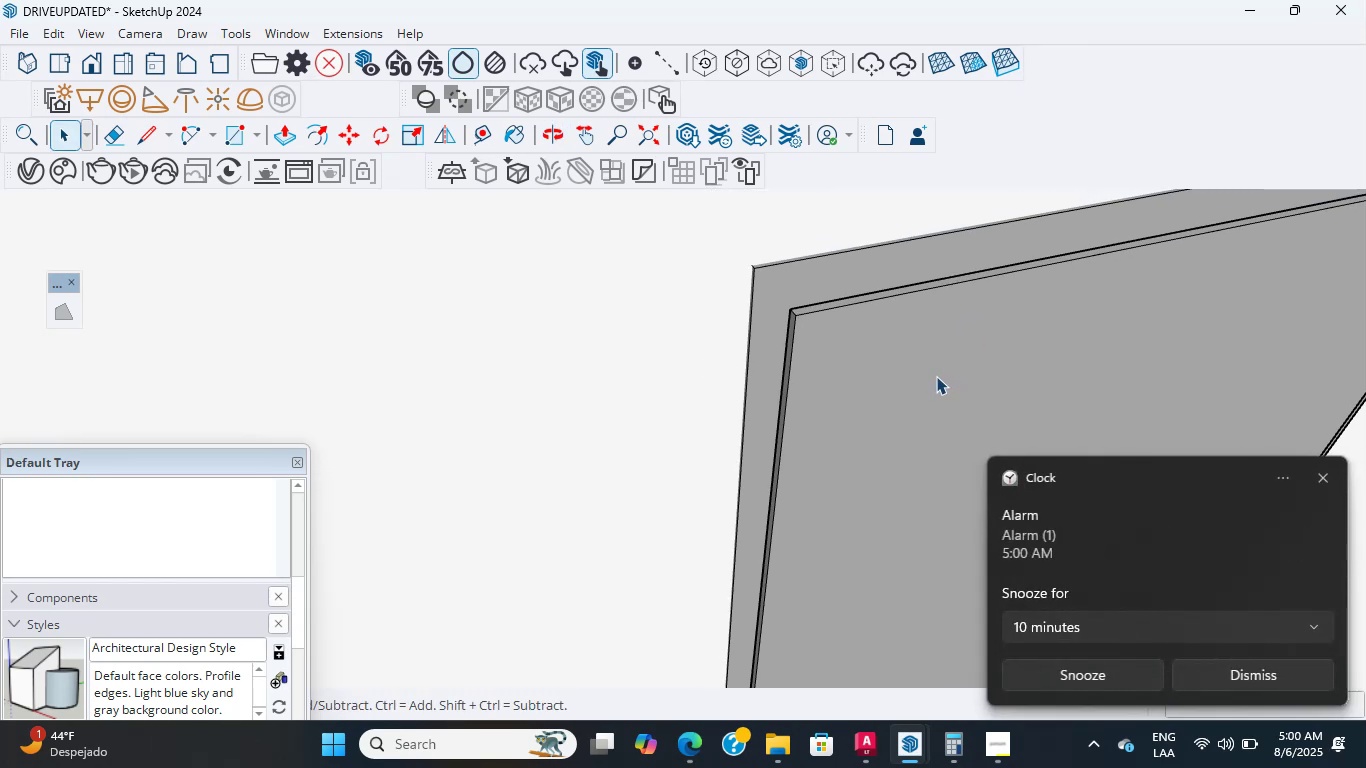 
wait(9.78)
 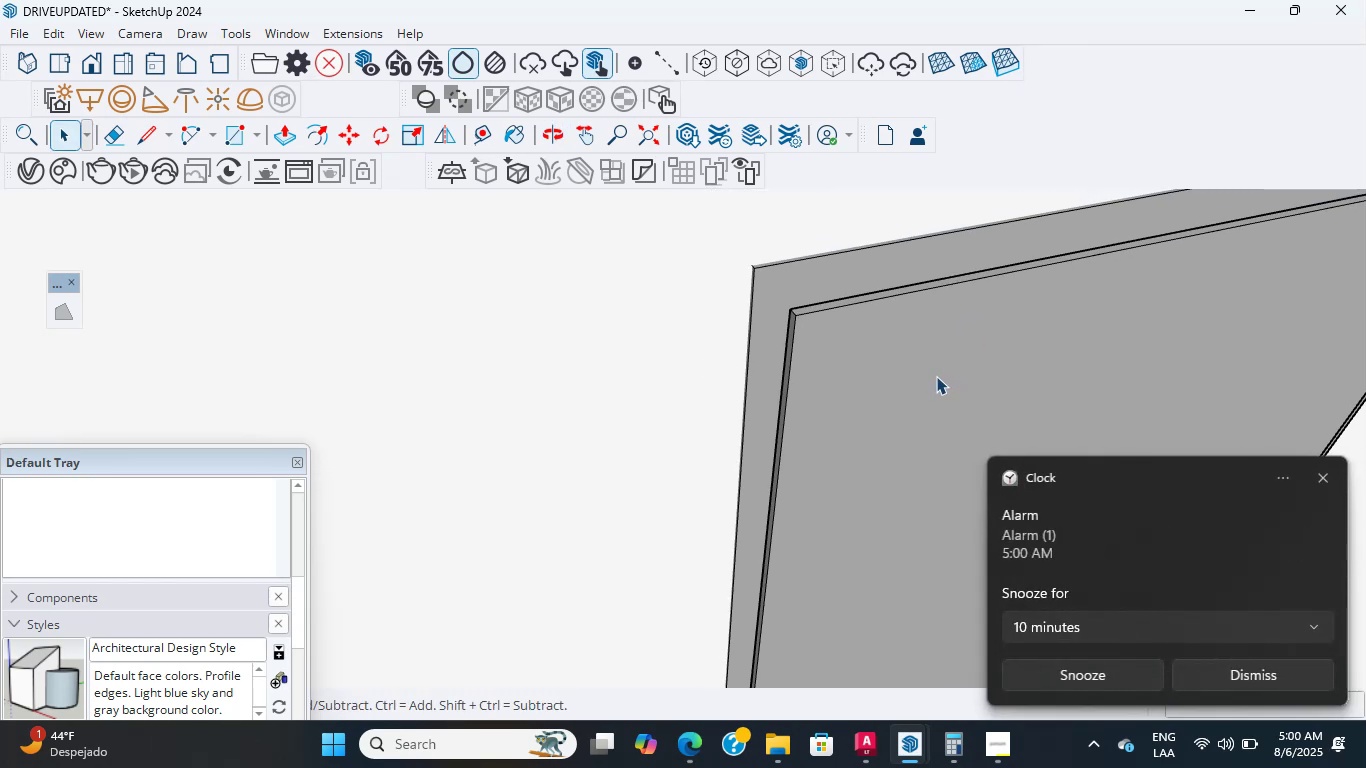 
left_click([597, 85])
 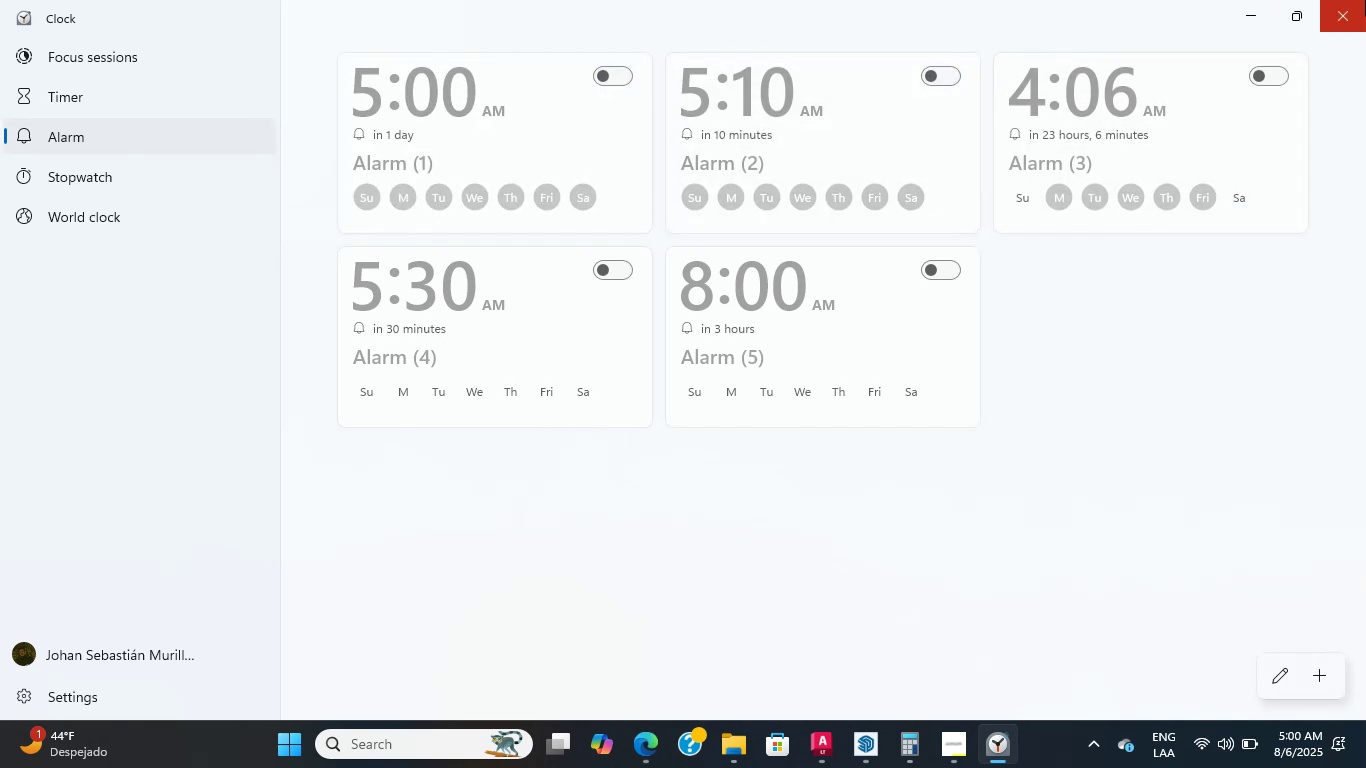 
left_click([1333, 30])
 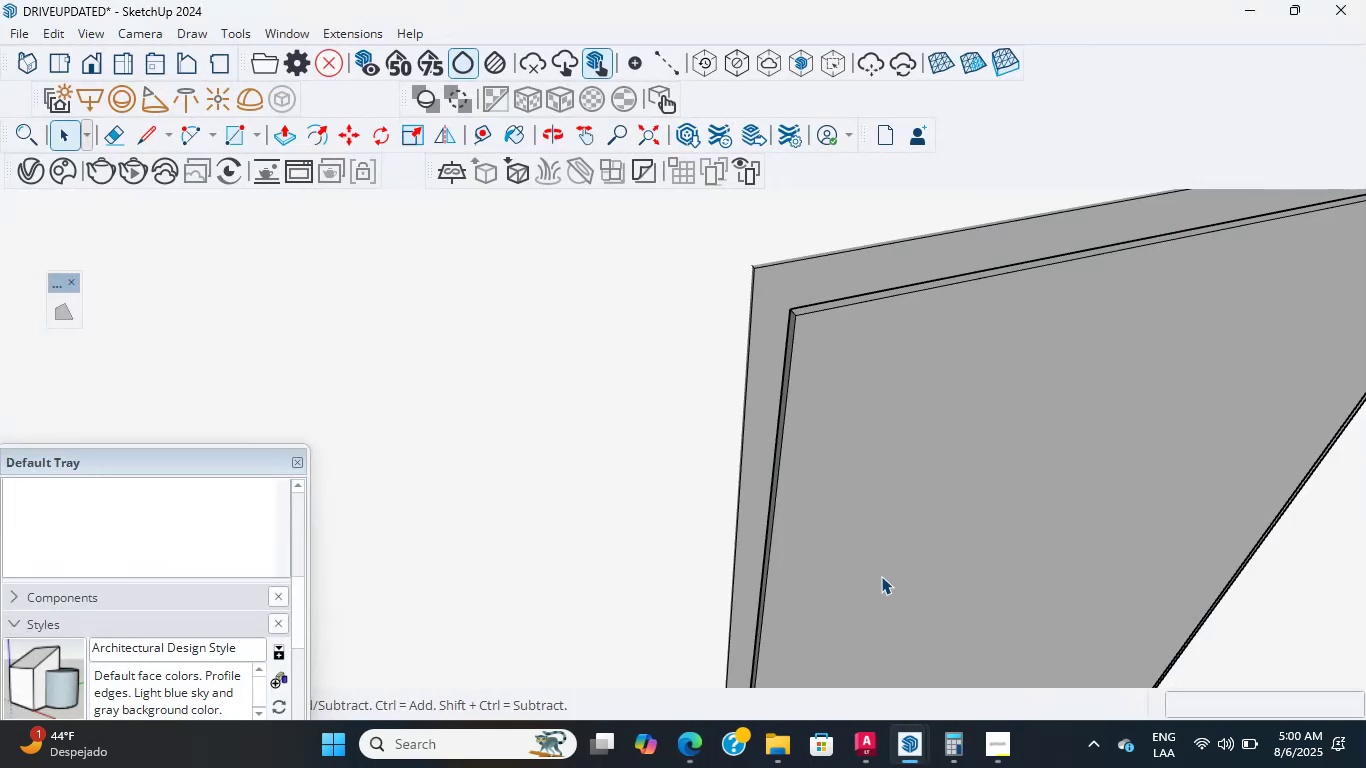 
scroll: coordinate [833, 527], scroll_direction: up, amount: 3.0
 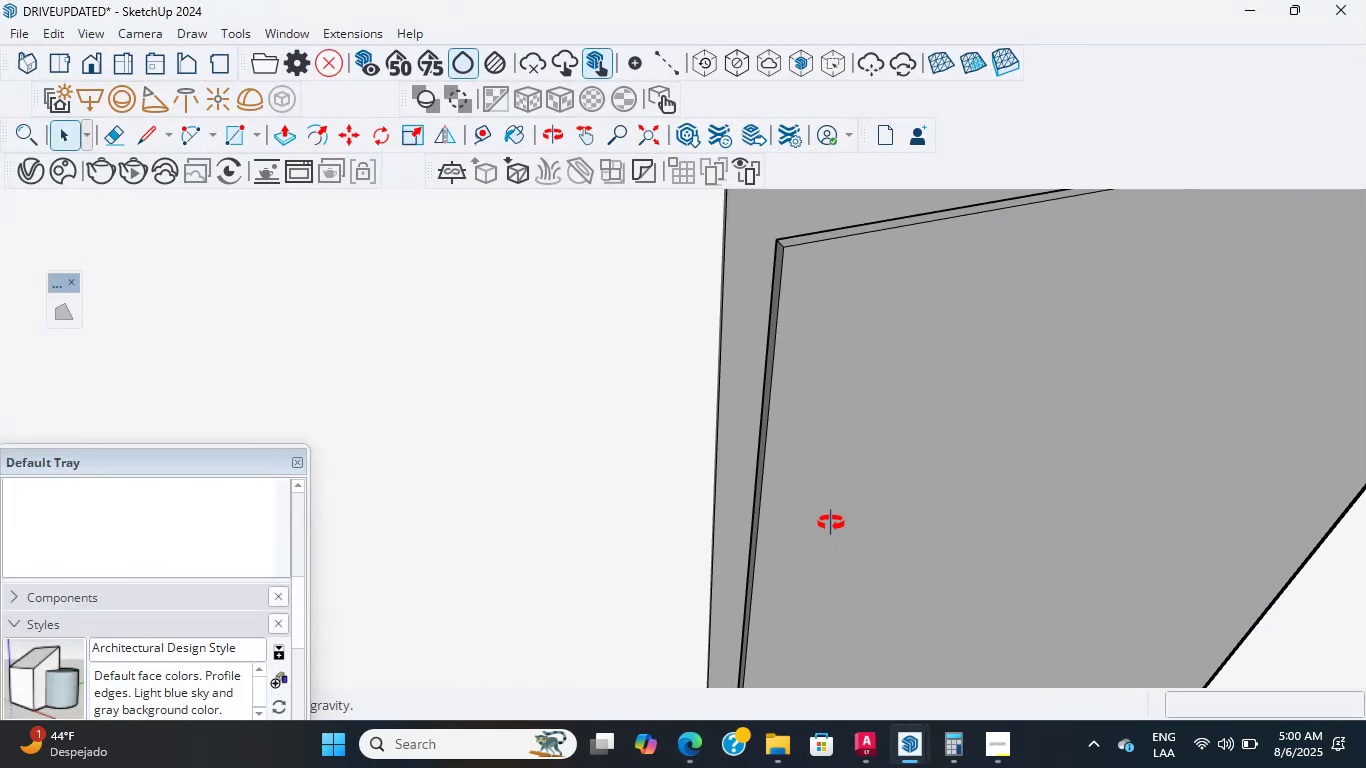 
middle_click([831, 523])
 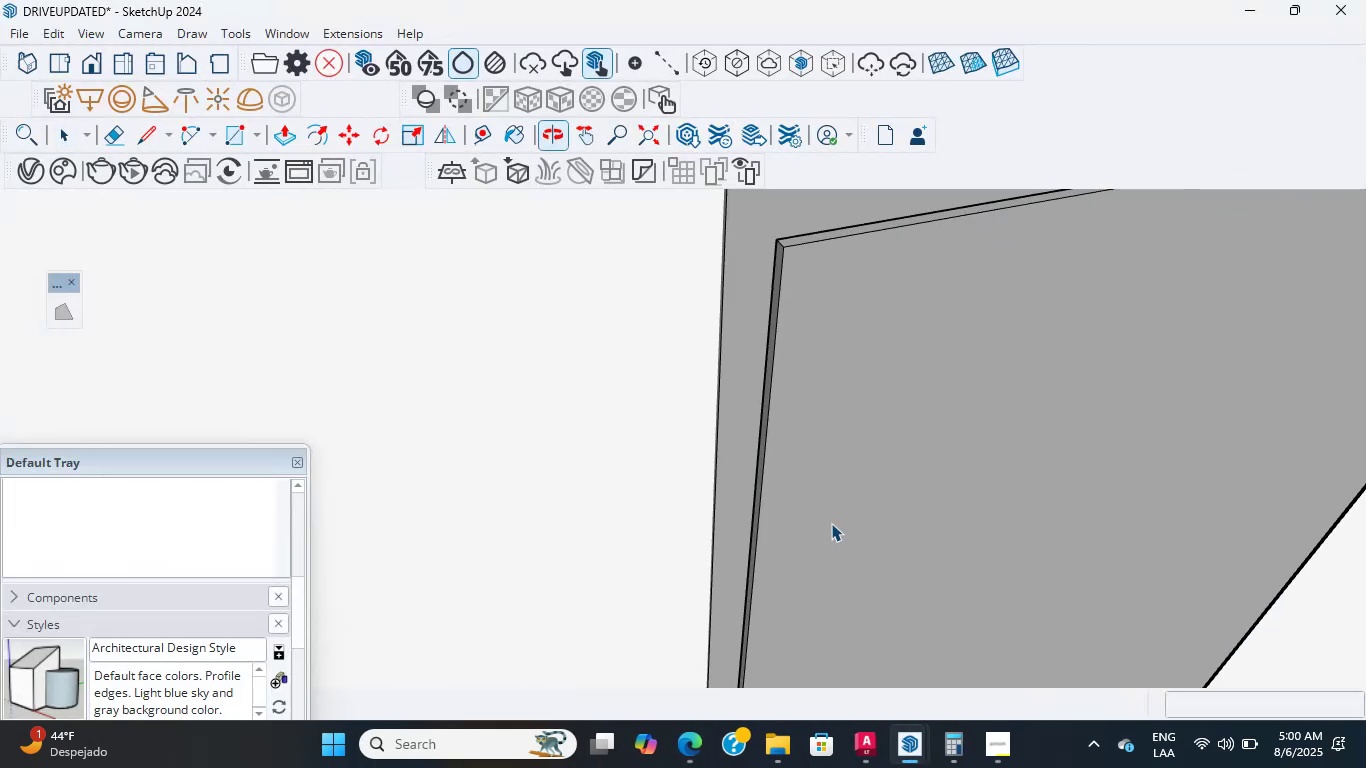 
scroll: coordinate [749, 487], scroll_direction: down, amount: 6.0
 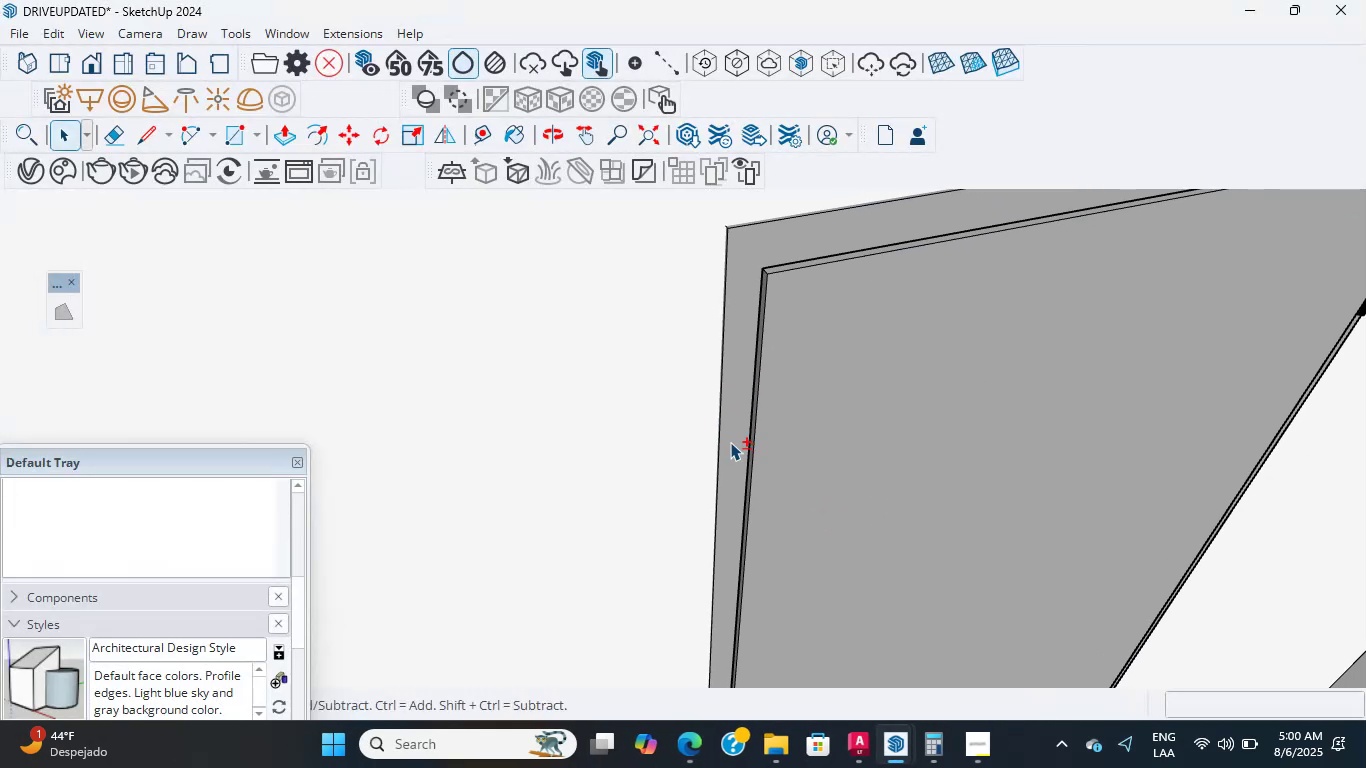 
hold_key(key=ShiftLeft, duration=1.66)
scroll: coordinate [736, 309], scroll_direction: down, amount: 2.0
 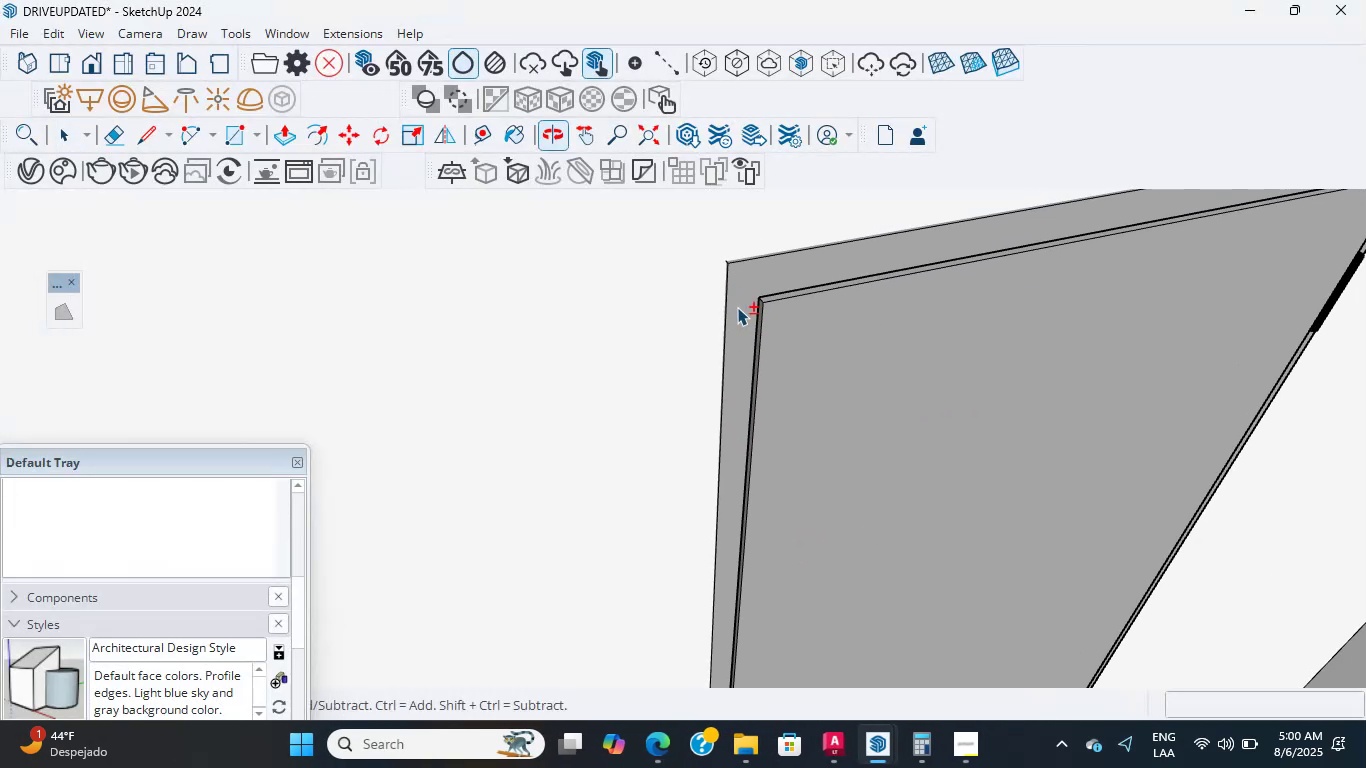 
scroll: coordinate [738, 309], scroll_direction: up, amount: 3.0
 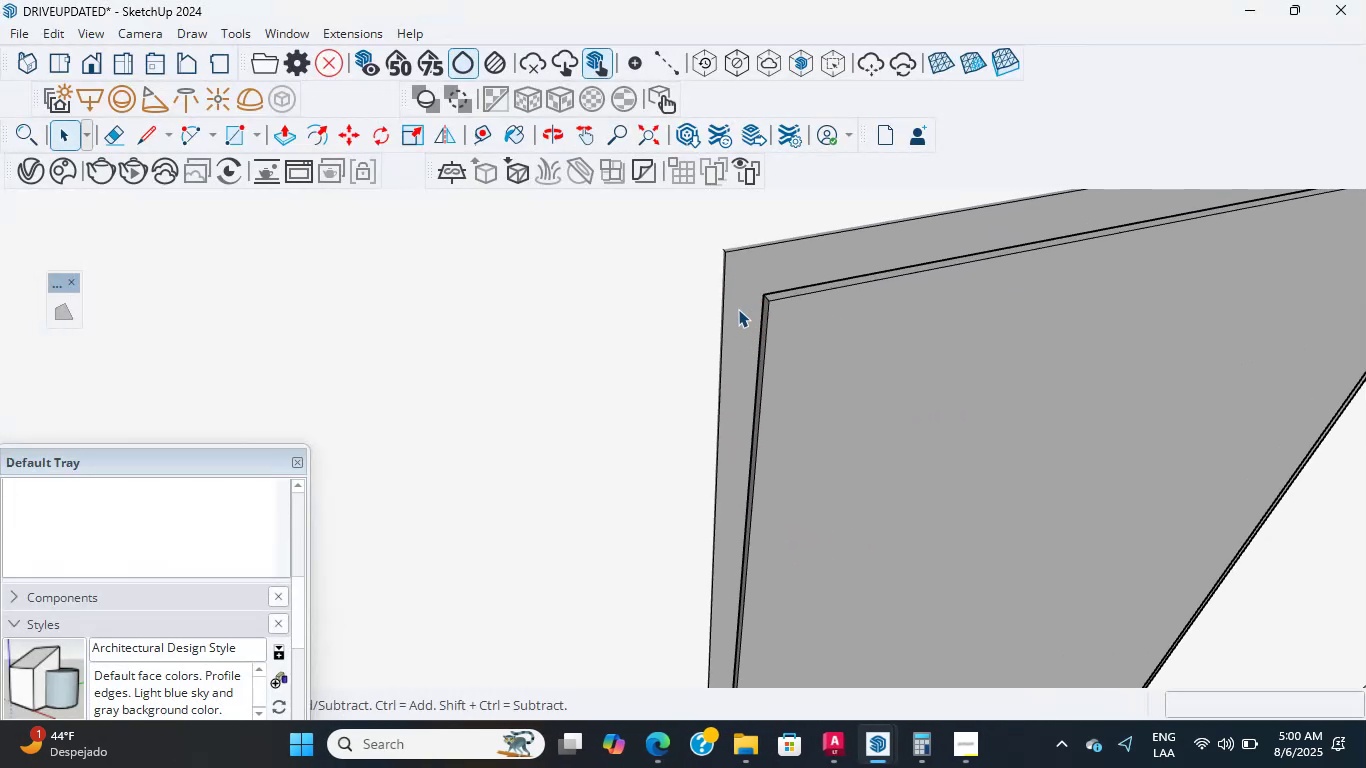 
hold_key(key=ShiftLeft, duration=0.46)
 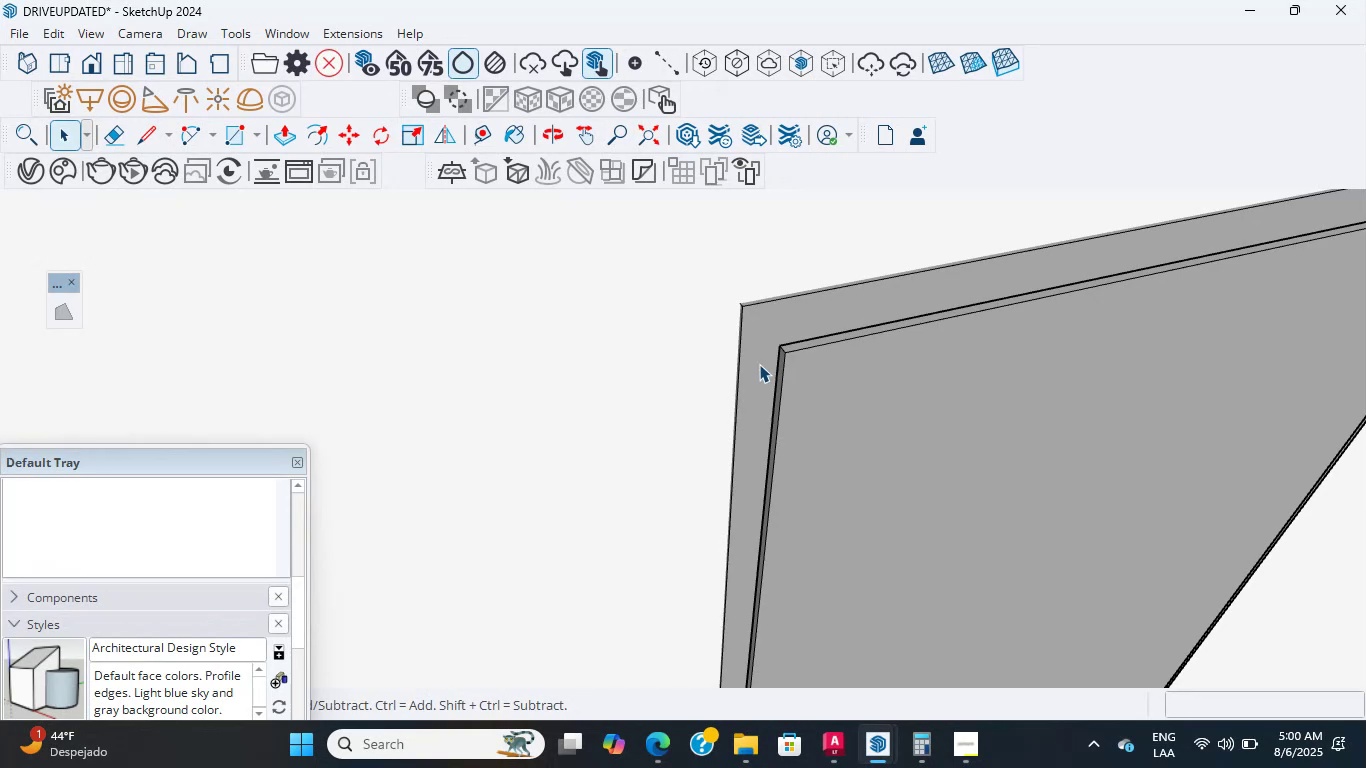 
wait(8.31)
 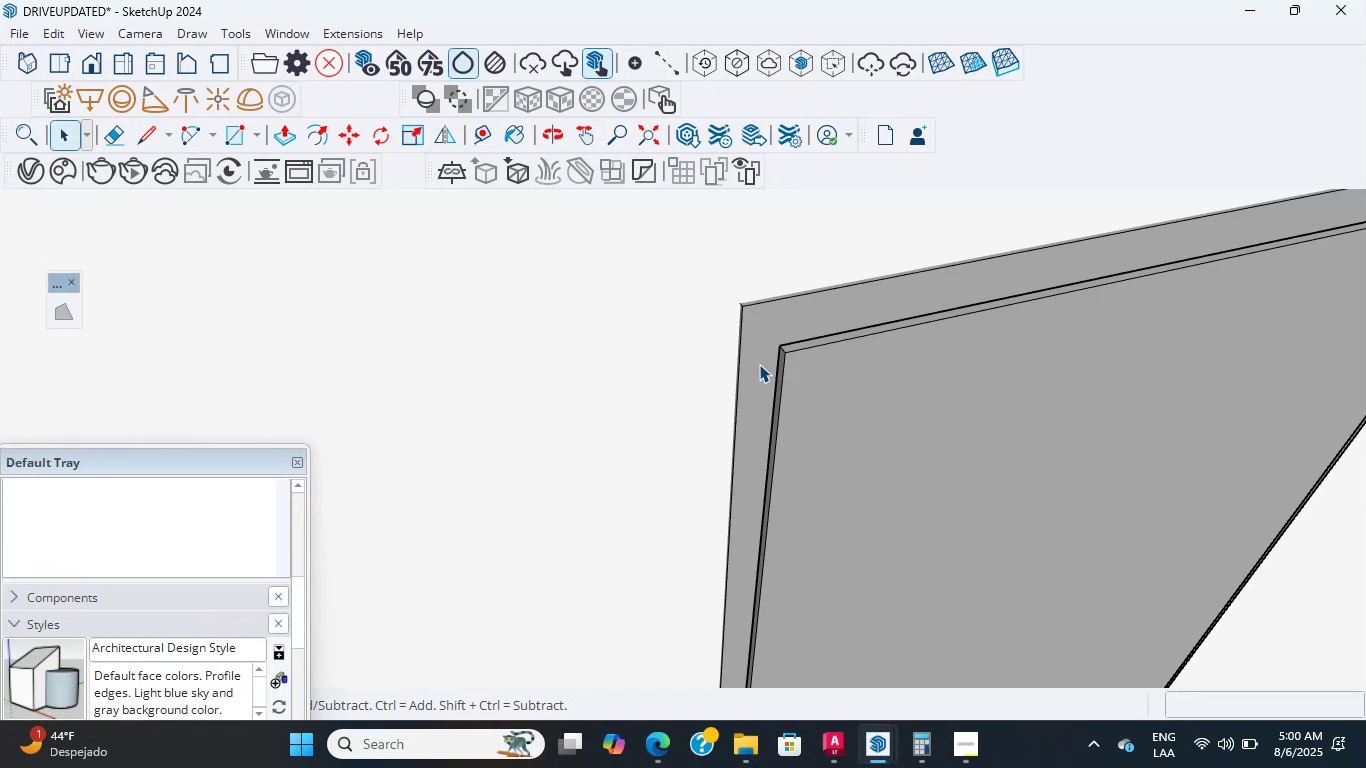 
scroll: coordinate [793, 349], scroll_direction: down, amount: 7.0
 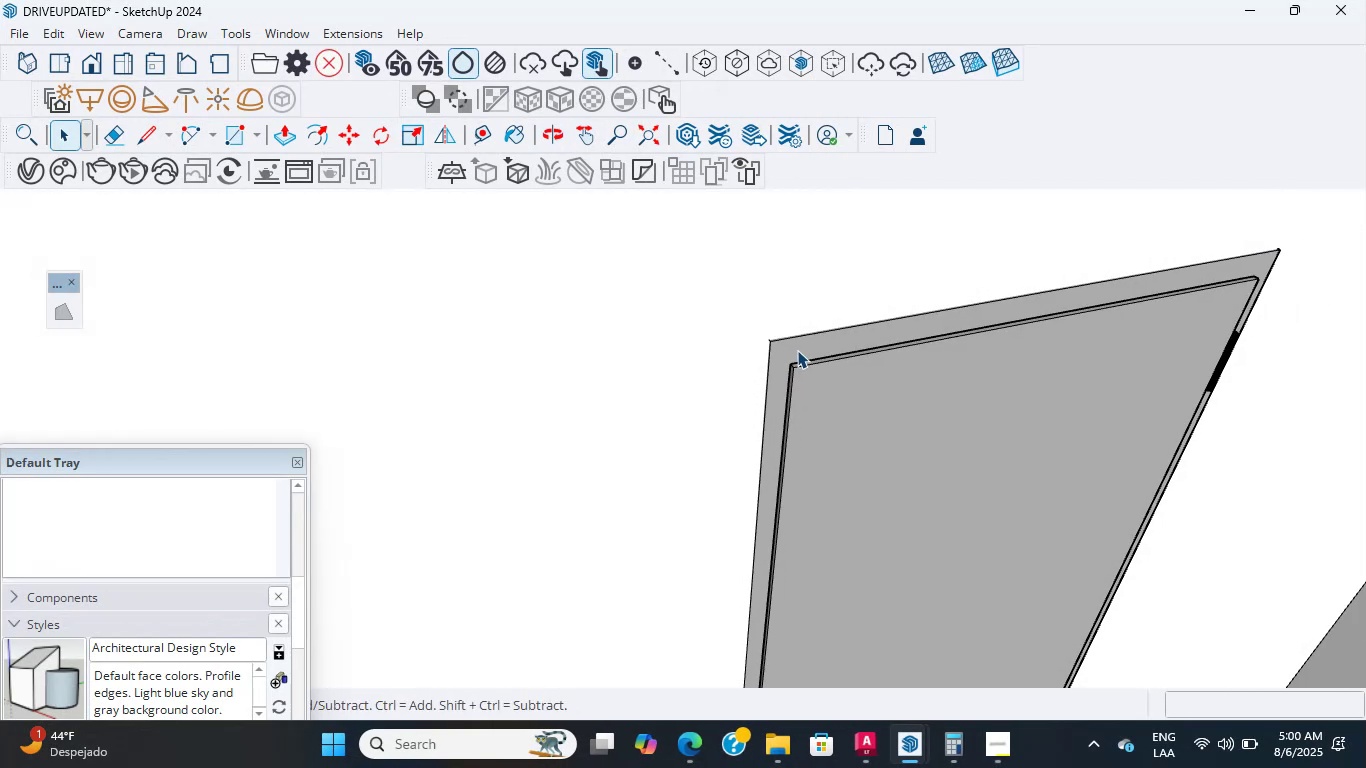 
scroll: coordinate [797, 350], scroll_direction: up, amount: 3.0
 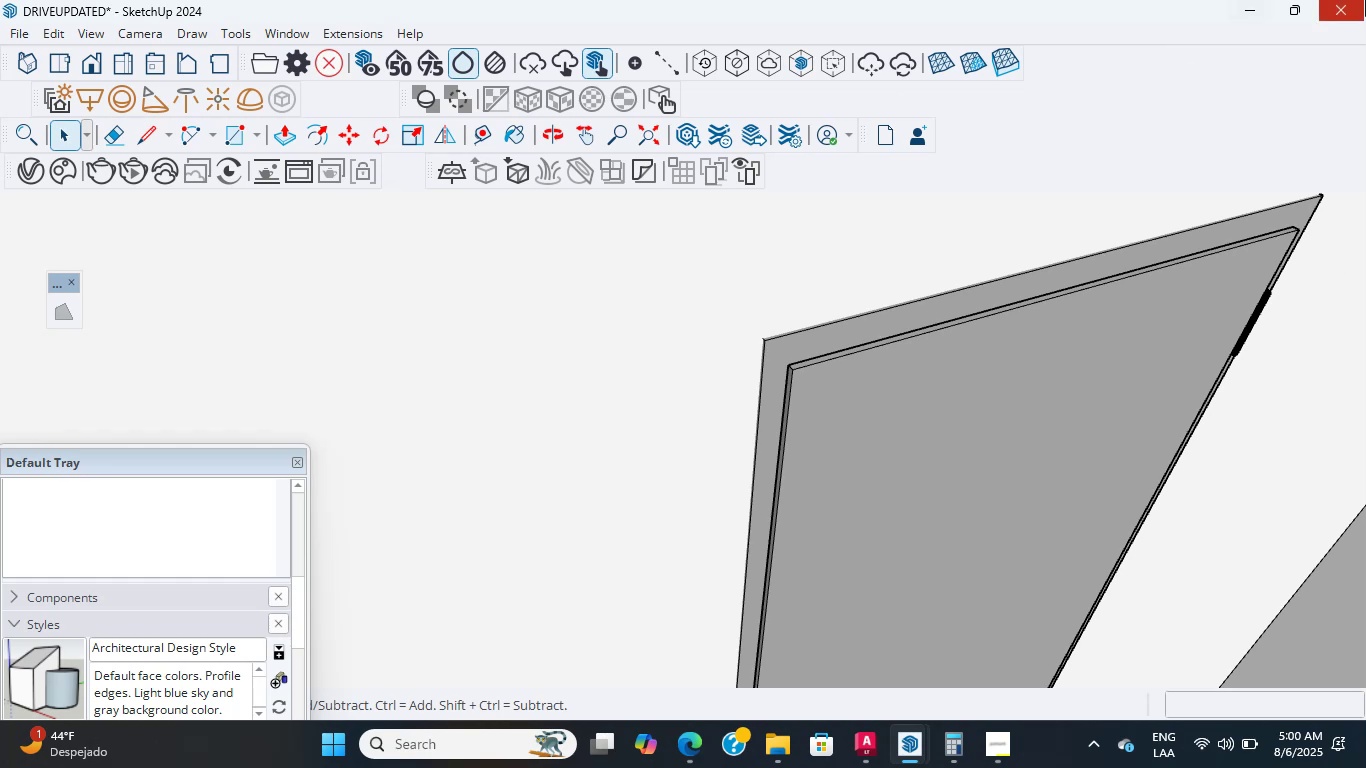 
wait(6.17)
 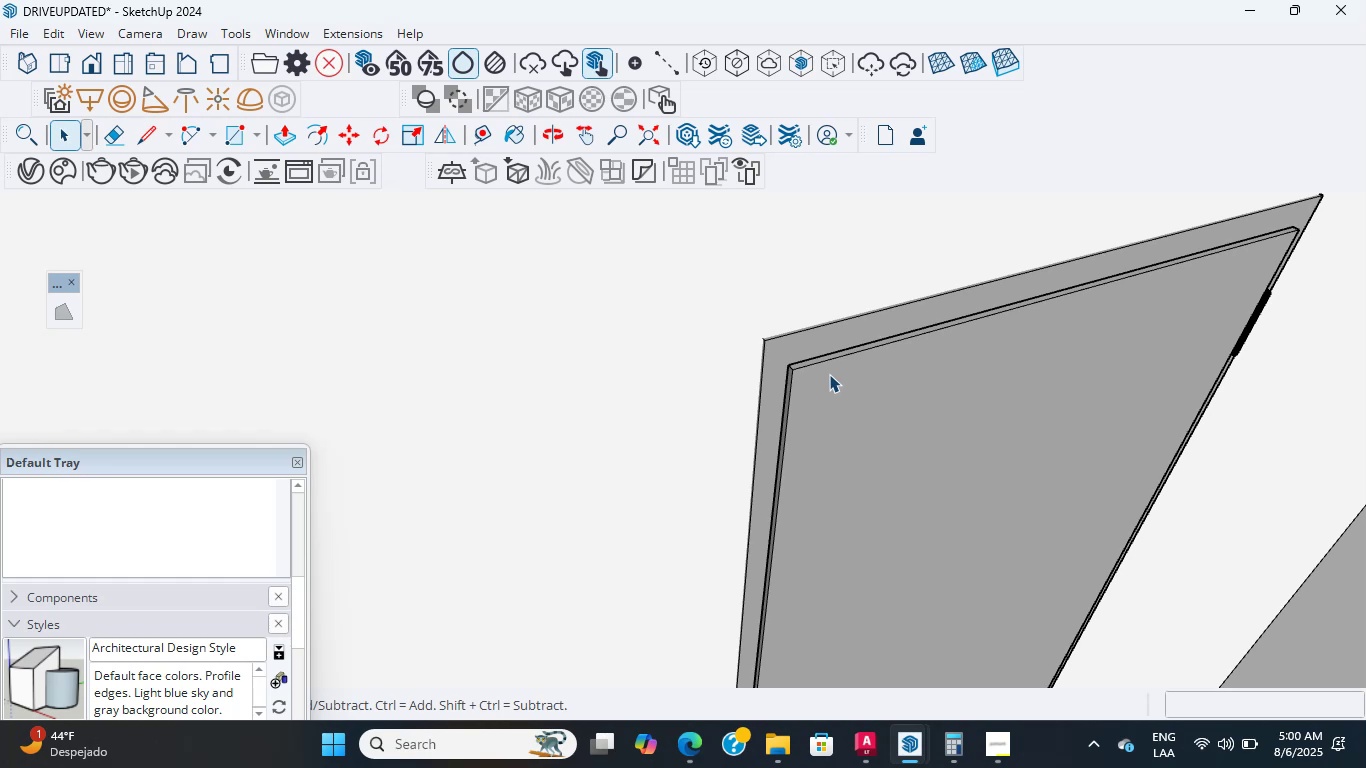 
scroll: coordinate [818, 427], scroll_direction: down, amount: 4.0
 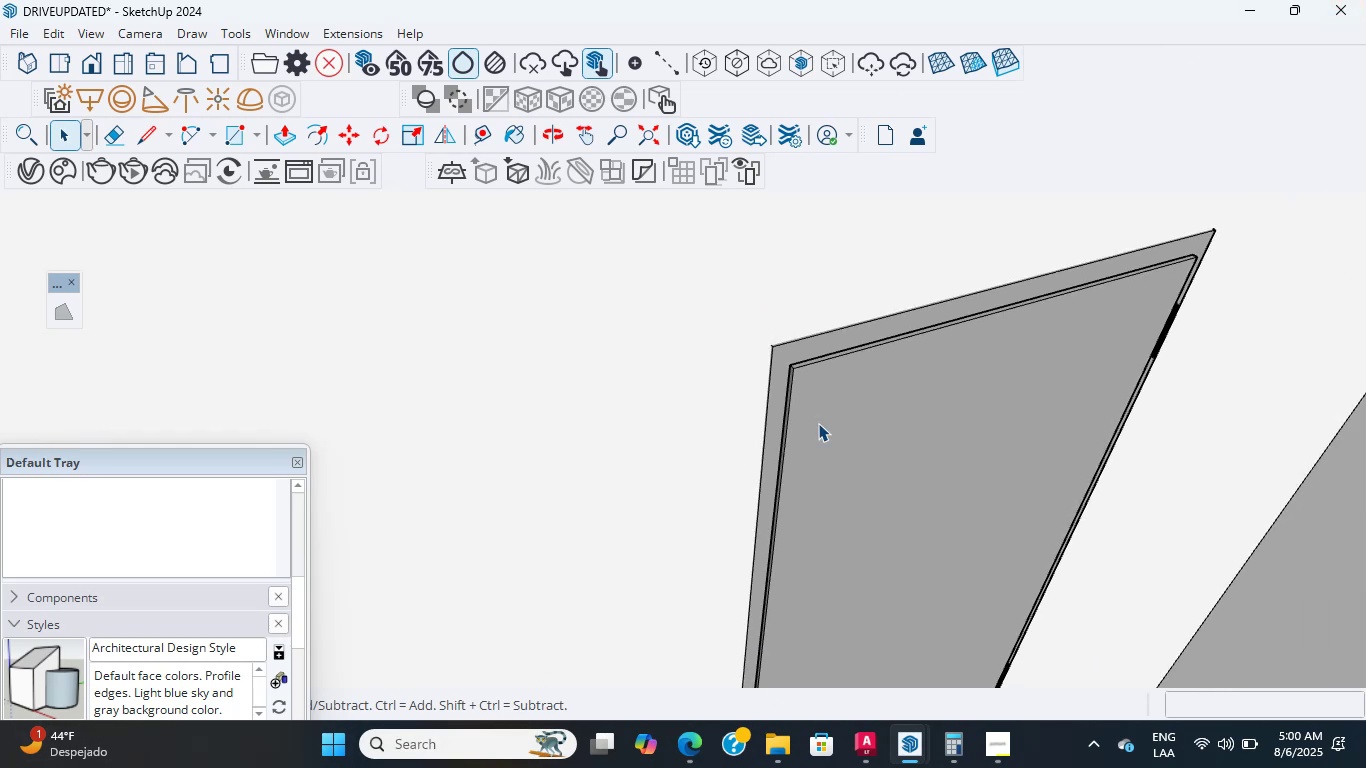 
hold_key(key=ShiftLeft, duration=7.36)
scroll: coordinate [684, 320], scroll_direction: down, amount: 15.0
 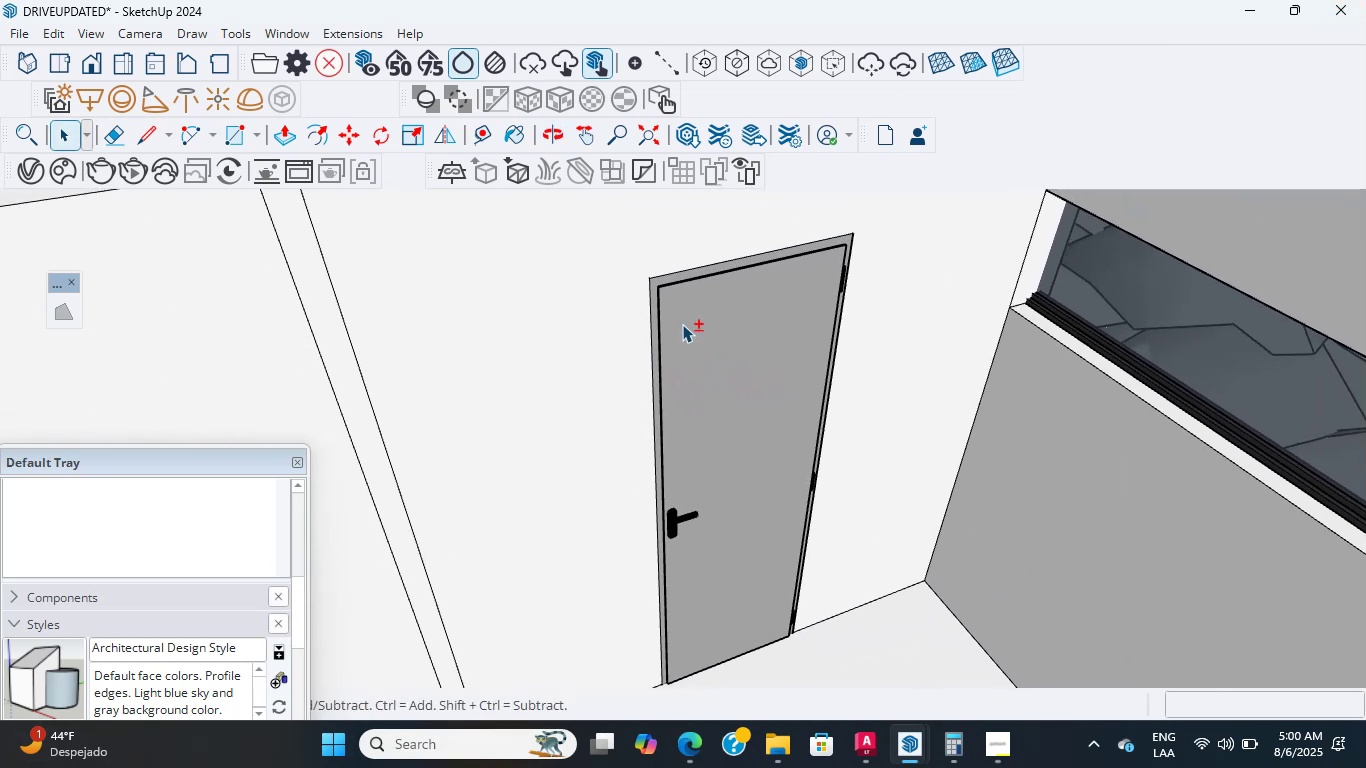 
scroll: coordinate [659, 328], scroll_direction: up, amount: 63.0
 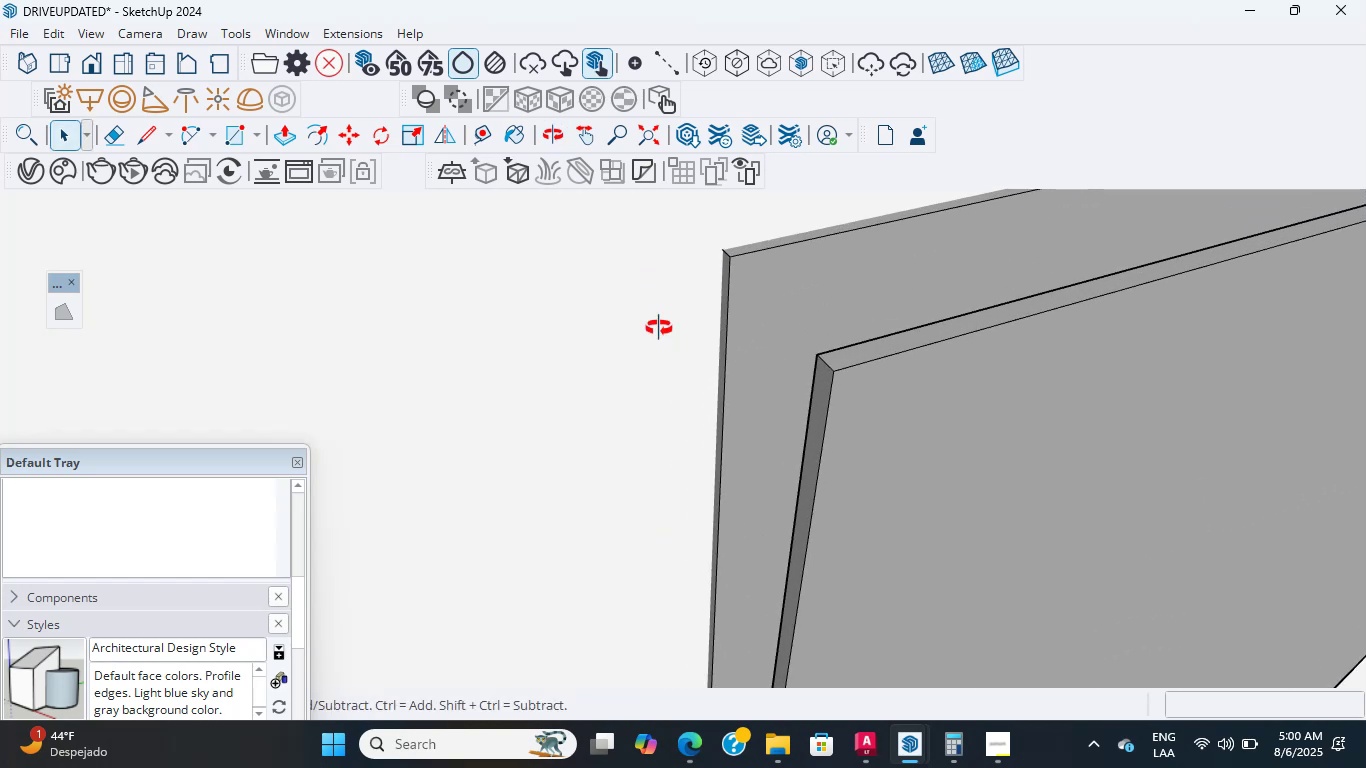 
middle_click([659, 328])
 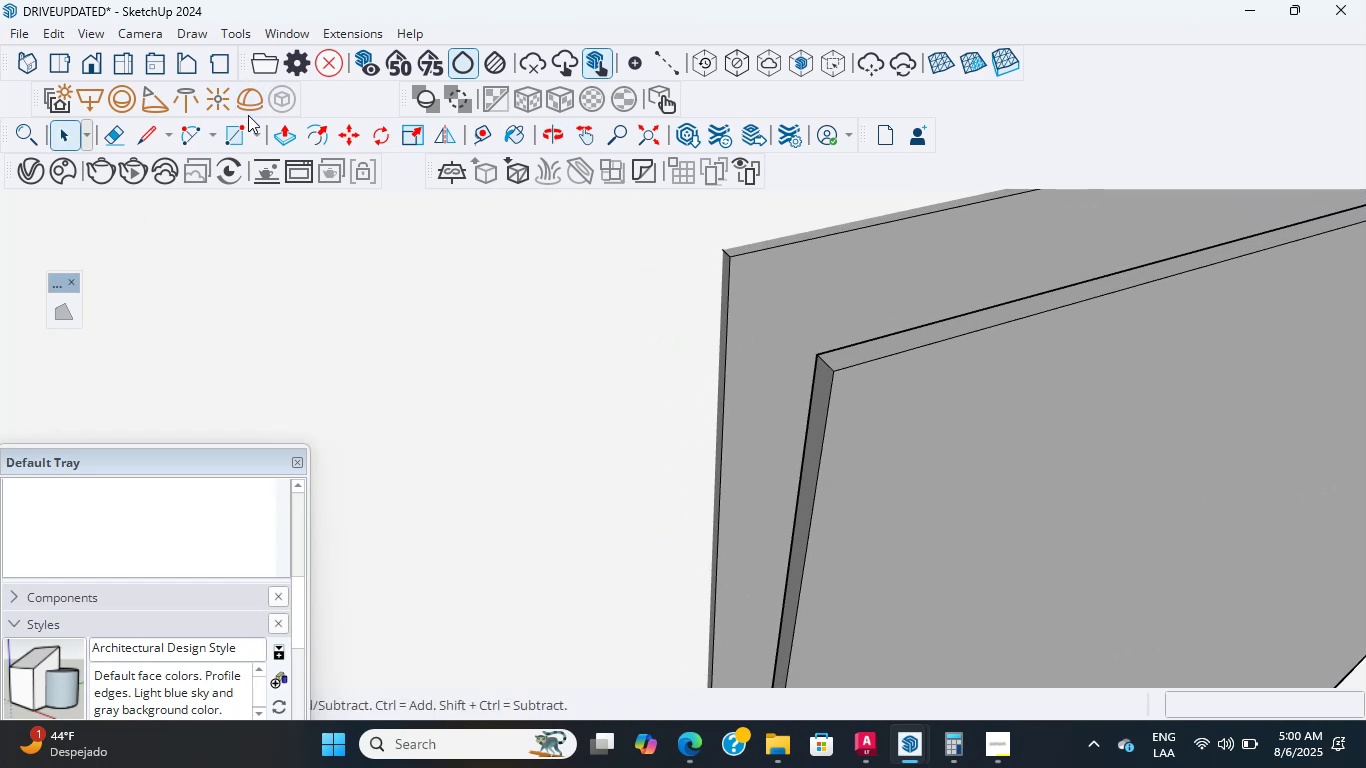 
left_click([246, 128])
 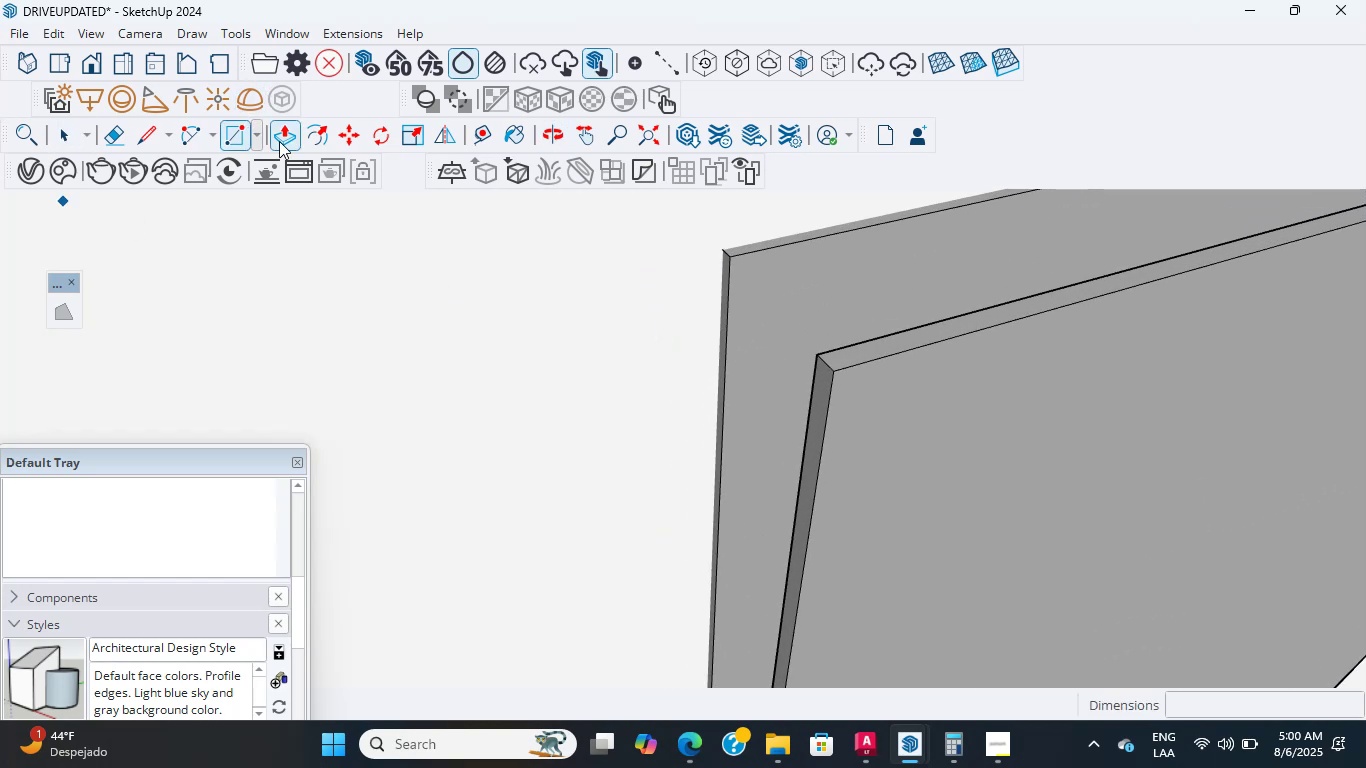 
scroll: coordinate [731, 242], scroll_direction: up, amount: 19.0
 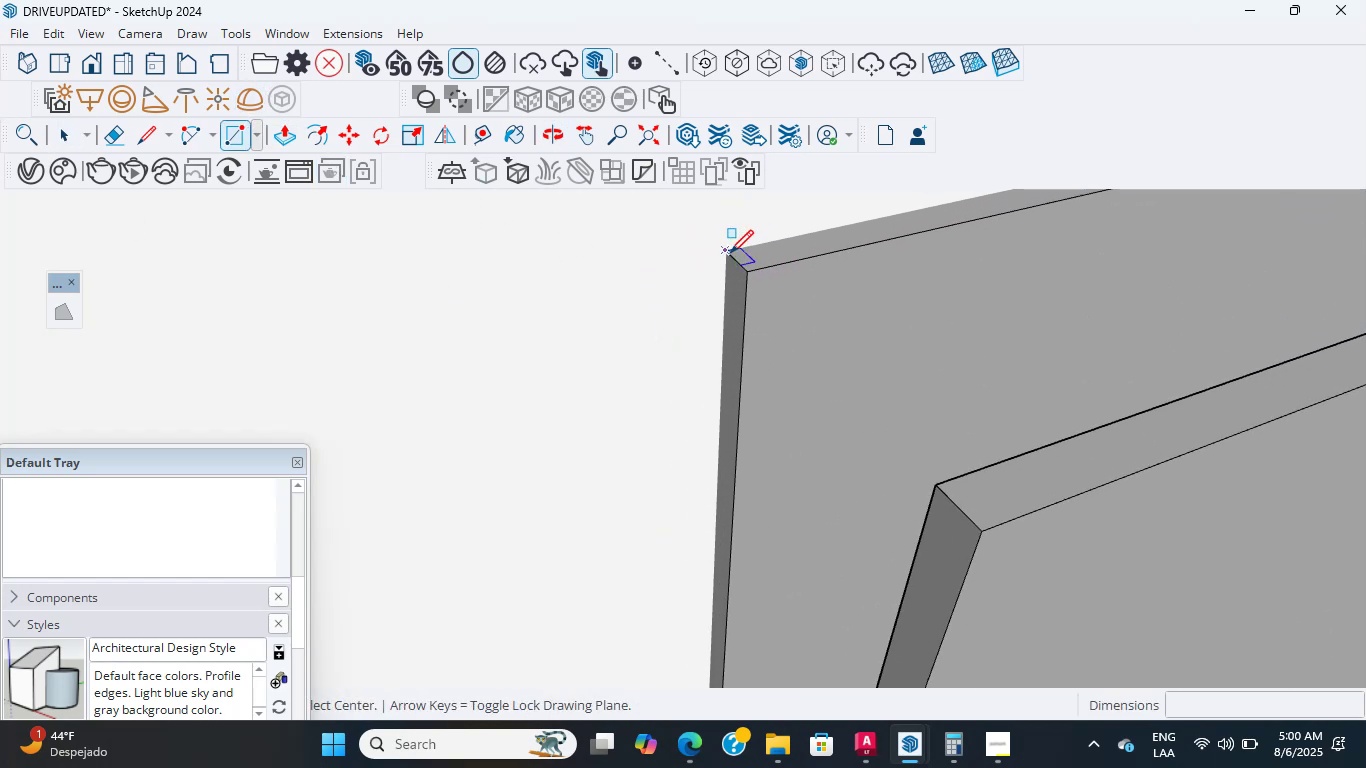 
left_click([728, 253])
 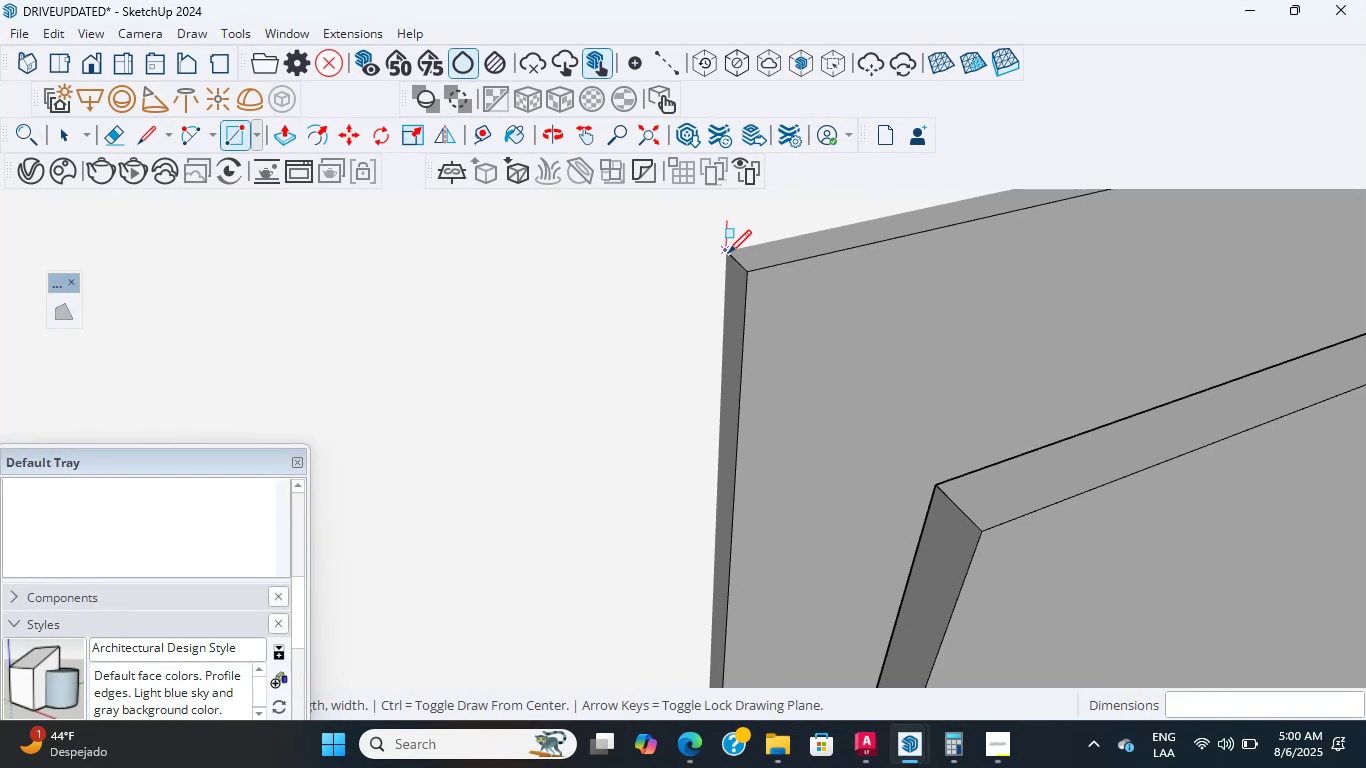 
wait(6.33)
 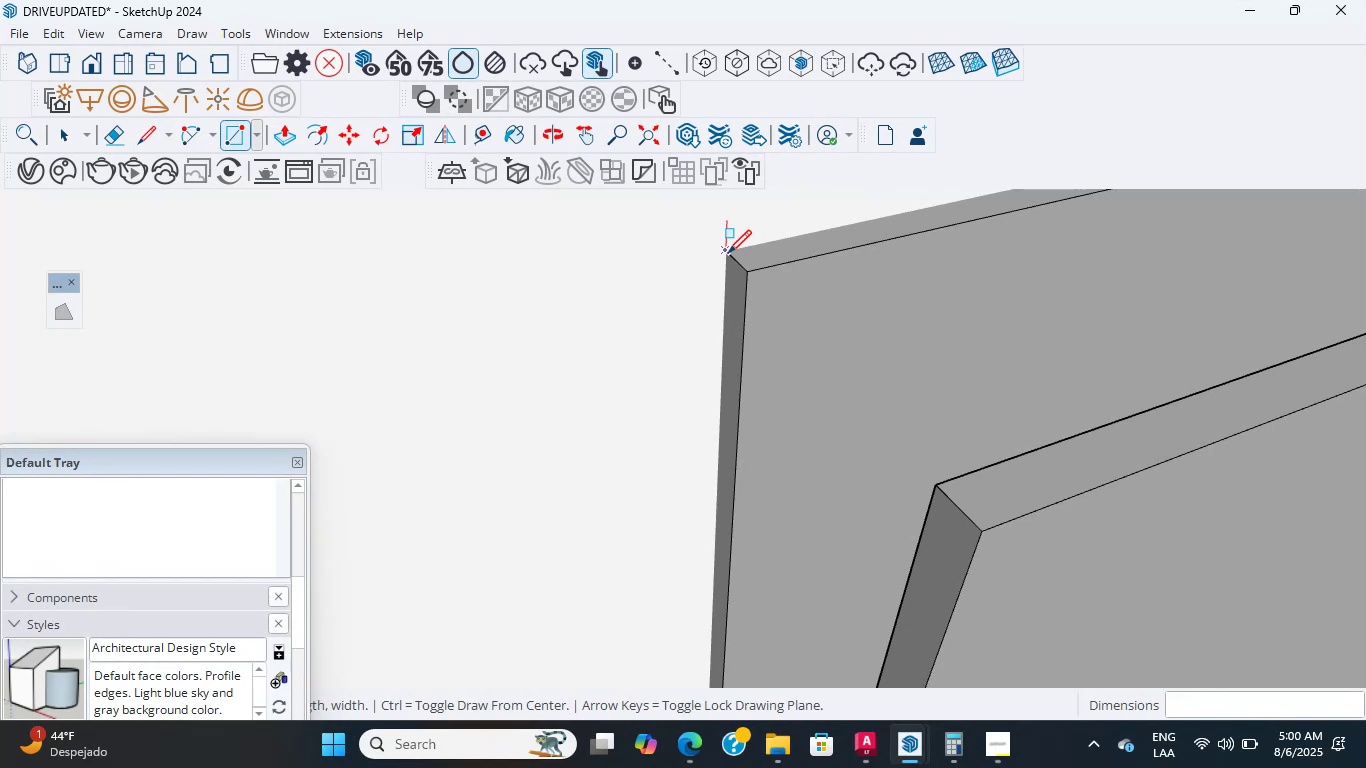 
scroll: coordinate [809, 382], scroll_direction: down, amount: 43.0
 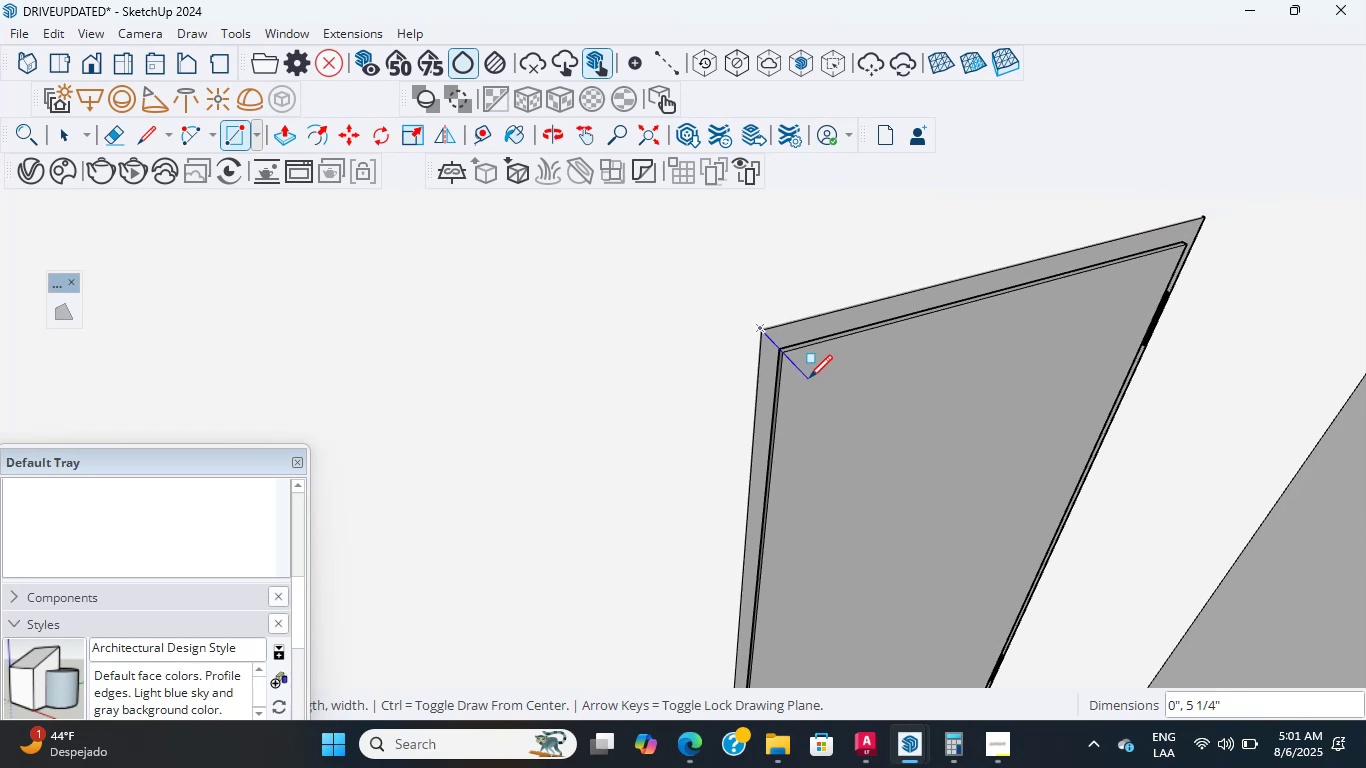 
hold_key(key=ShiftLeft, duration=3.32)
scroll: coordinate [676, 625], scroll_direction: up, amount: 27.0
 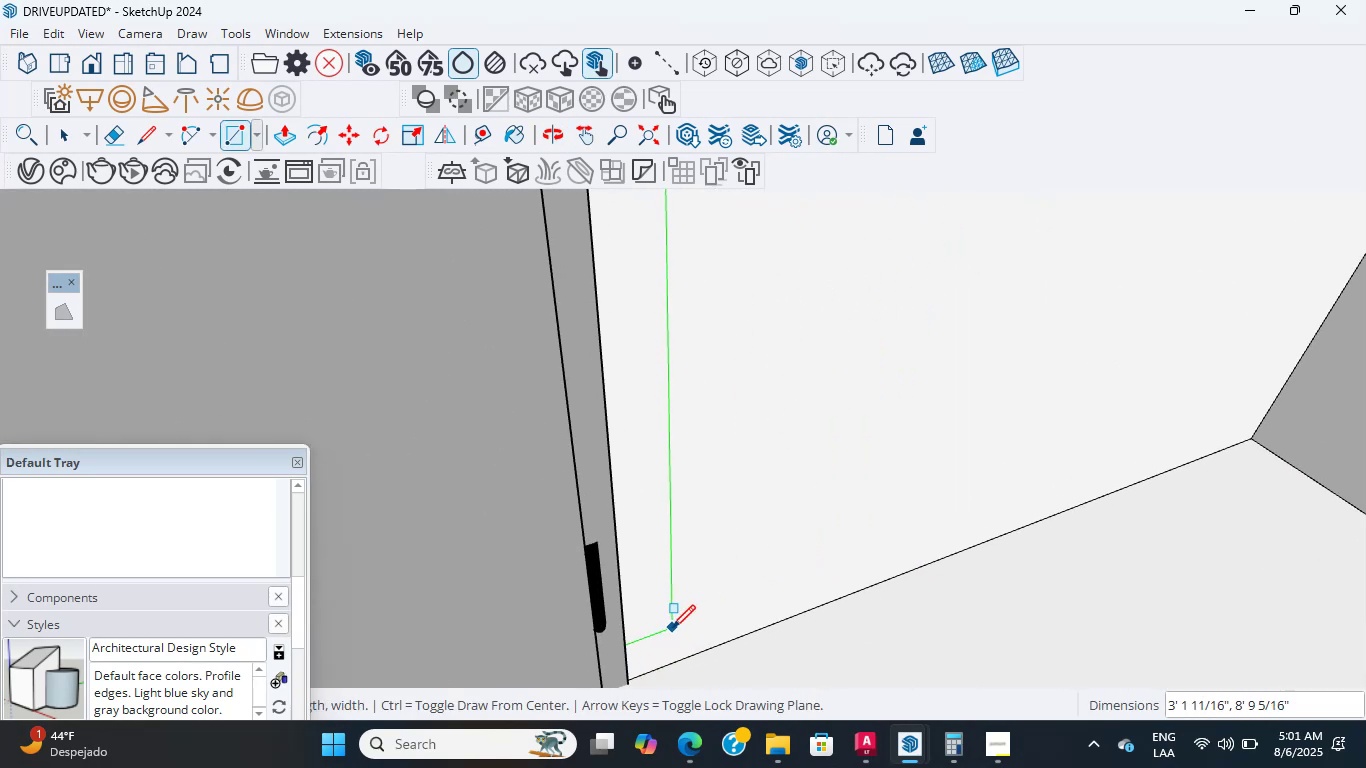 
hold_key(key=ShiftLeft, duration=0.49)
 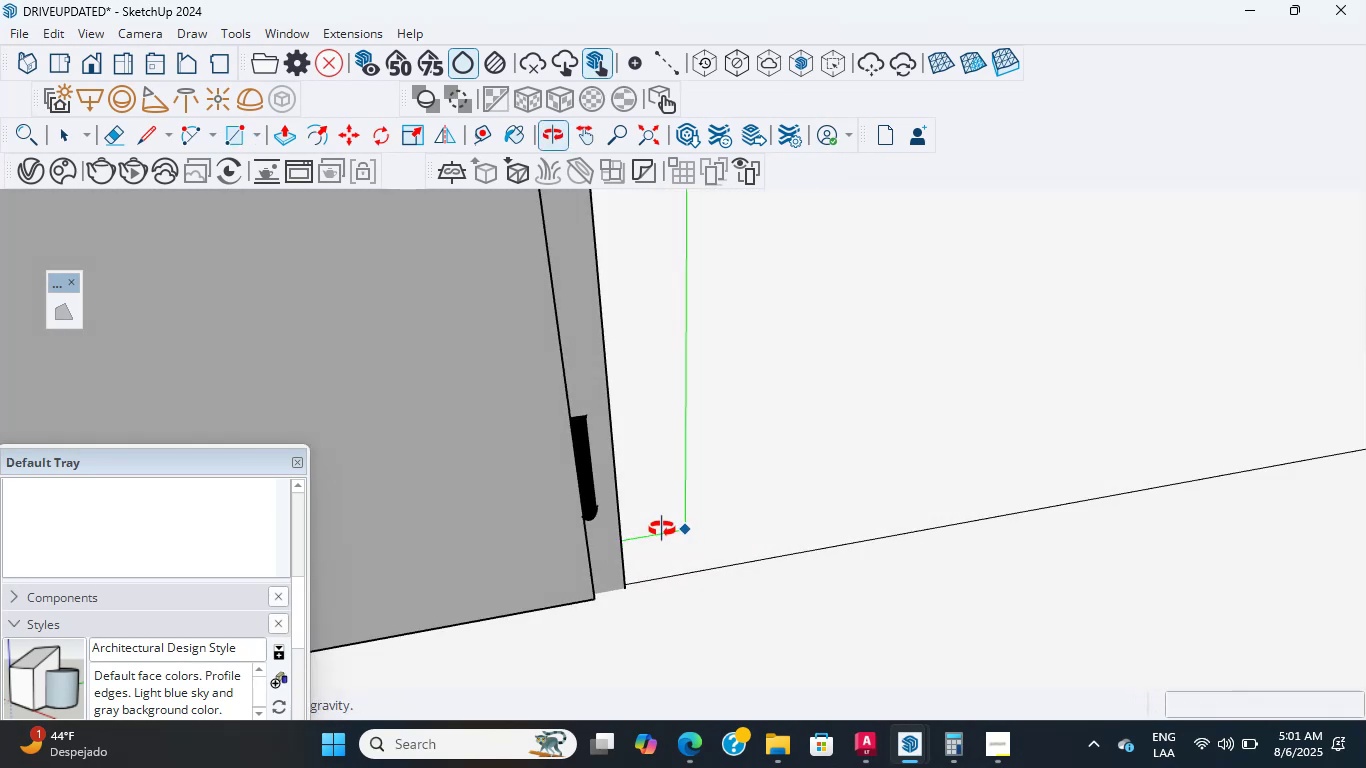 
scroll: coordinate [510, 516], scroll_direction: up, amount: 33.0
 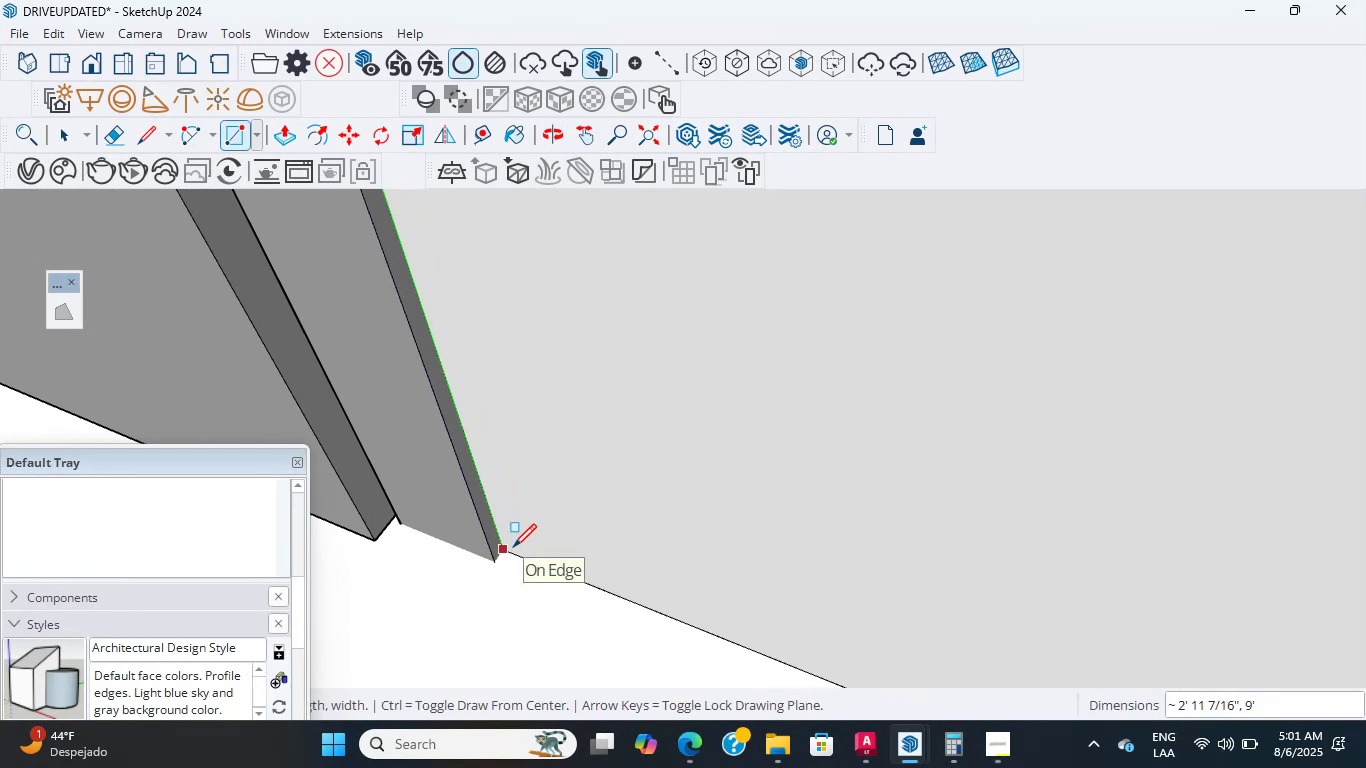 
left_click([513, 547])
 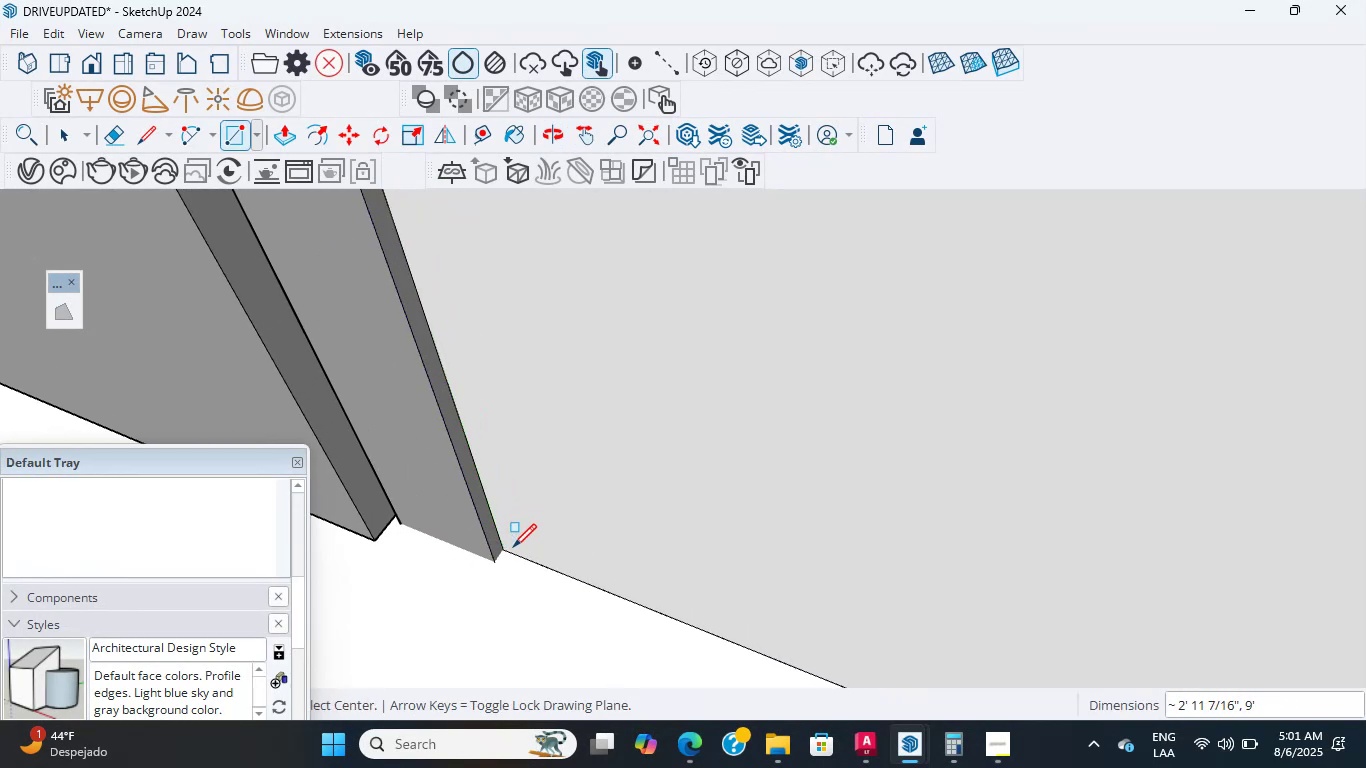 
scroll: coordinate [504, 405], scroll_direction: down, amount: 82.0
 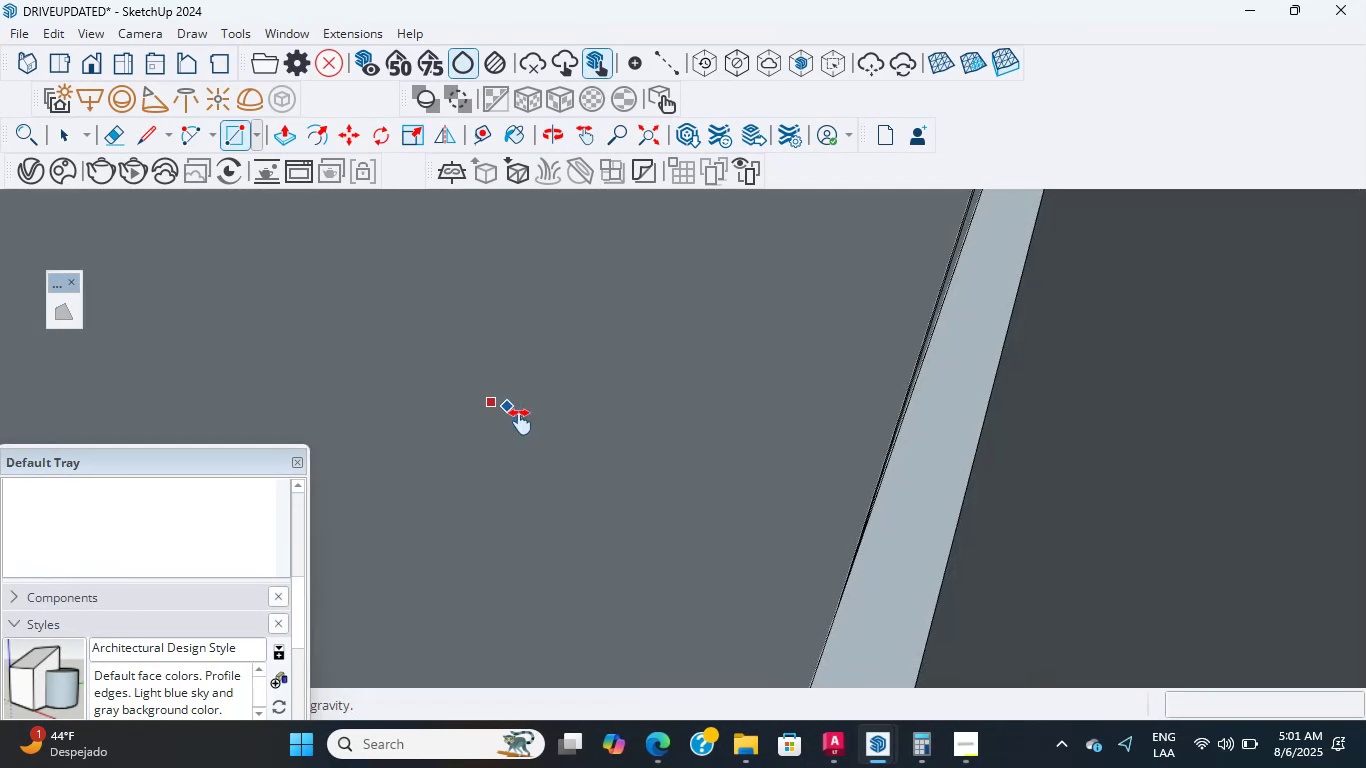 
hold_key(key=ShiftLeft, duration=6.64)
scroll: coordinate [633, 385], scroll_direction: down, amount: 7.0
 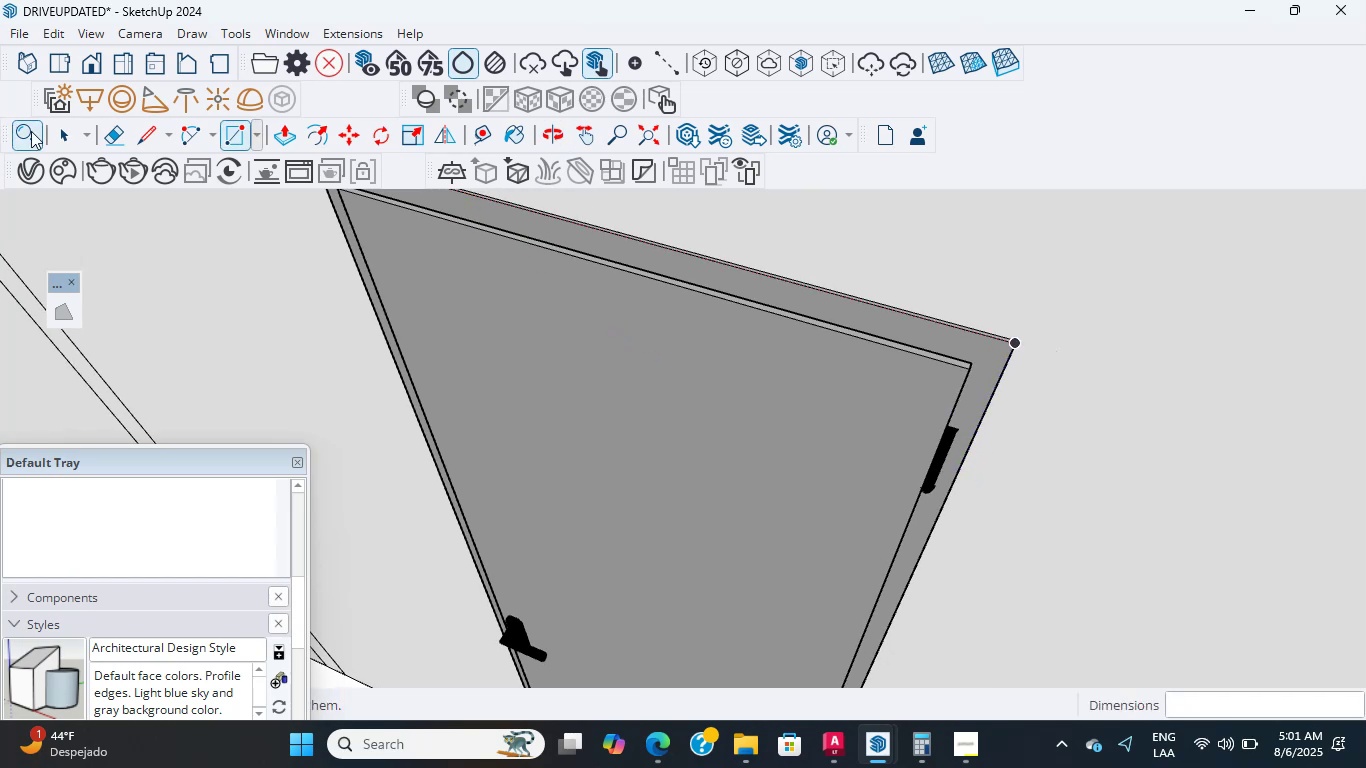 
left_click([67, 146])
 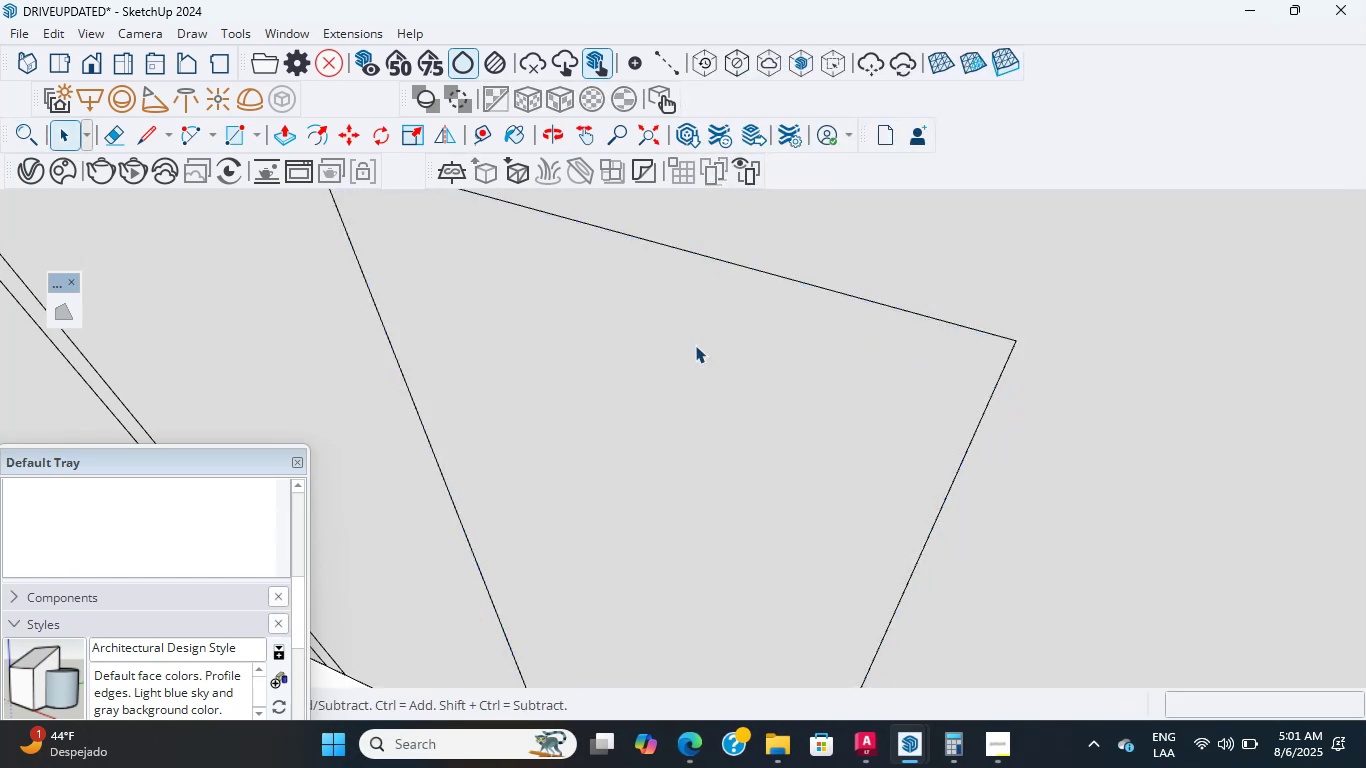 
key(P)
 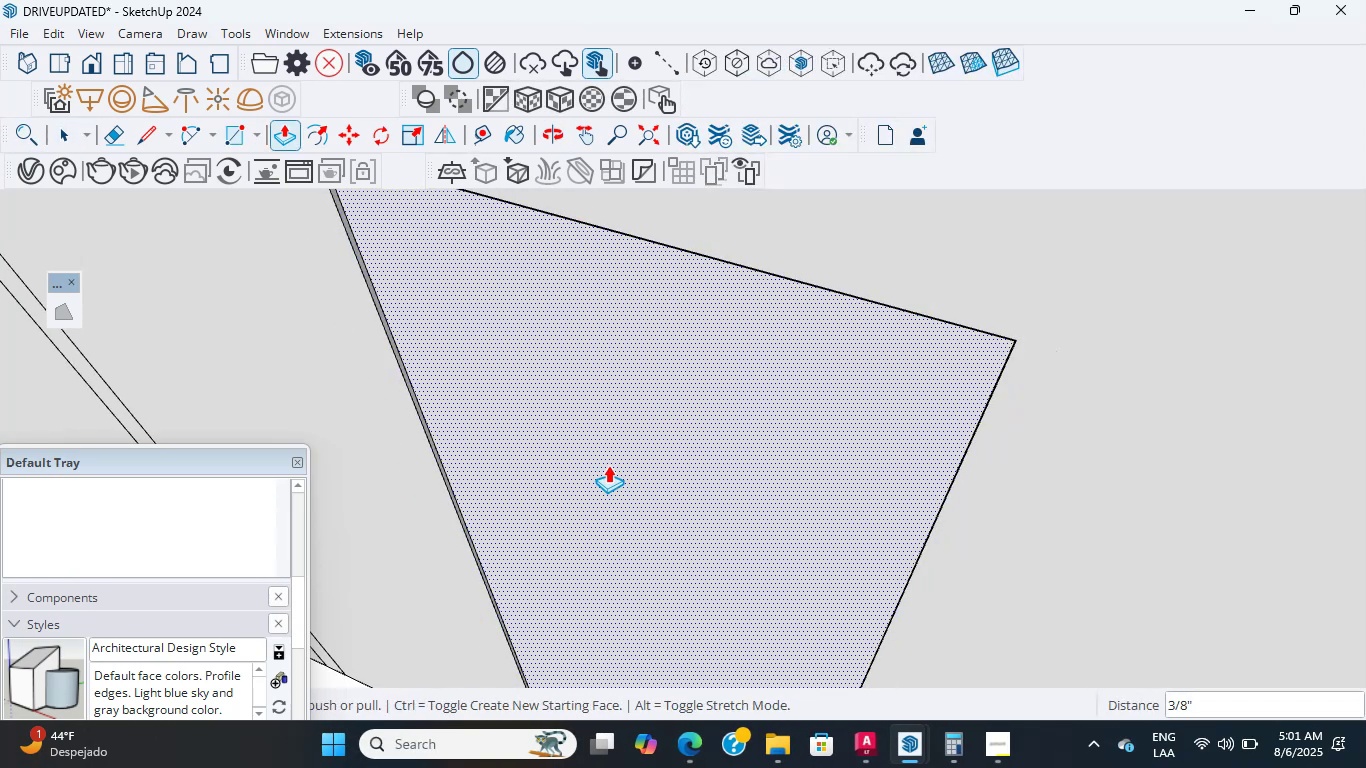 
key(Control+Z)
 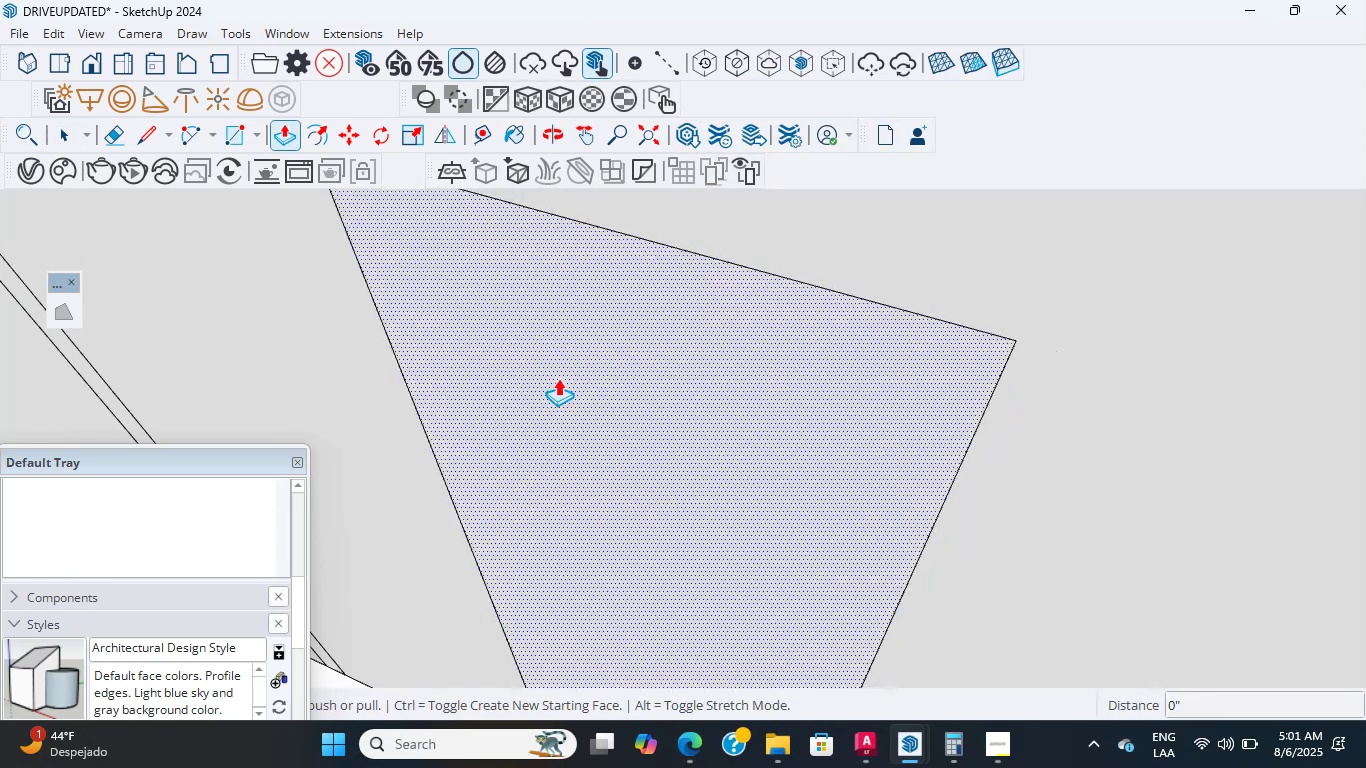 
left_click([558, 378])
 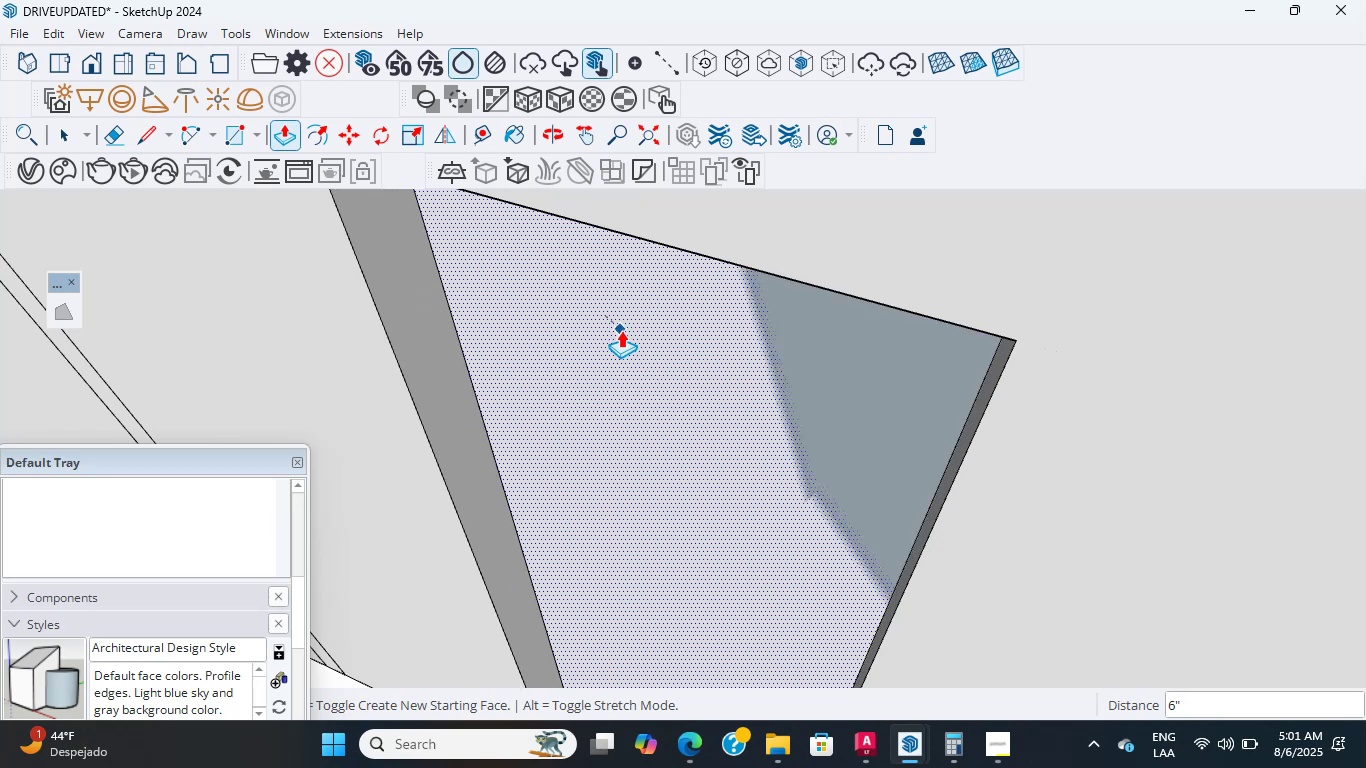 
scroll: coordinate [621, 348], scroll_direction: down, amount: 9.0
 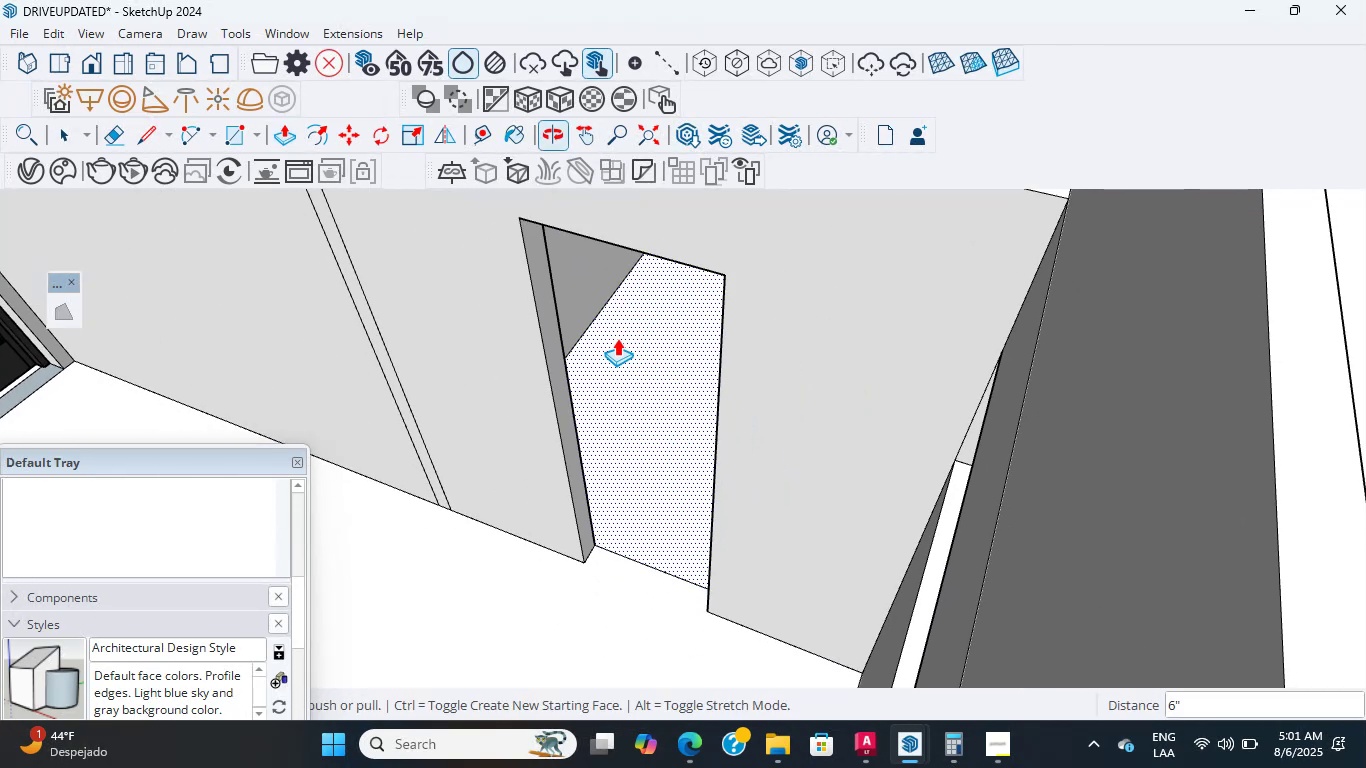 
hold_key(key=ShiftLeft, duration=0.47)
 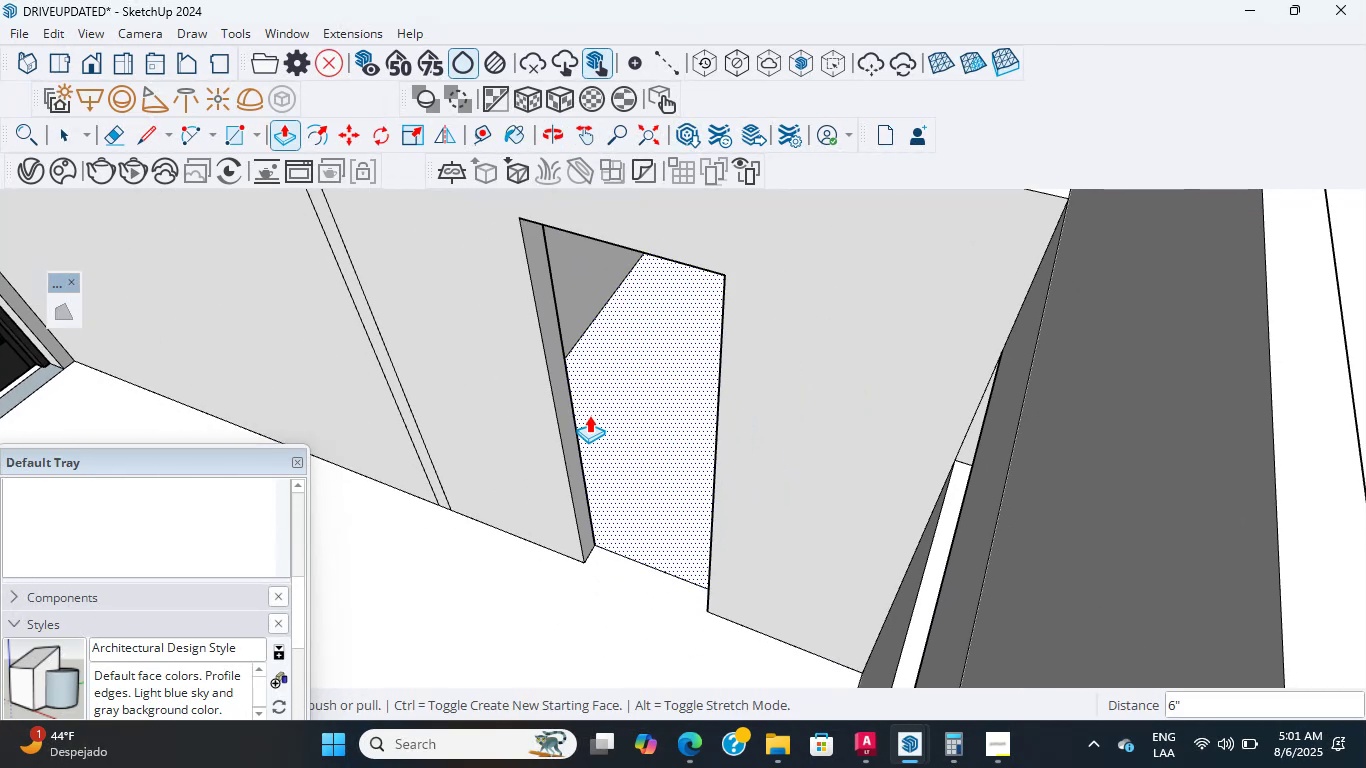 
key(Shift+ShiftLeft)
 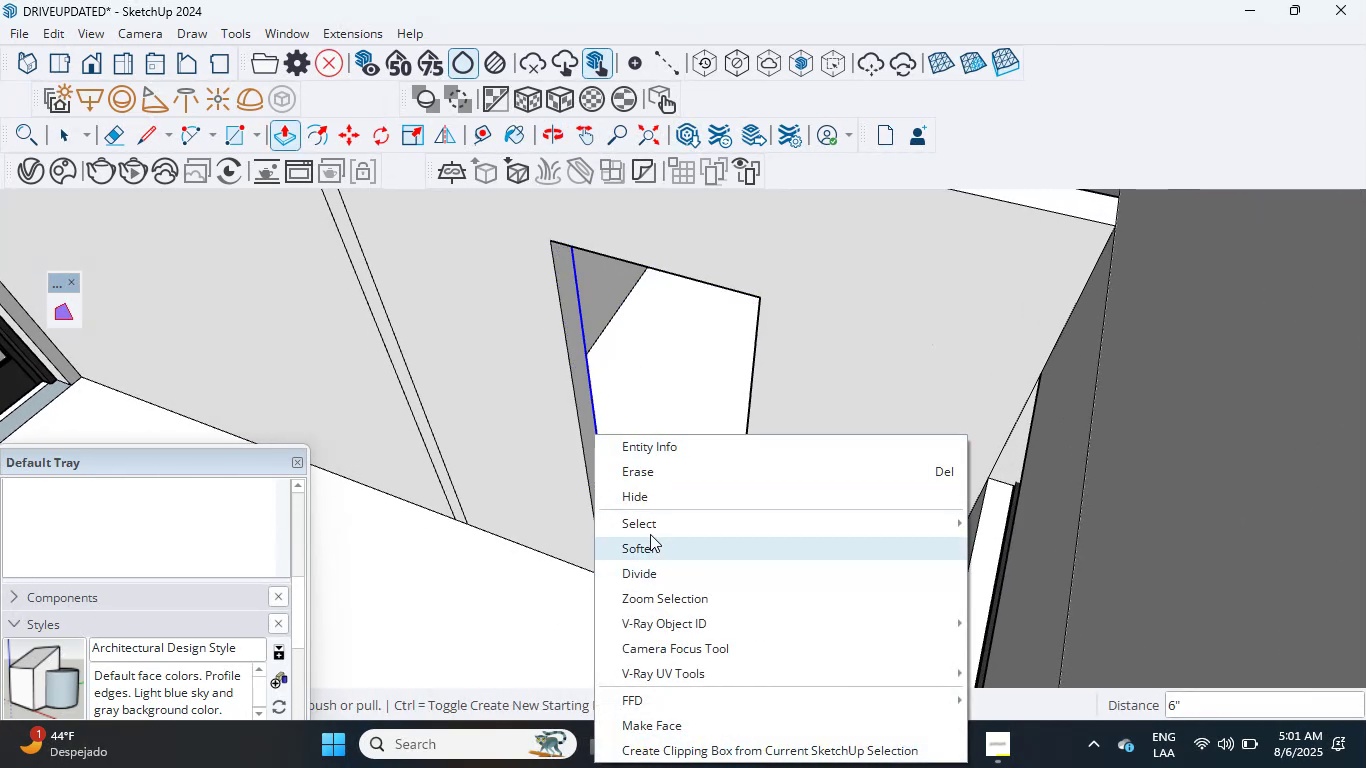 
key(Escape)
 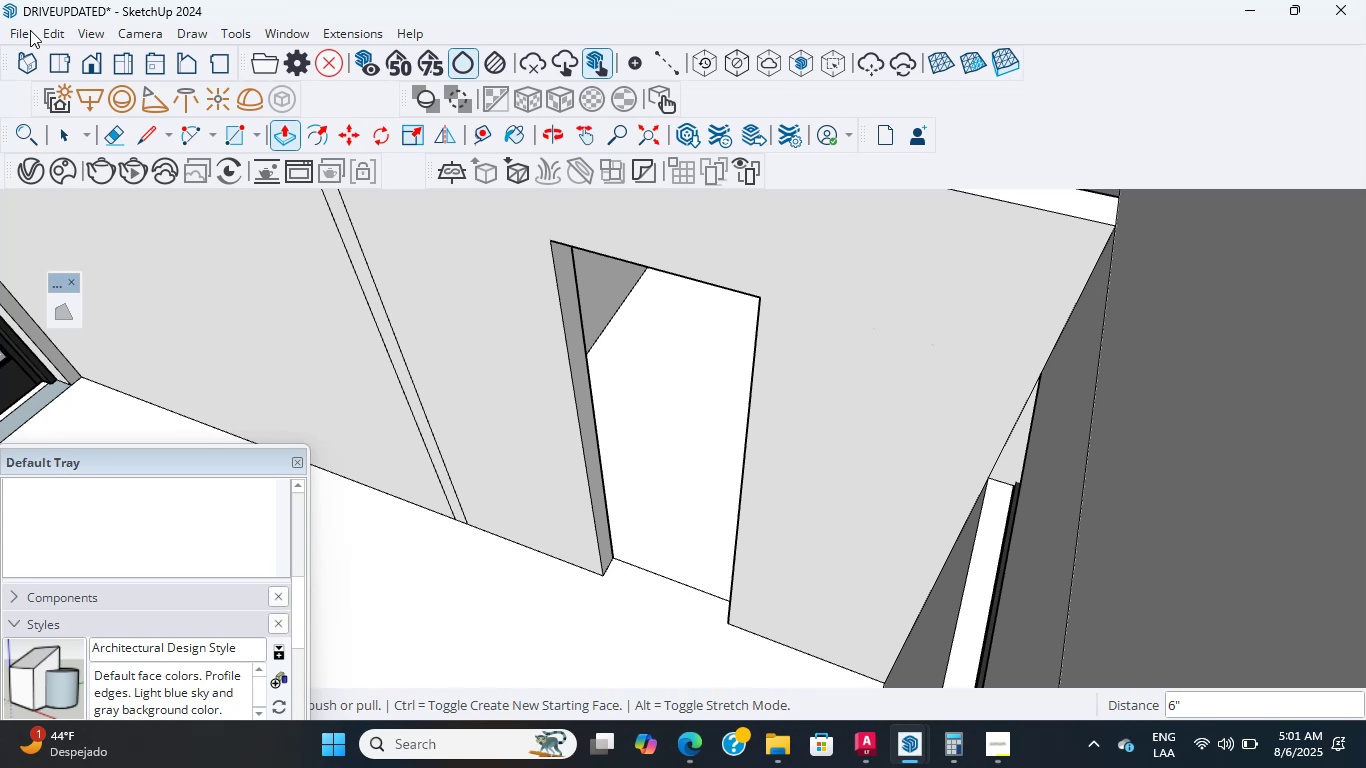 
wait(13.26)
 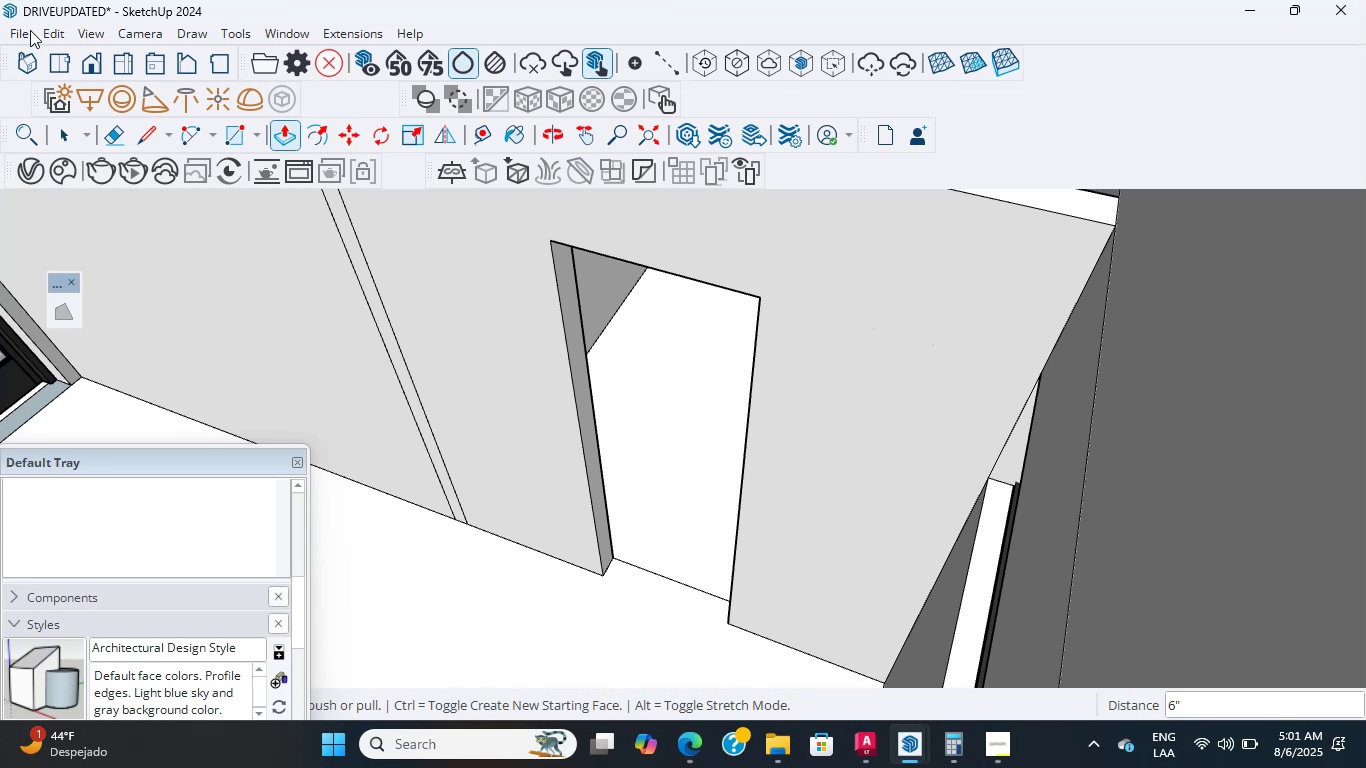 
scroll: coordinate [30, 34], scroll_direction: up, amount: 2.0
 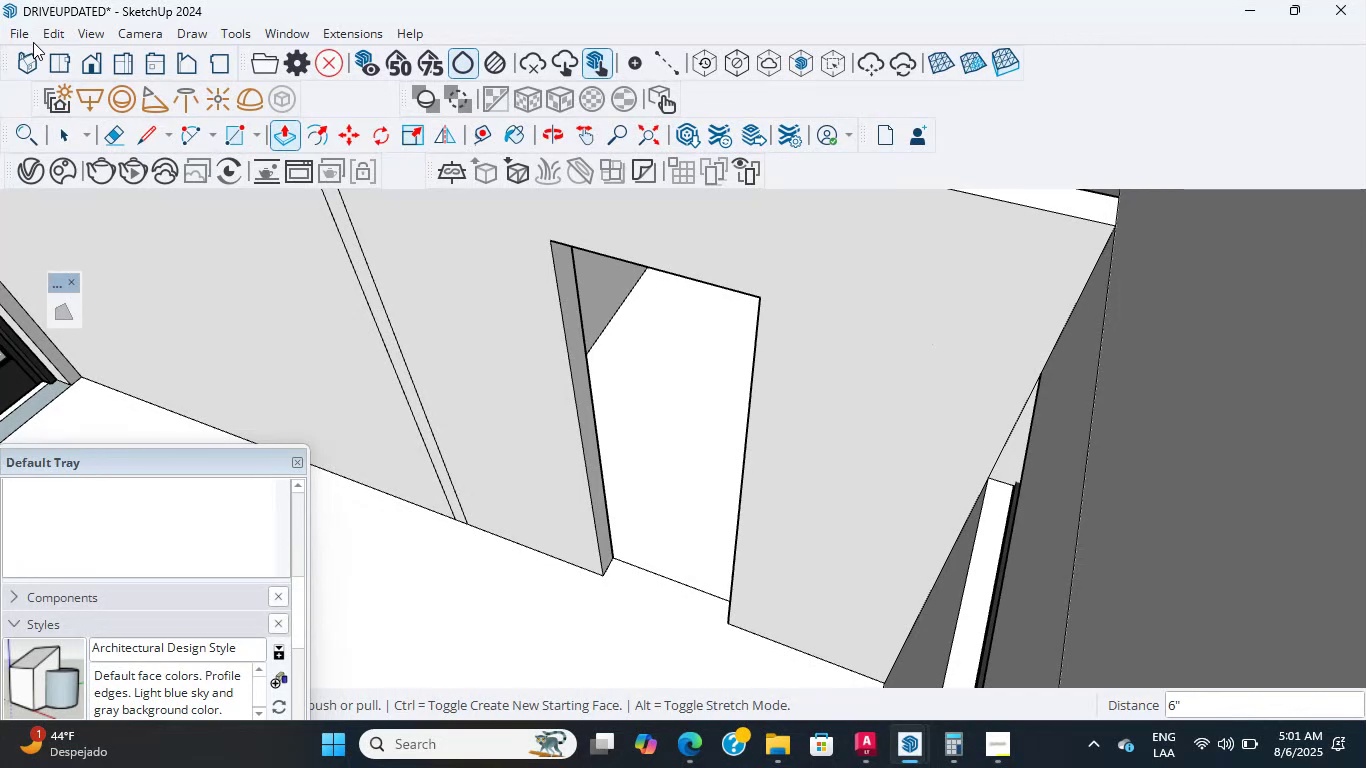 
scroll: coordinate [33, 42], scroll_direction: down, amount: 2.0
 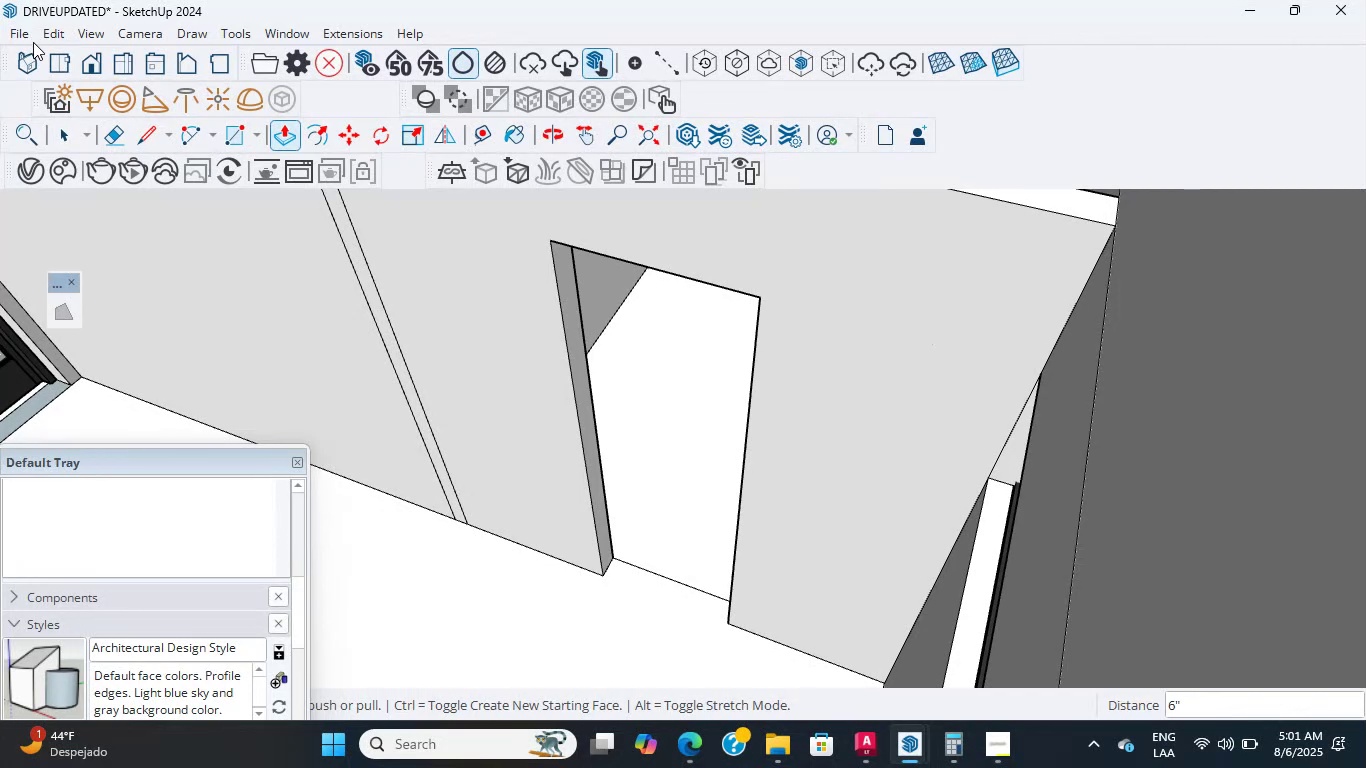 
wait(5.47)
 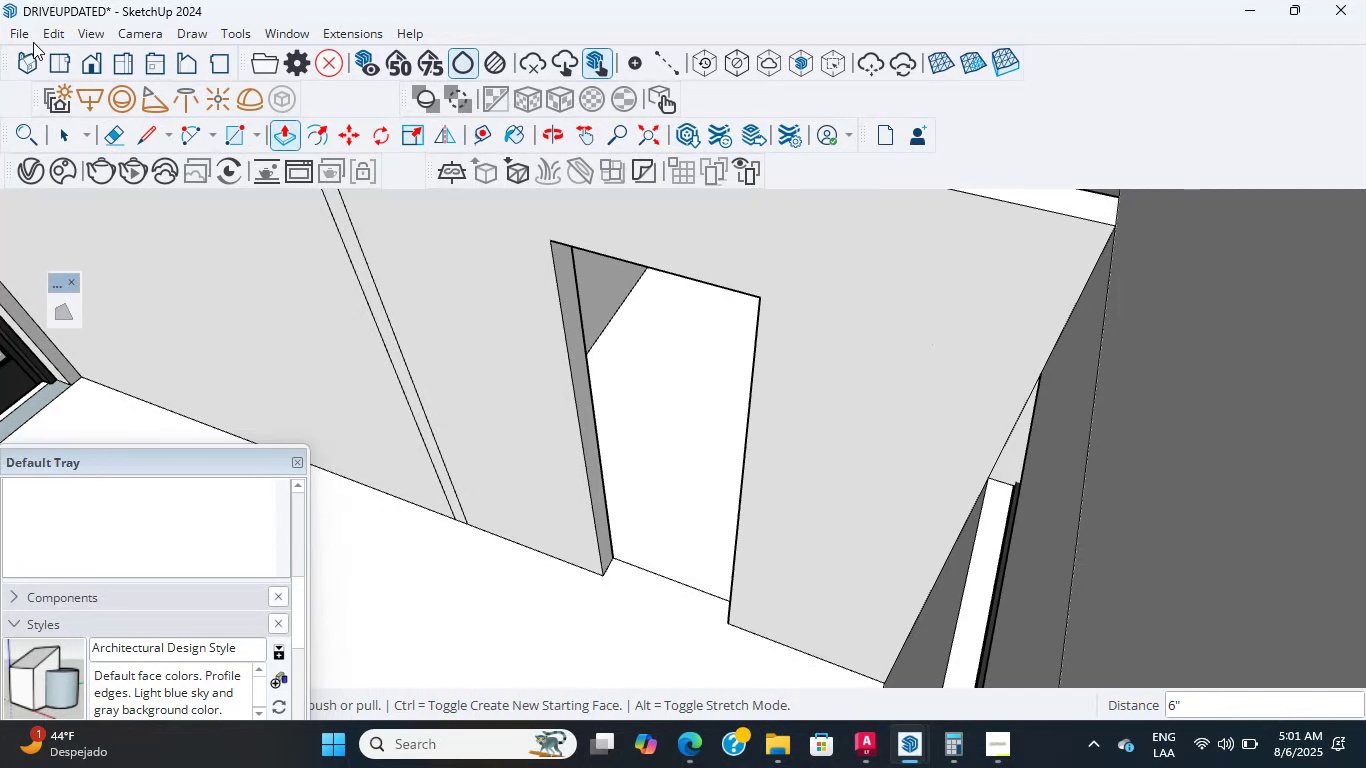 
scroll: coordinate [77, 109], scroll_direction: down, amount: 2.0
 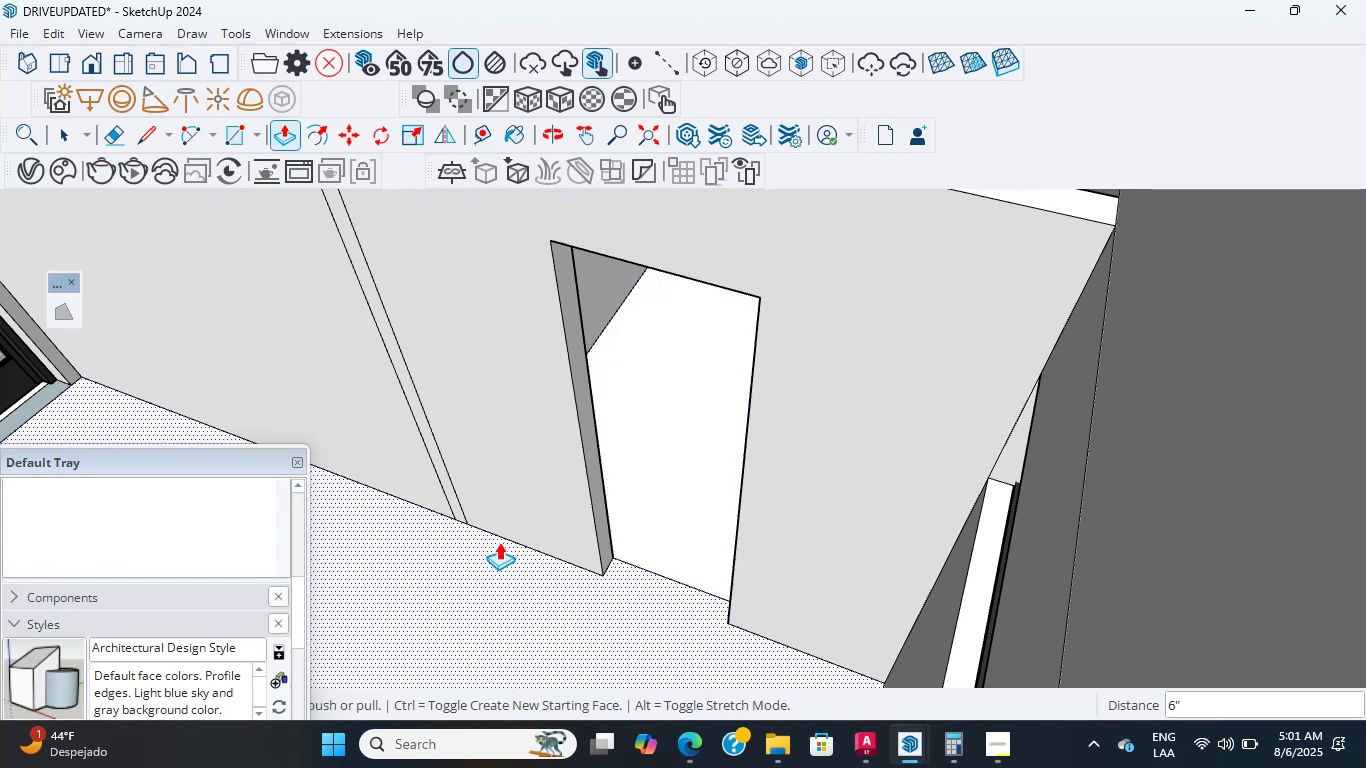 
scroll: coordinate [557, 489], scroll_direction: up, amount: 2.0
 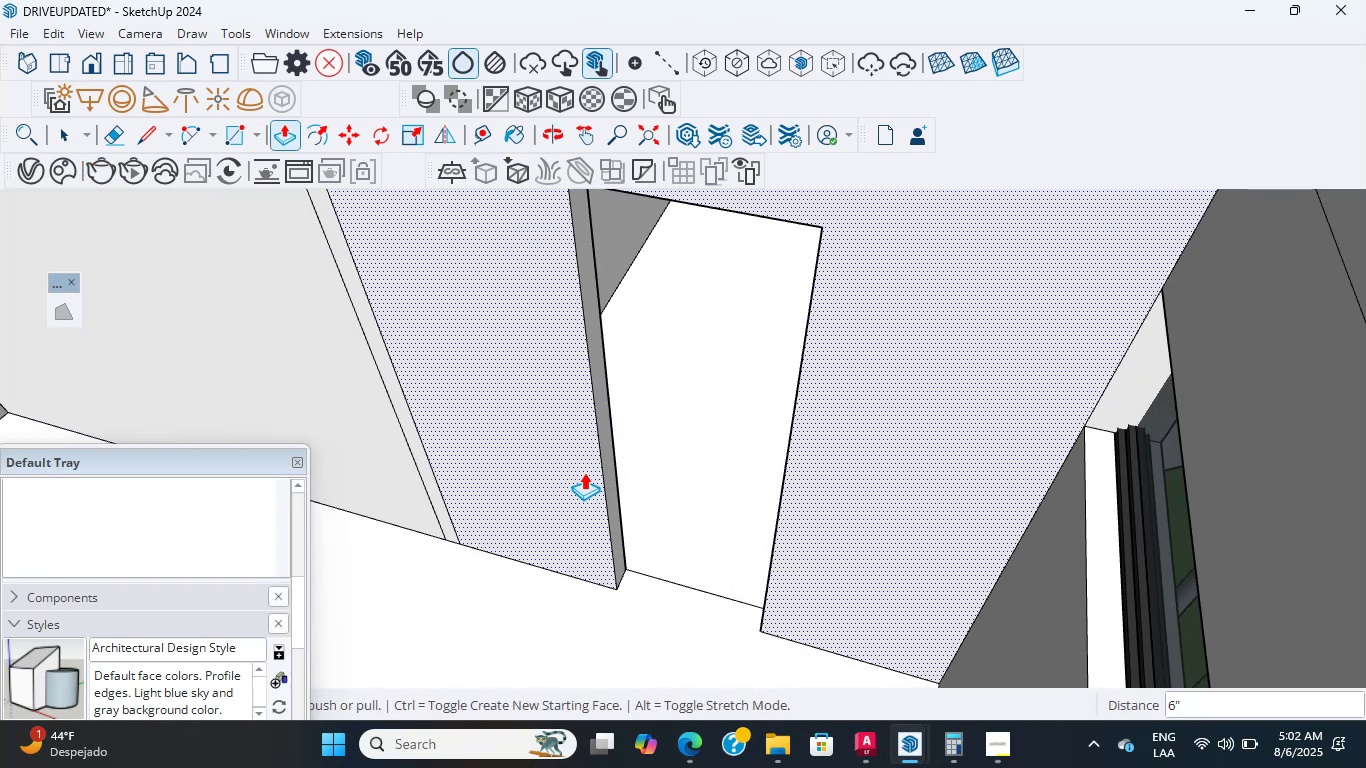 
wait(10.09)
 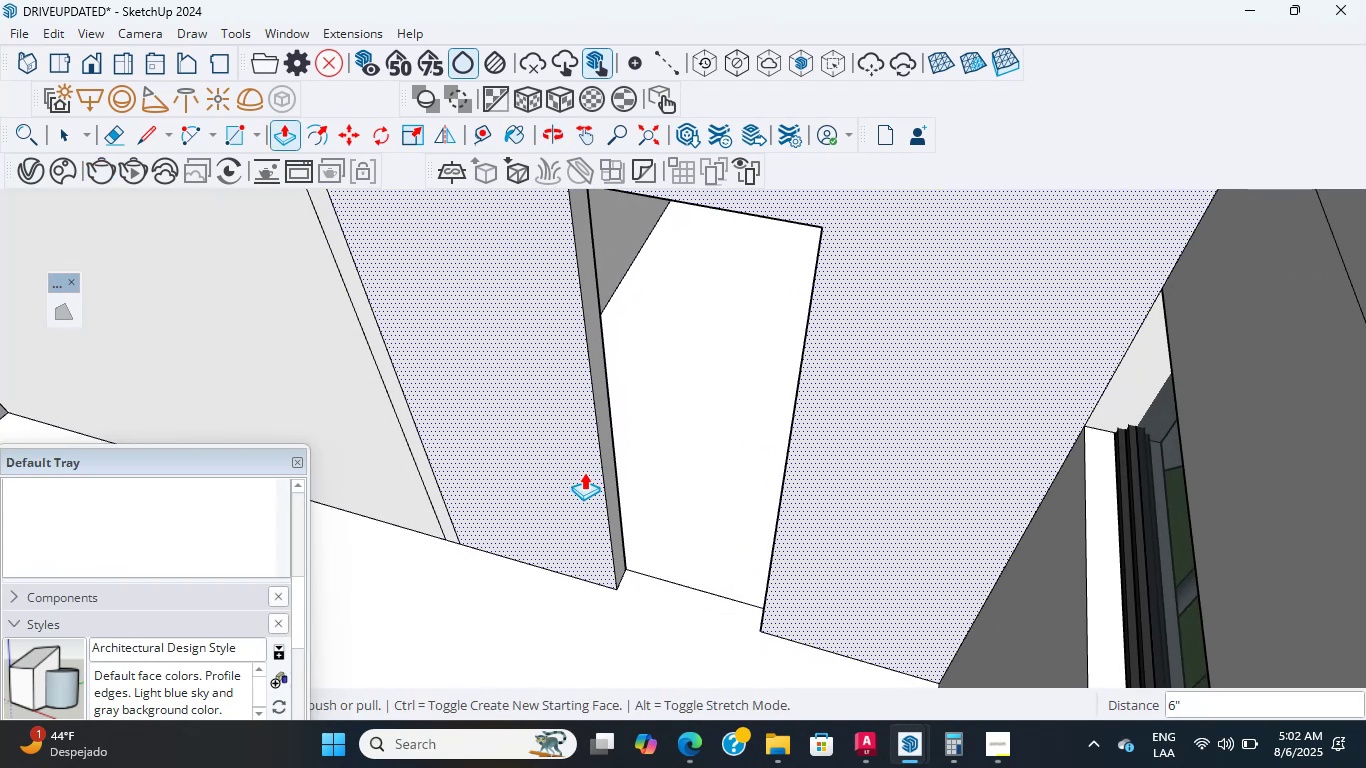 
scroll: coordinate [582, 498], scroll_direction: up, amount: 1.0
 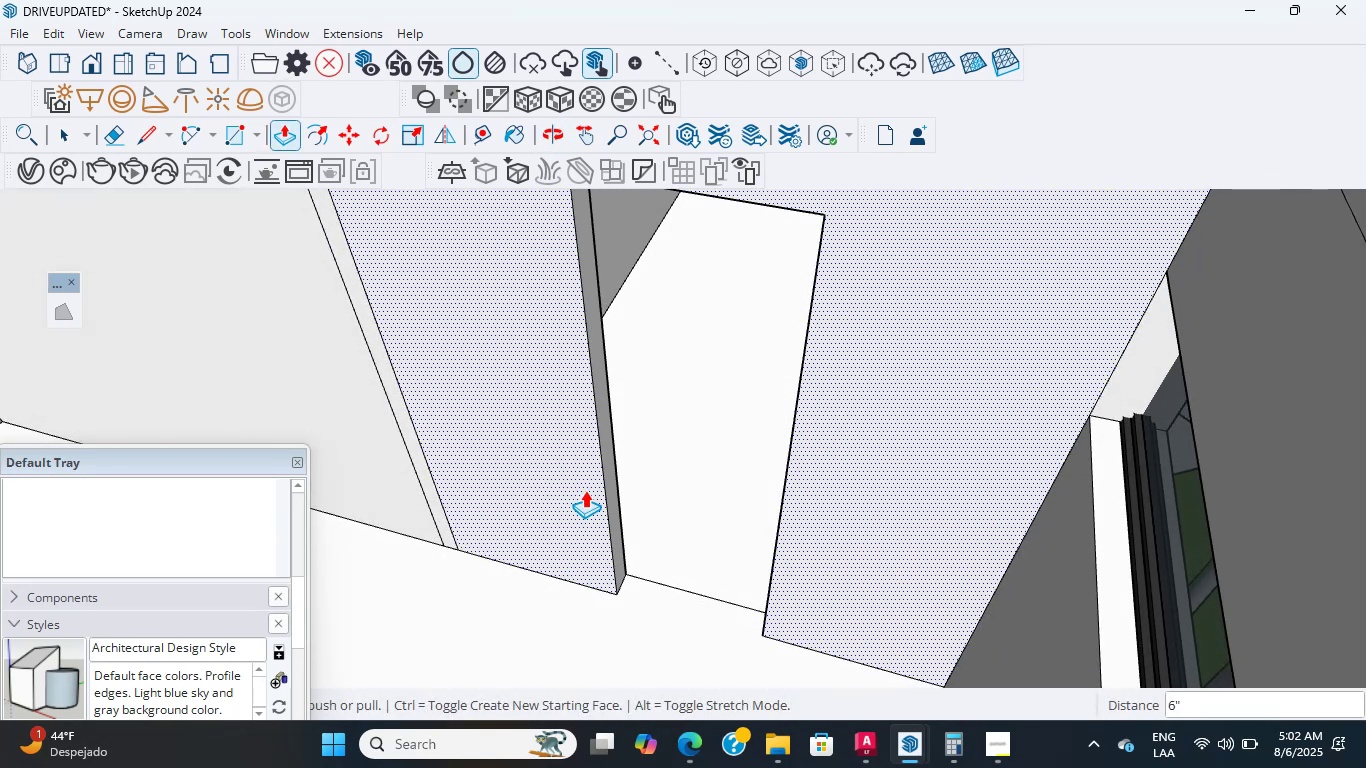 
wait(10.43)
 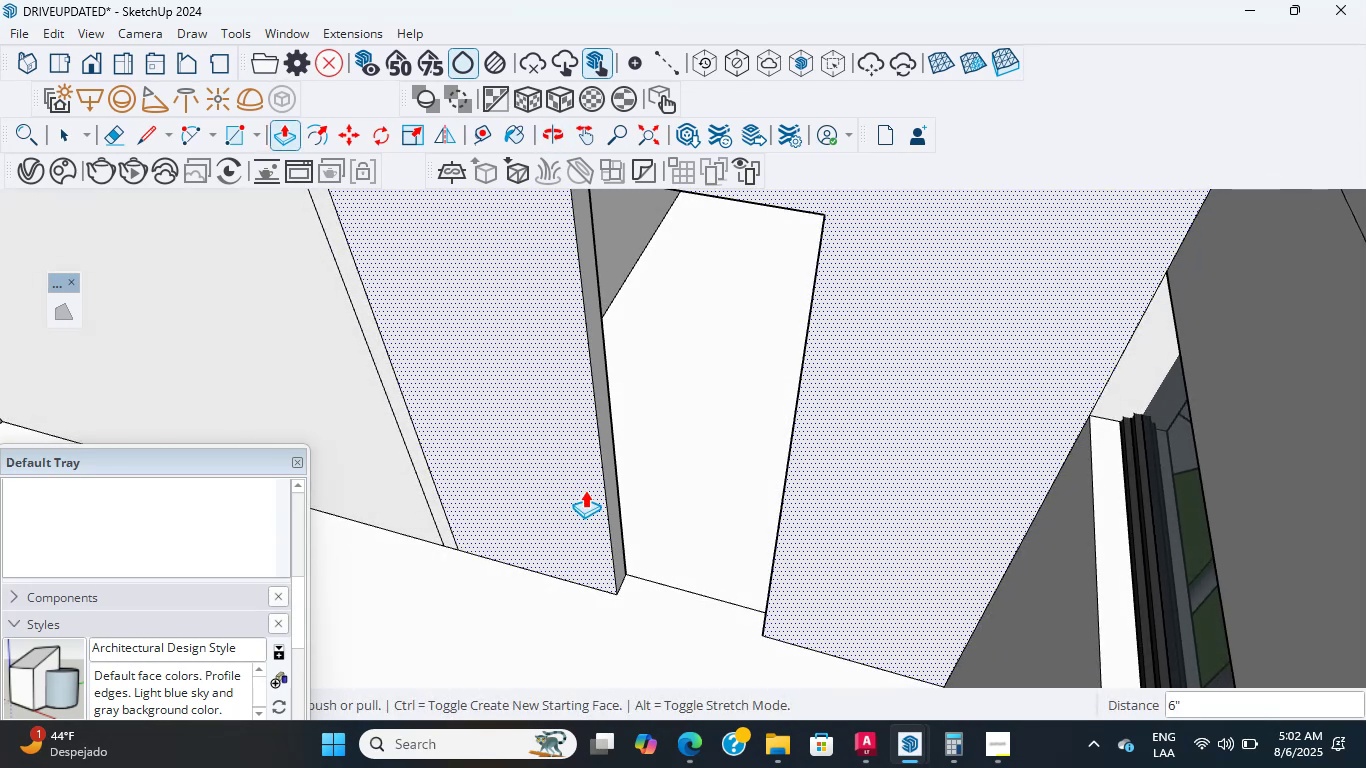 
scroll: coordinate [626, 534], scroll_direction: up, amount: 4.0
 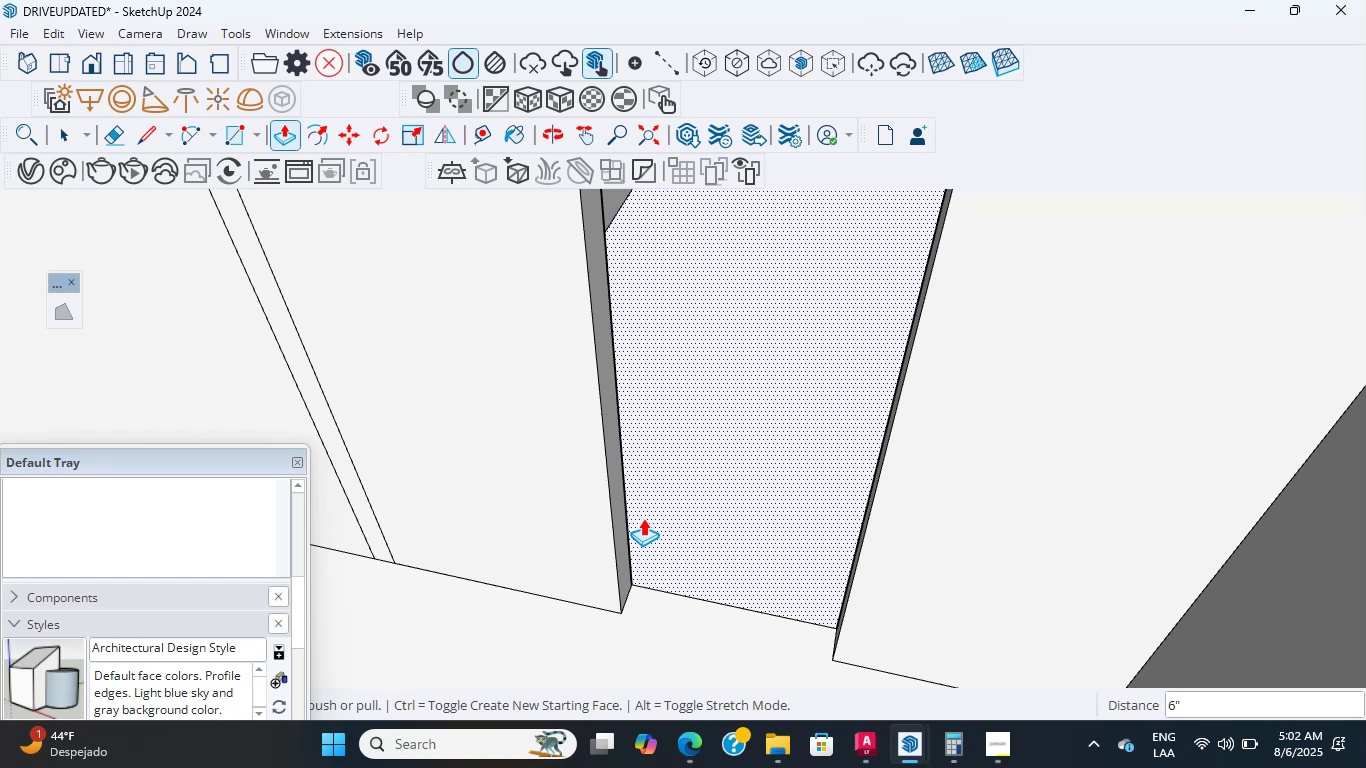 
wait(20.19)
 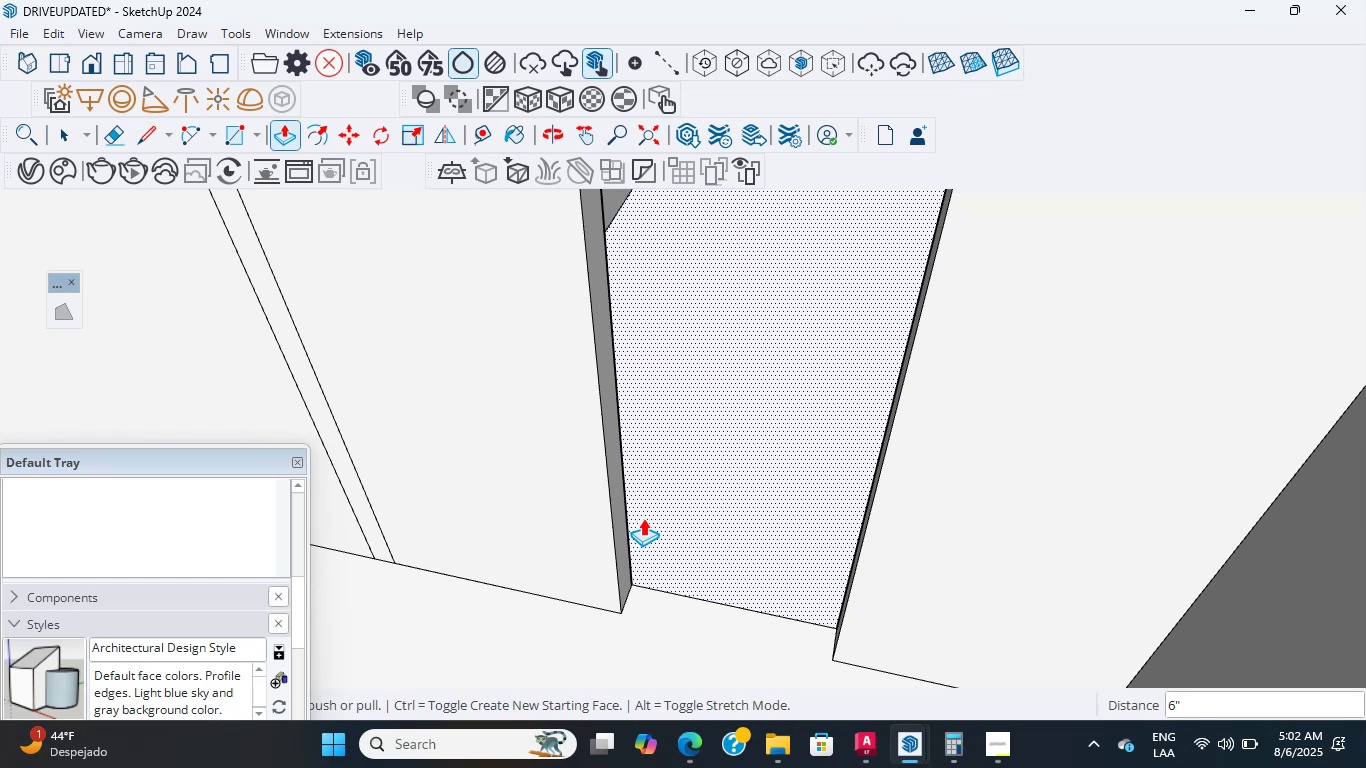 
scroll: coordinate [643, 518], scroll_direction: up, amount: 3.0
 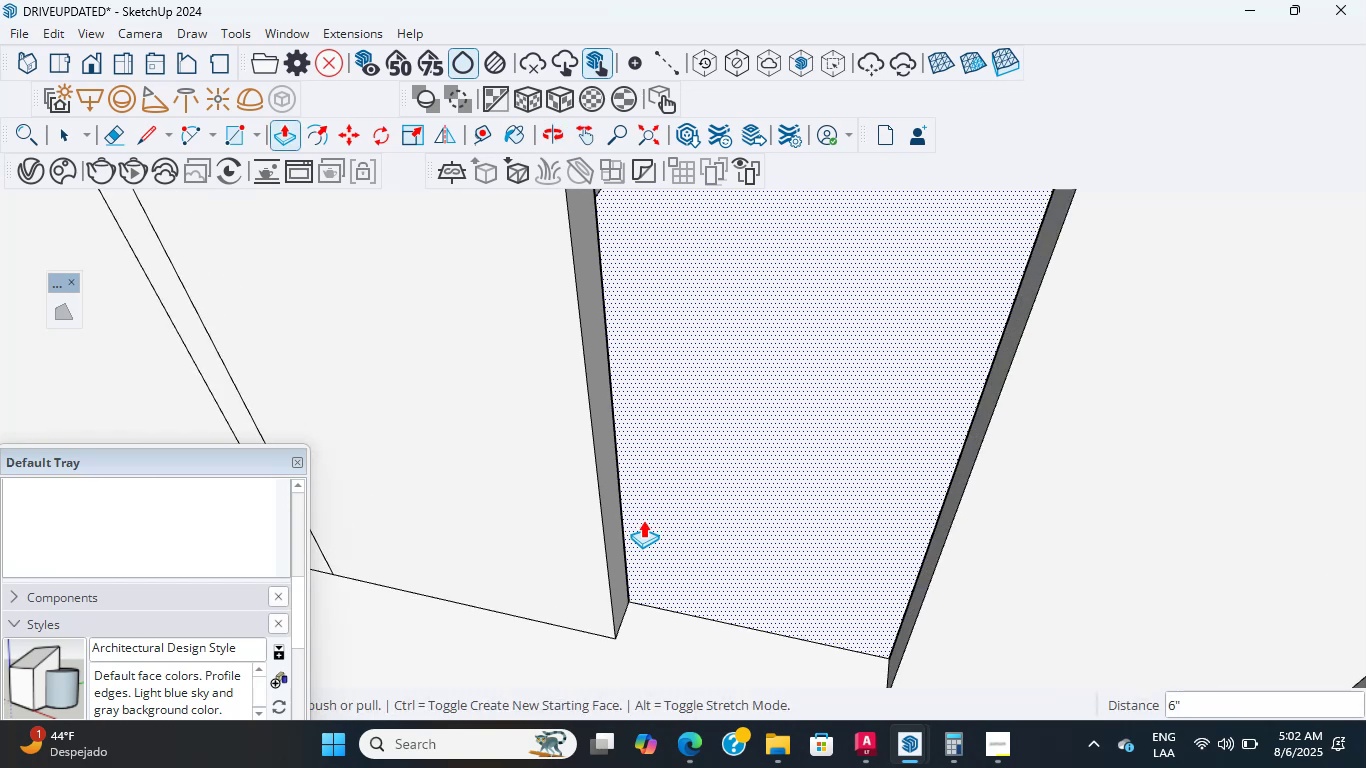 
wait(8.74)
 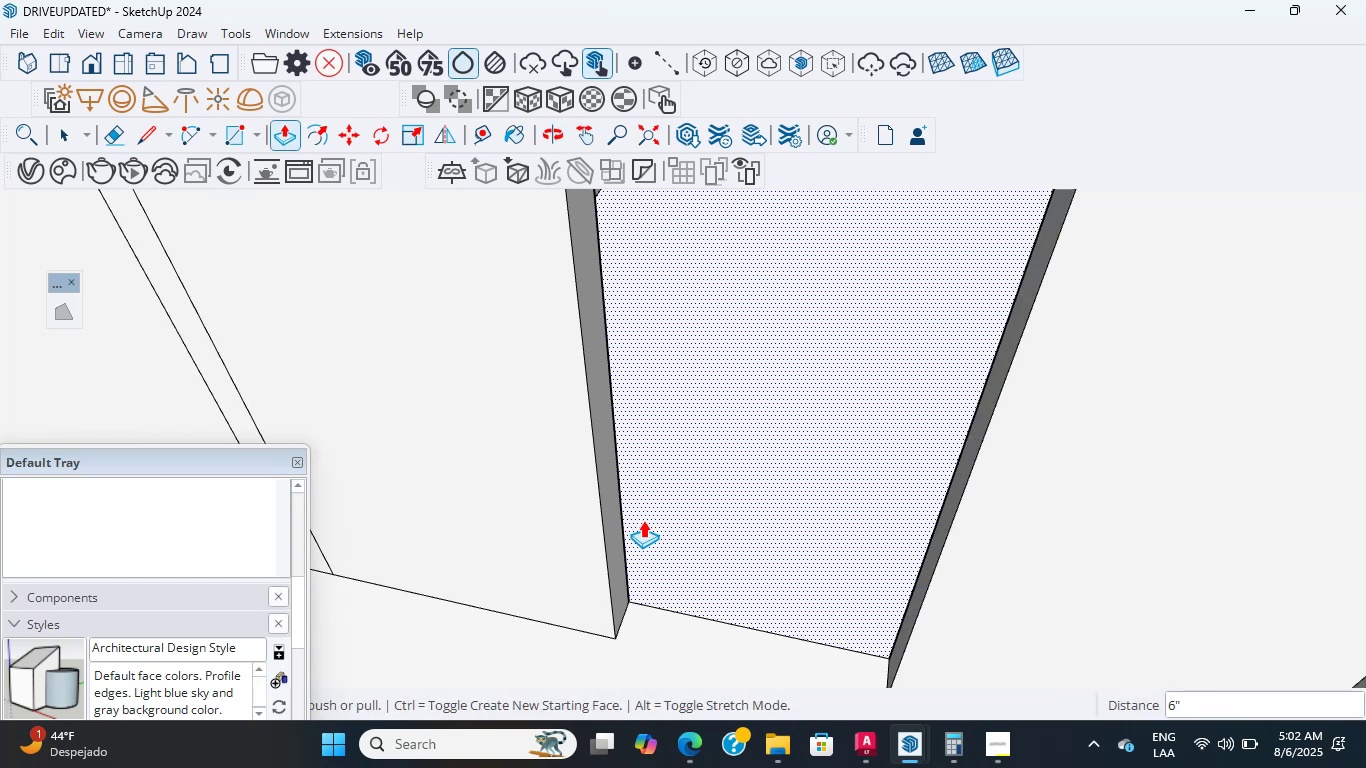 
scroll: coordinate [643, 524], scroll_direction: up, amount: 3.0
 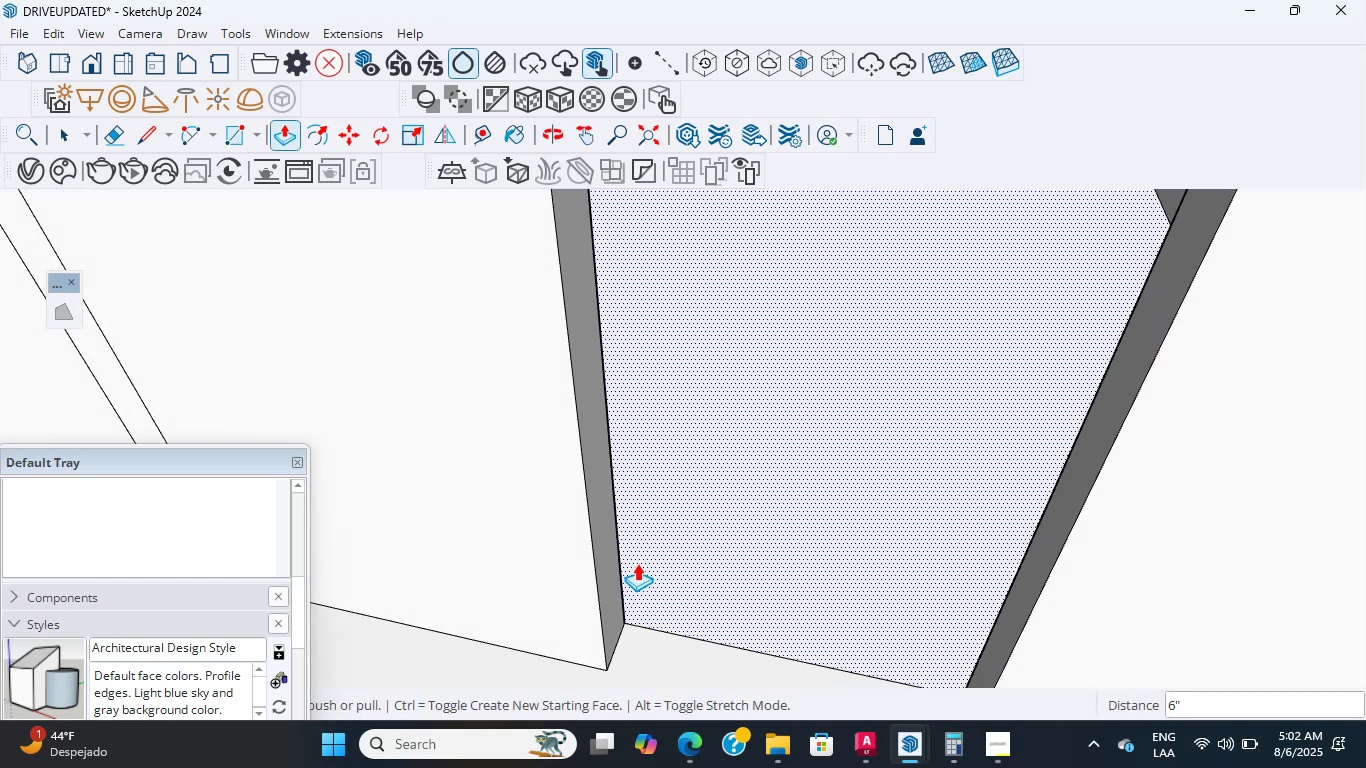 
scroll: coordinate [621, 450], scroll_direction: down, amount: 18.0
 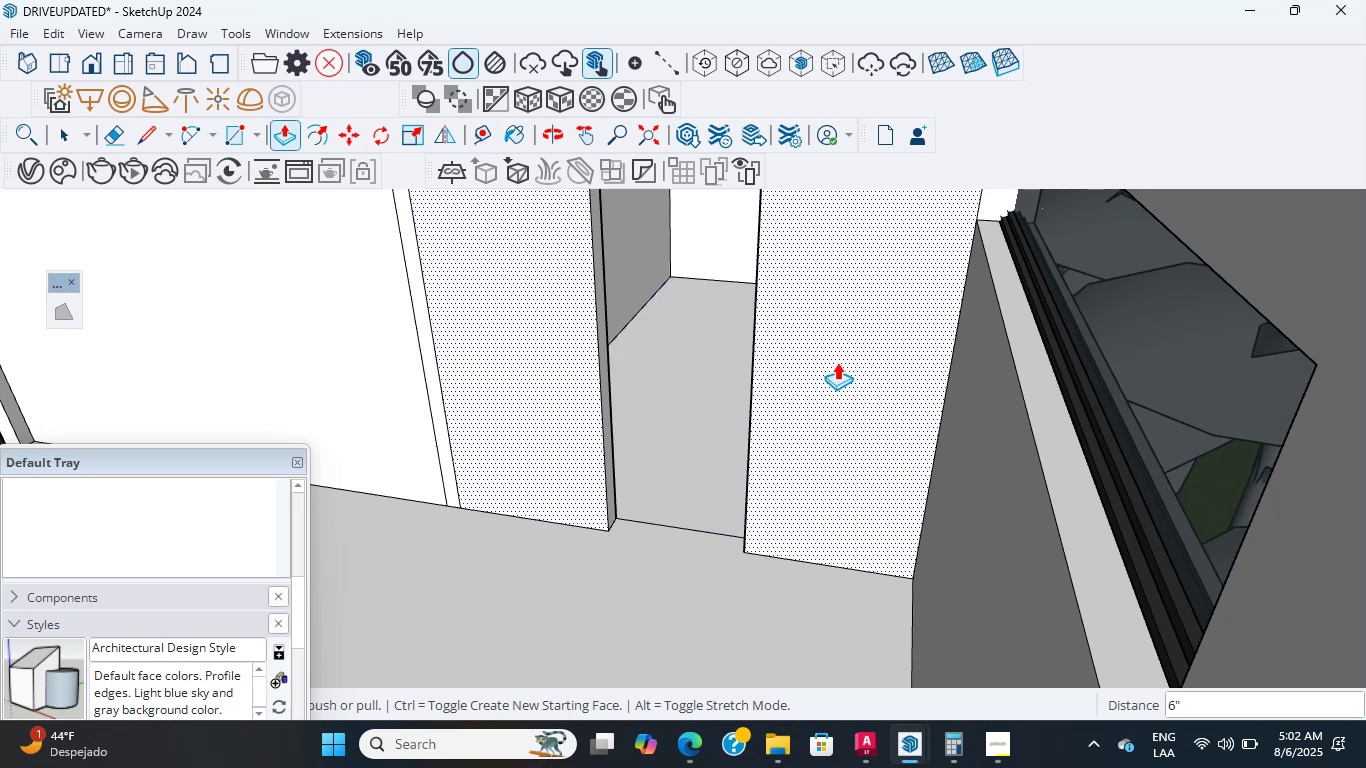 
wait(8.24)
 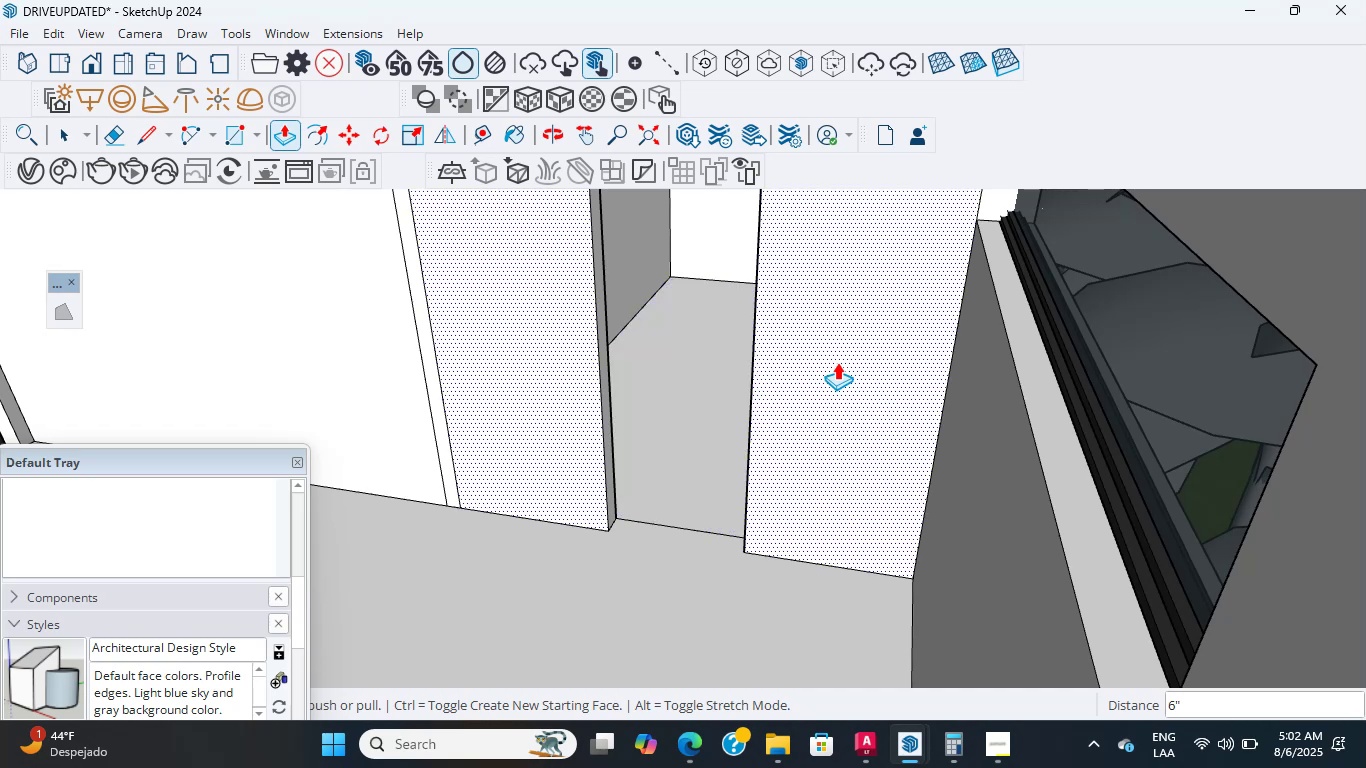 
hold_key(key=ShiftLeft, duration=3.93)
scroll: coordinate [694, 317], scroll_direction: down, amount: 1.0
 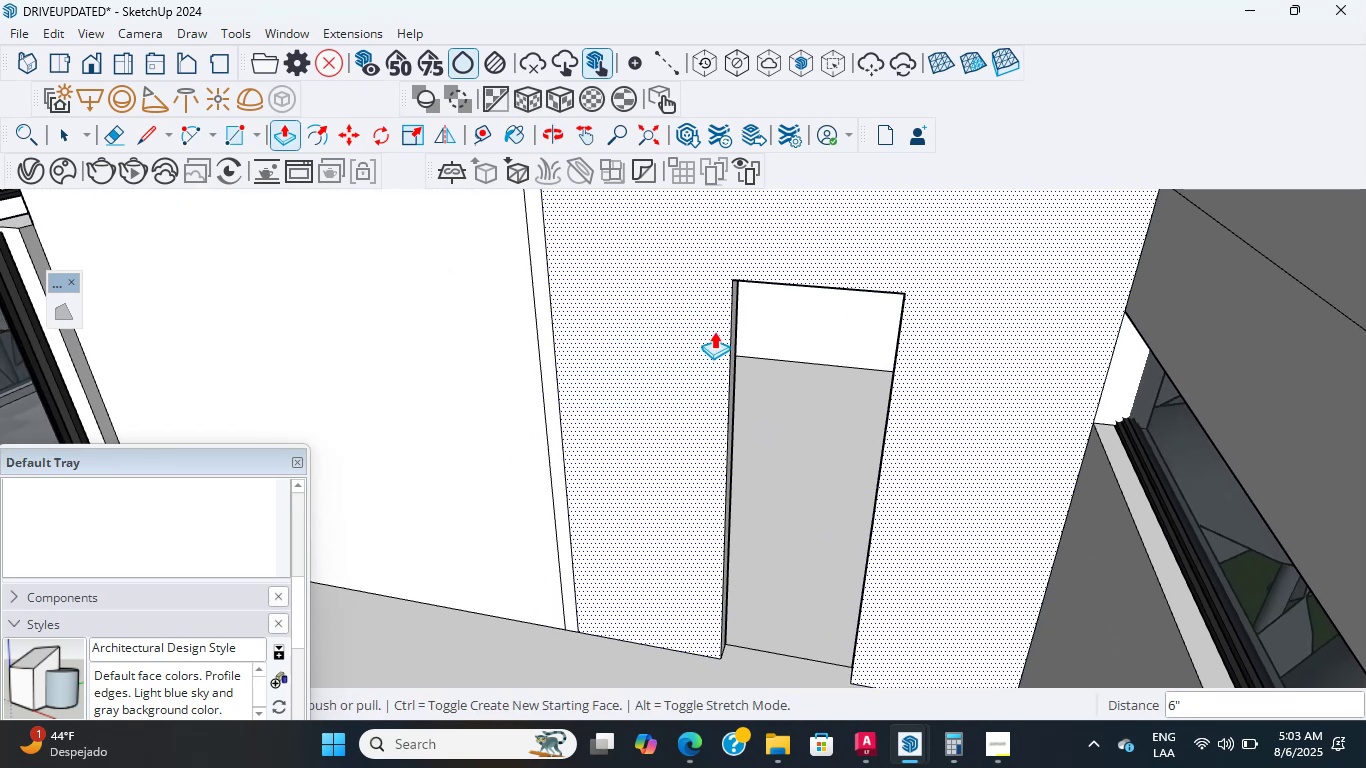 
right_click([714, 329])
 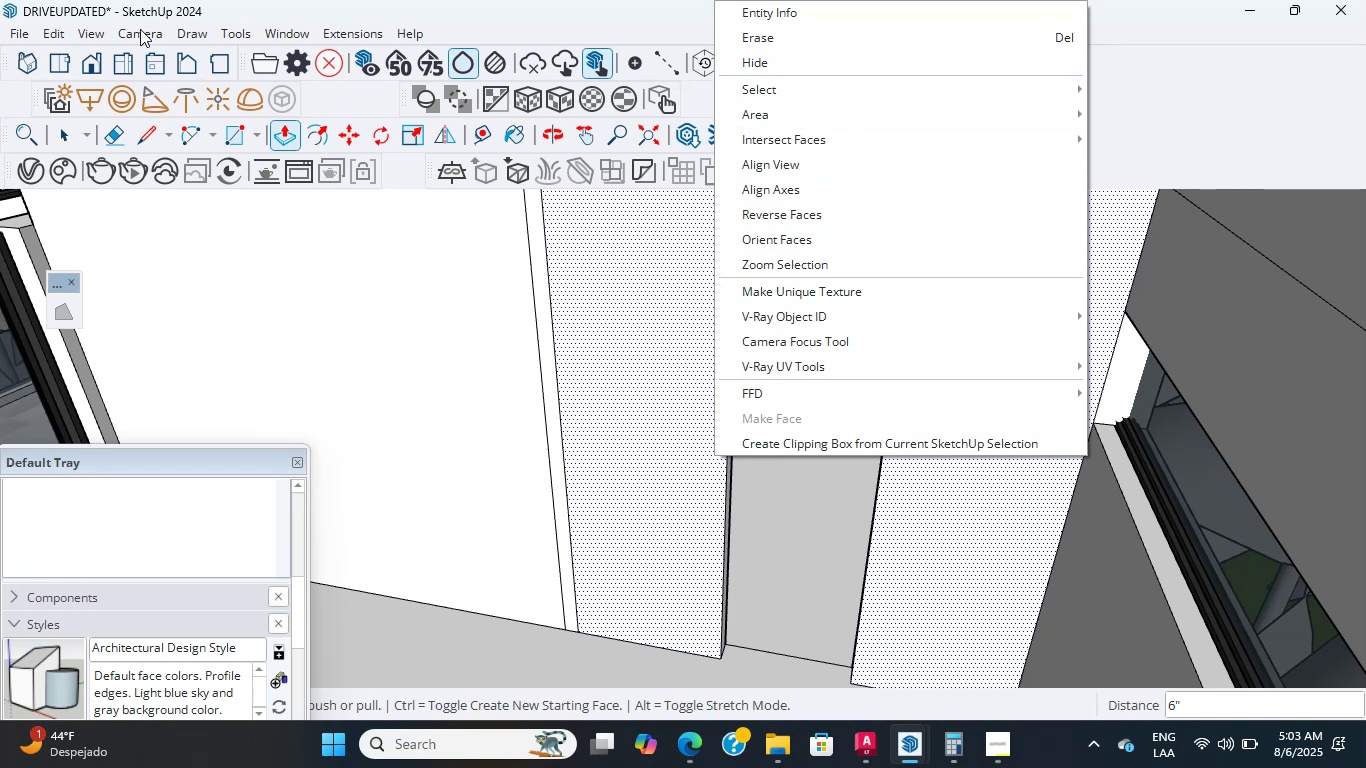 
mouse_move([243, 39])
 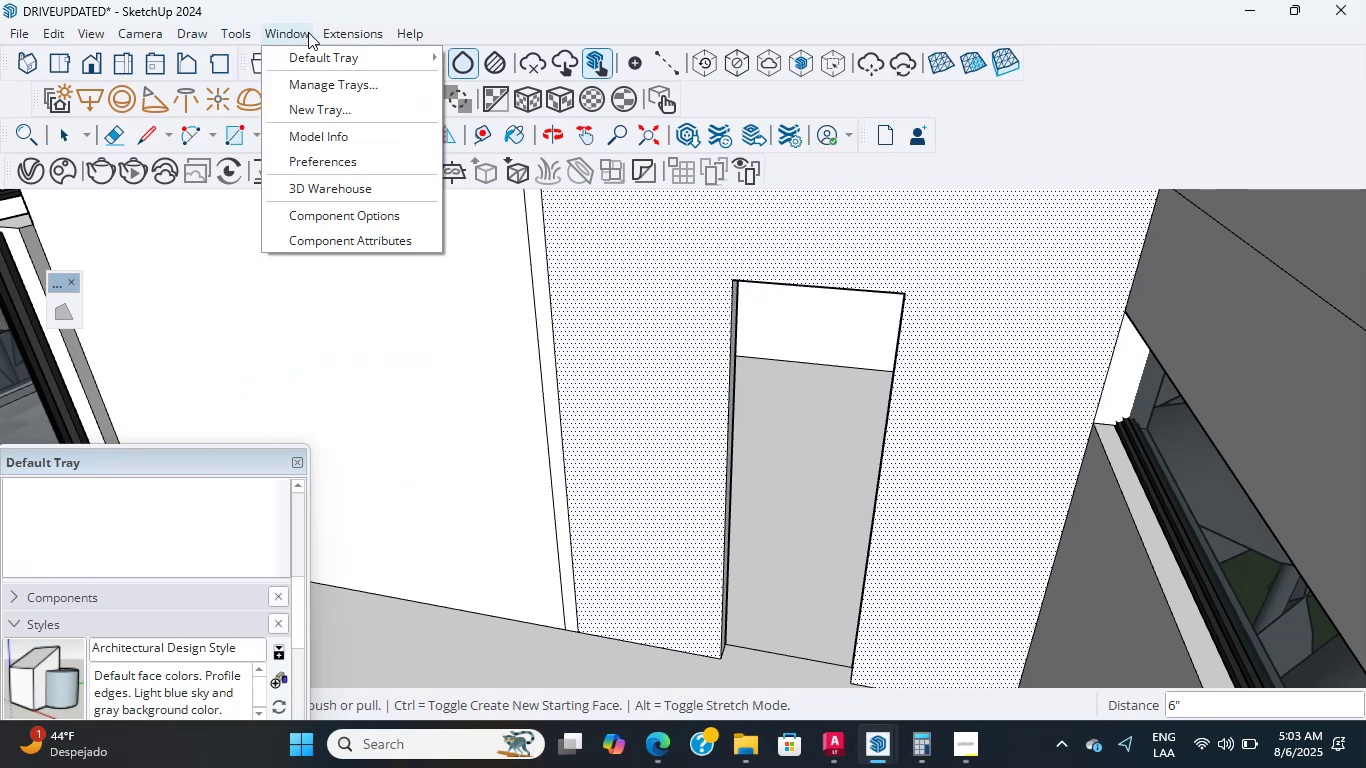 
wait(5.05)
 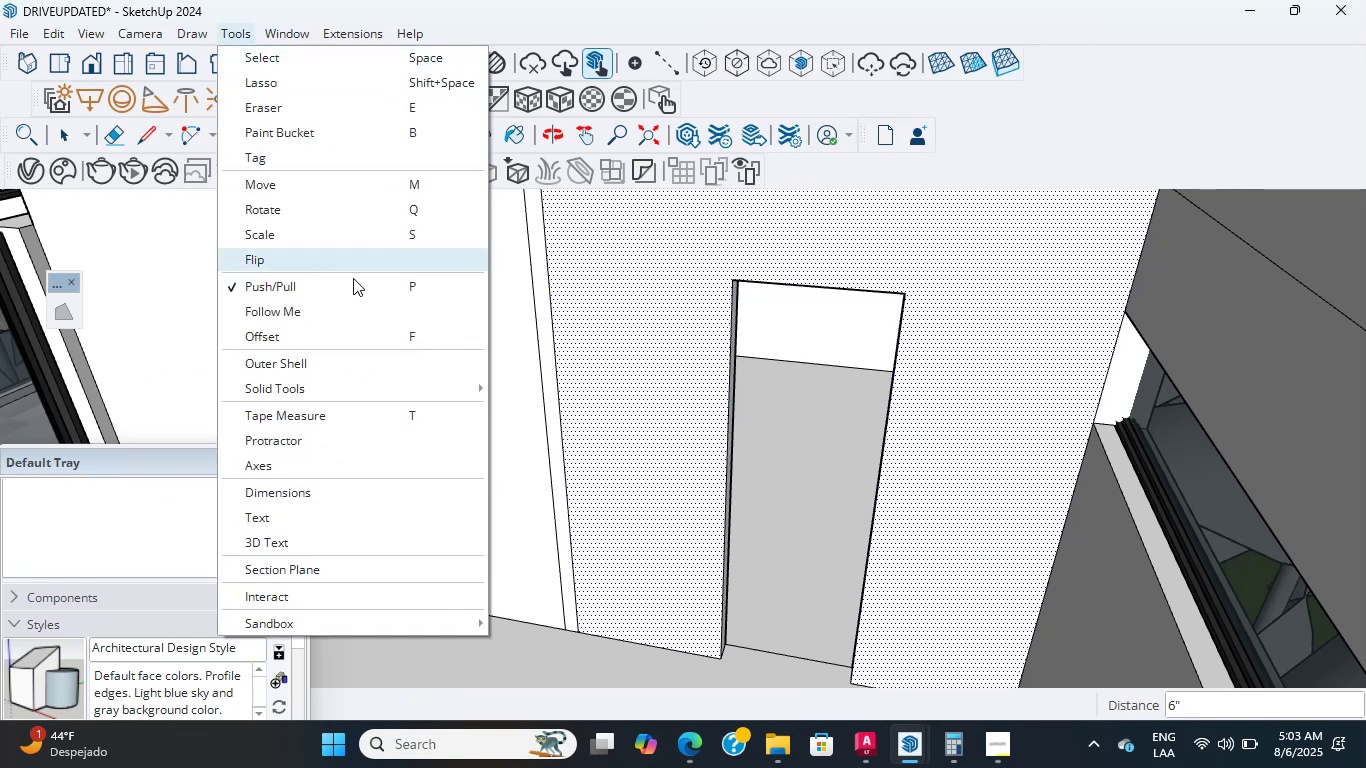 
mouse_move([232, 32])
 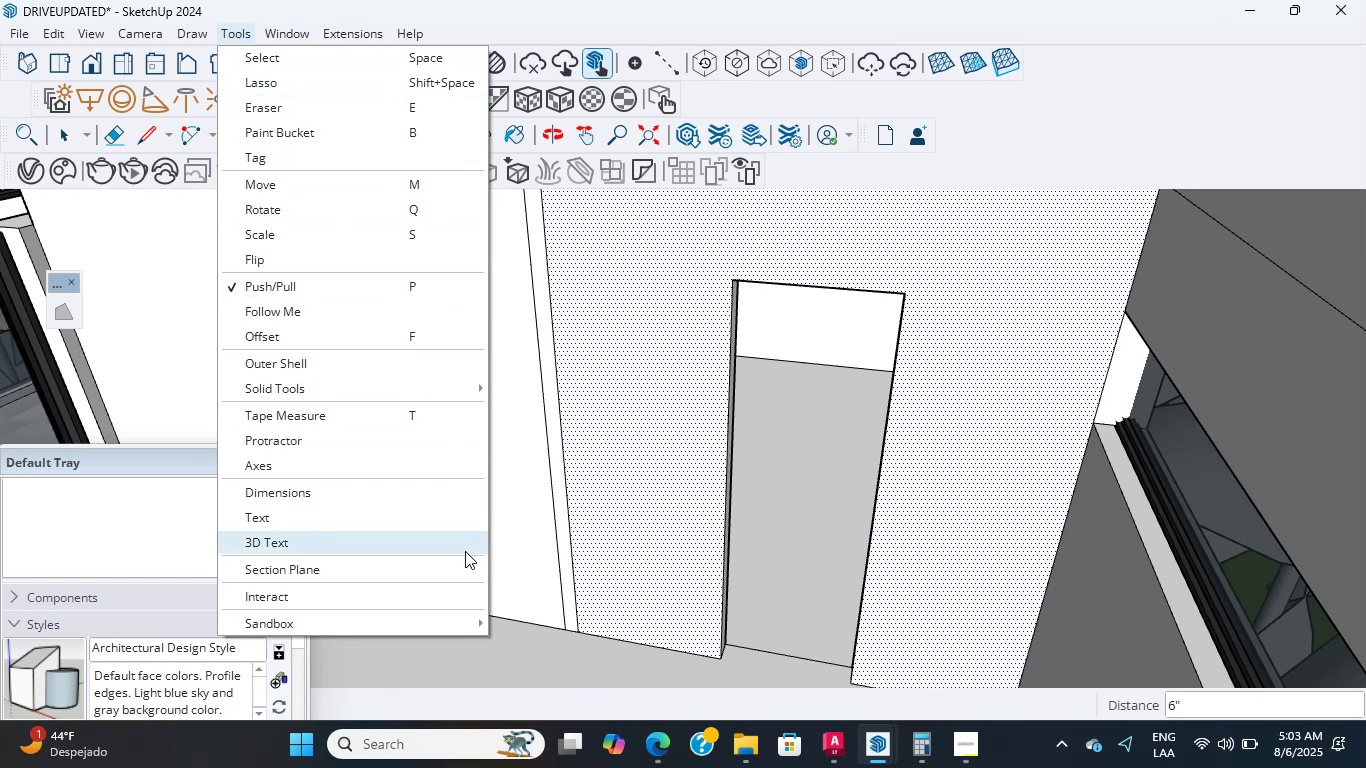 
mouse_move([431, 593])
 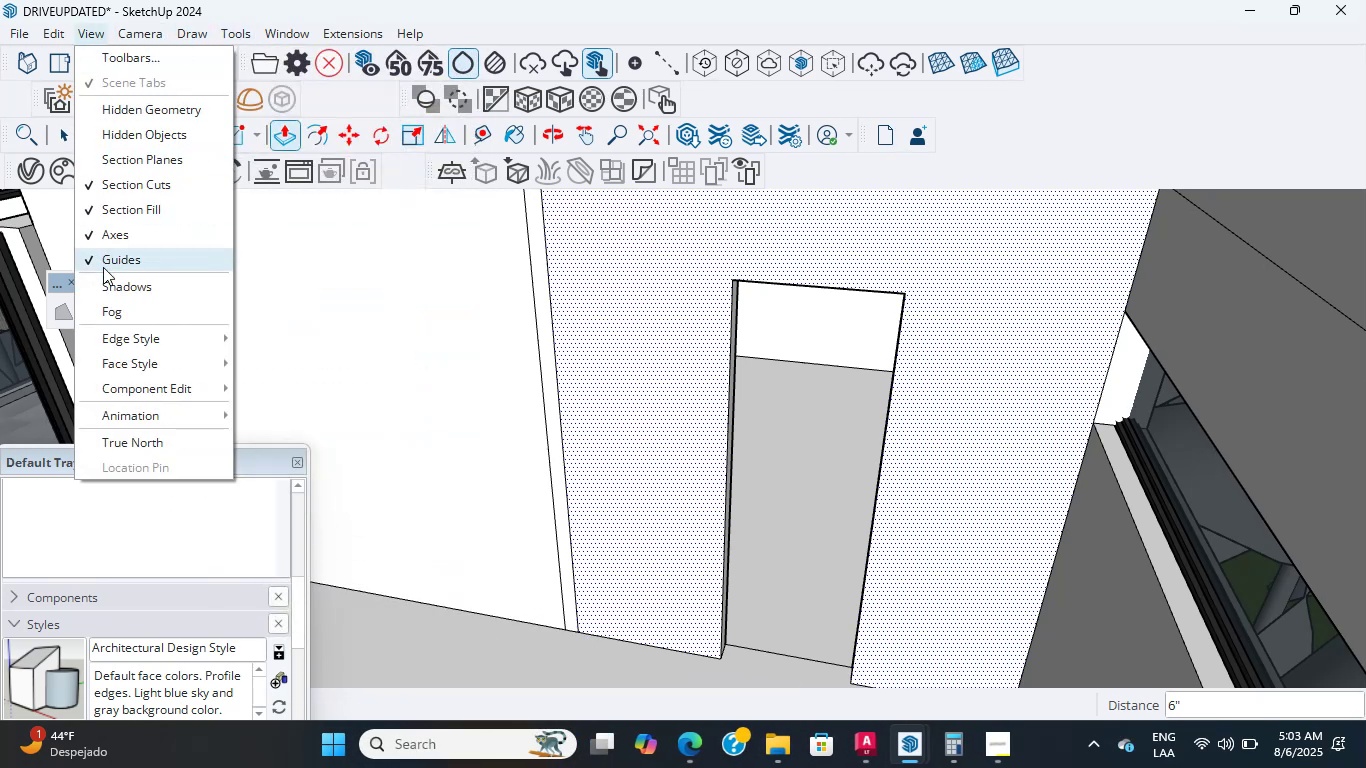 
wait(11.3)
 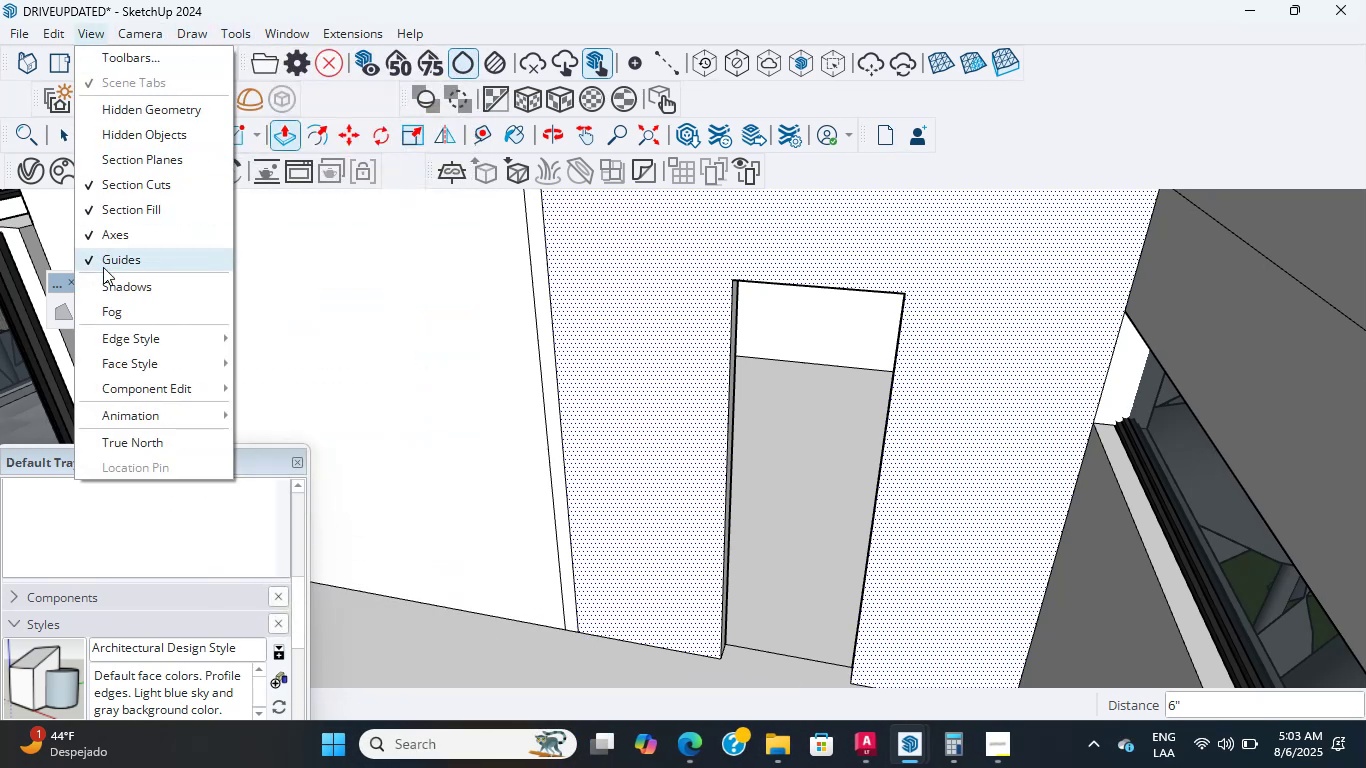 
mouse_move([321, 30])
 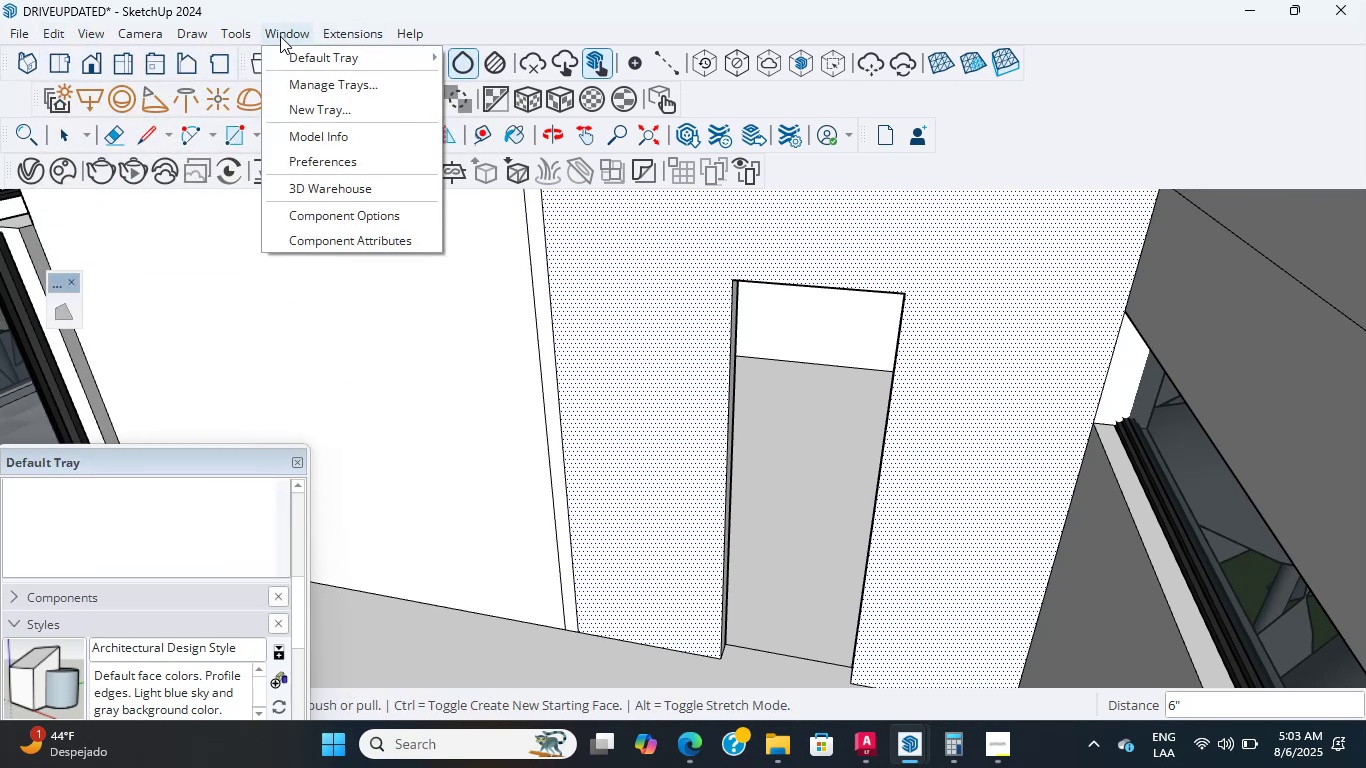 
mouse_move([249, 64])
 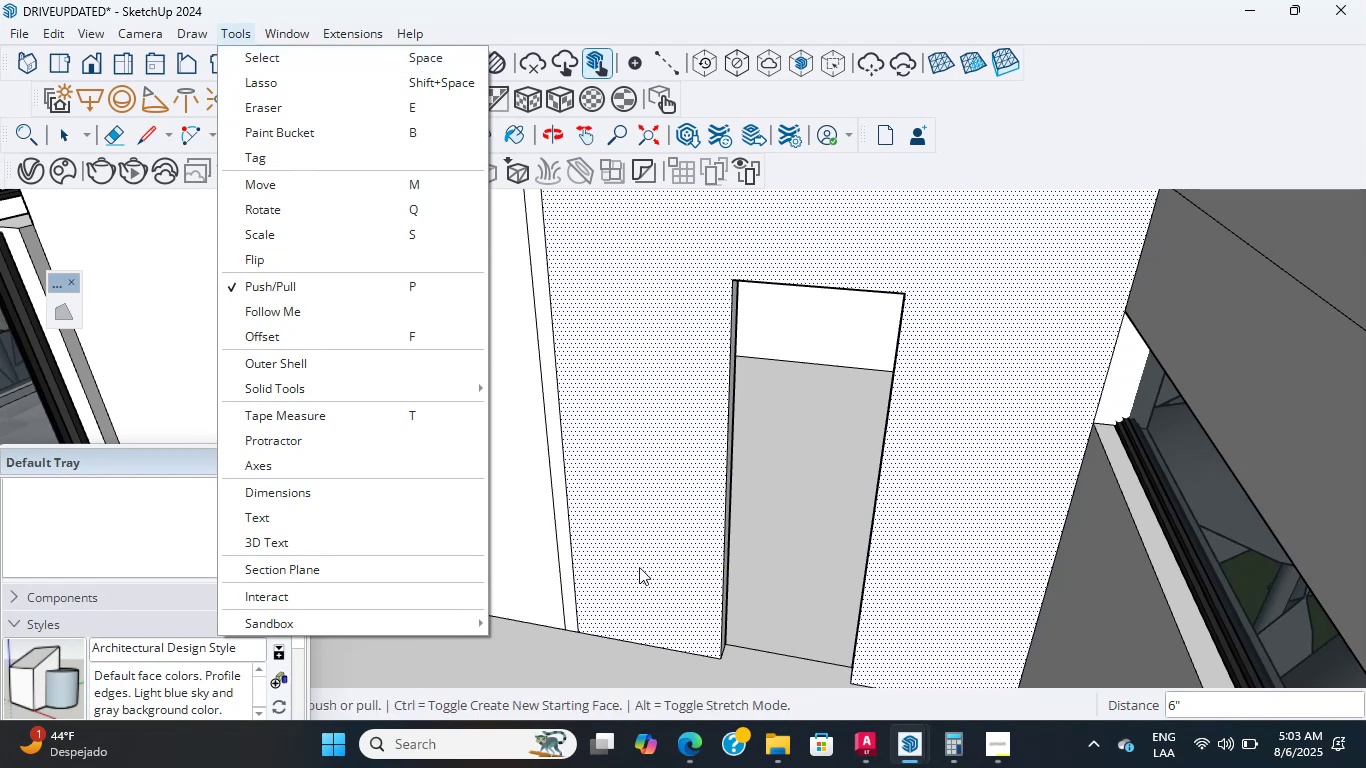 
scroll: coordinate [788, 546], scroll_direction: down, amount: 3.0
 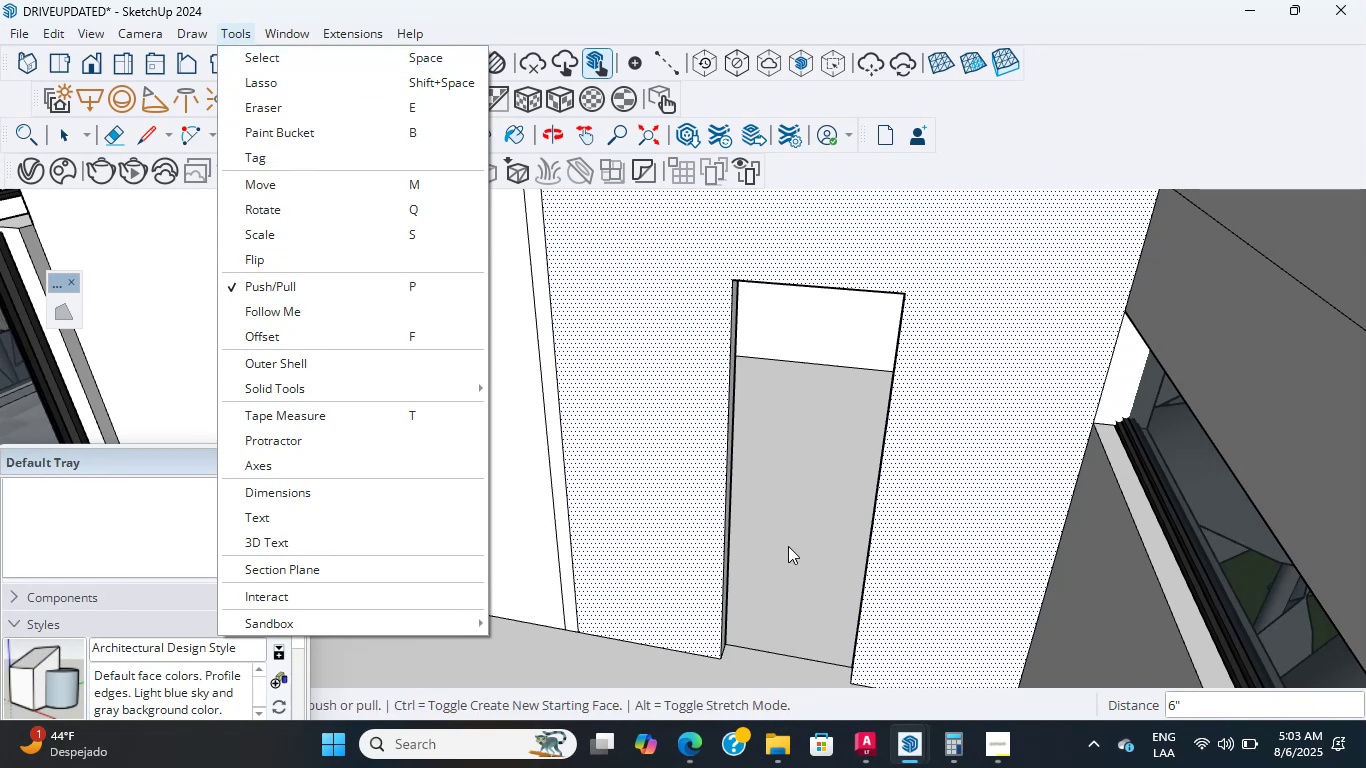 
hold_key(key=ShiftLeft, duration=0.36)
 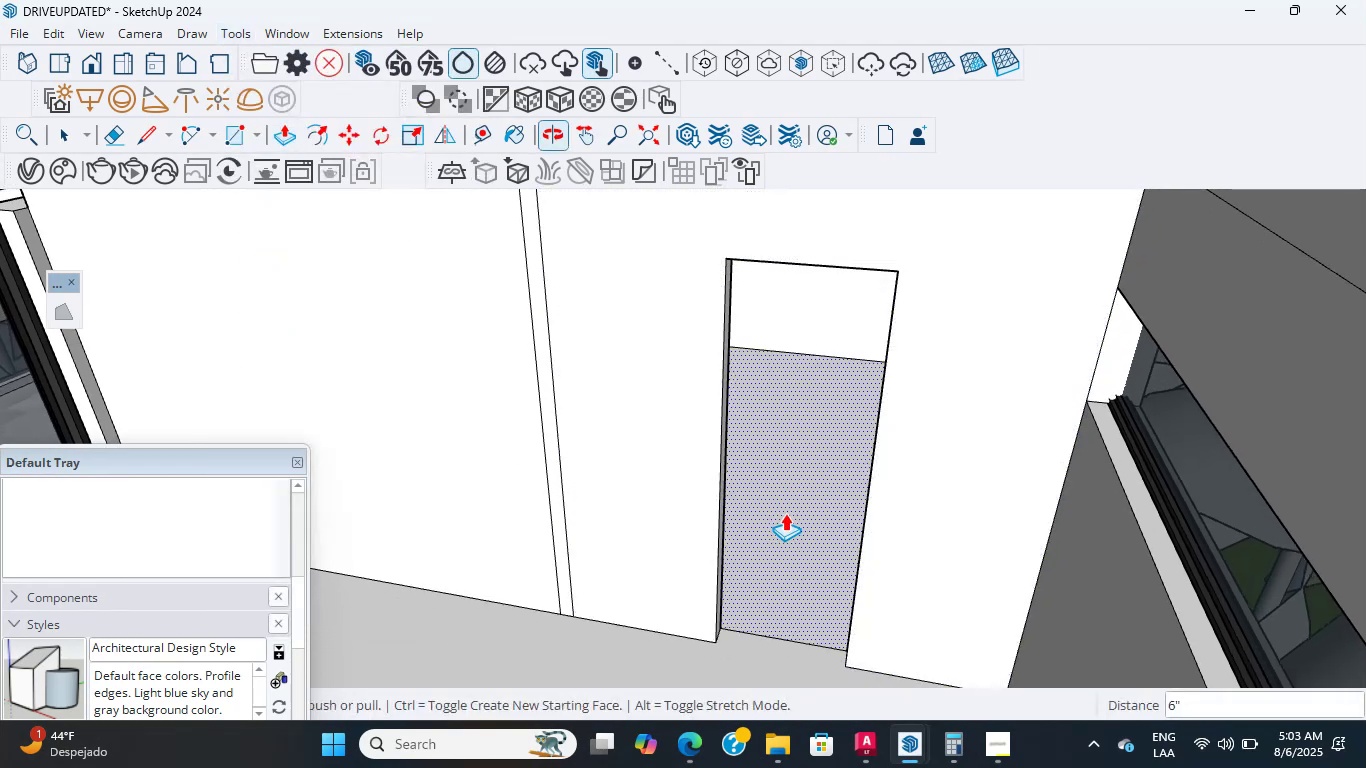 
hold_key(key=ShiftLeft, duration=0.84)
 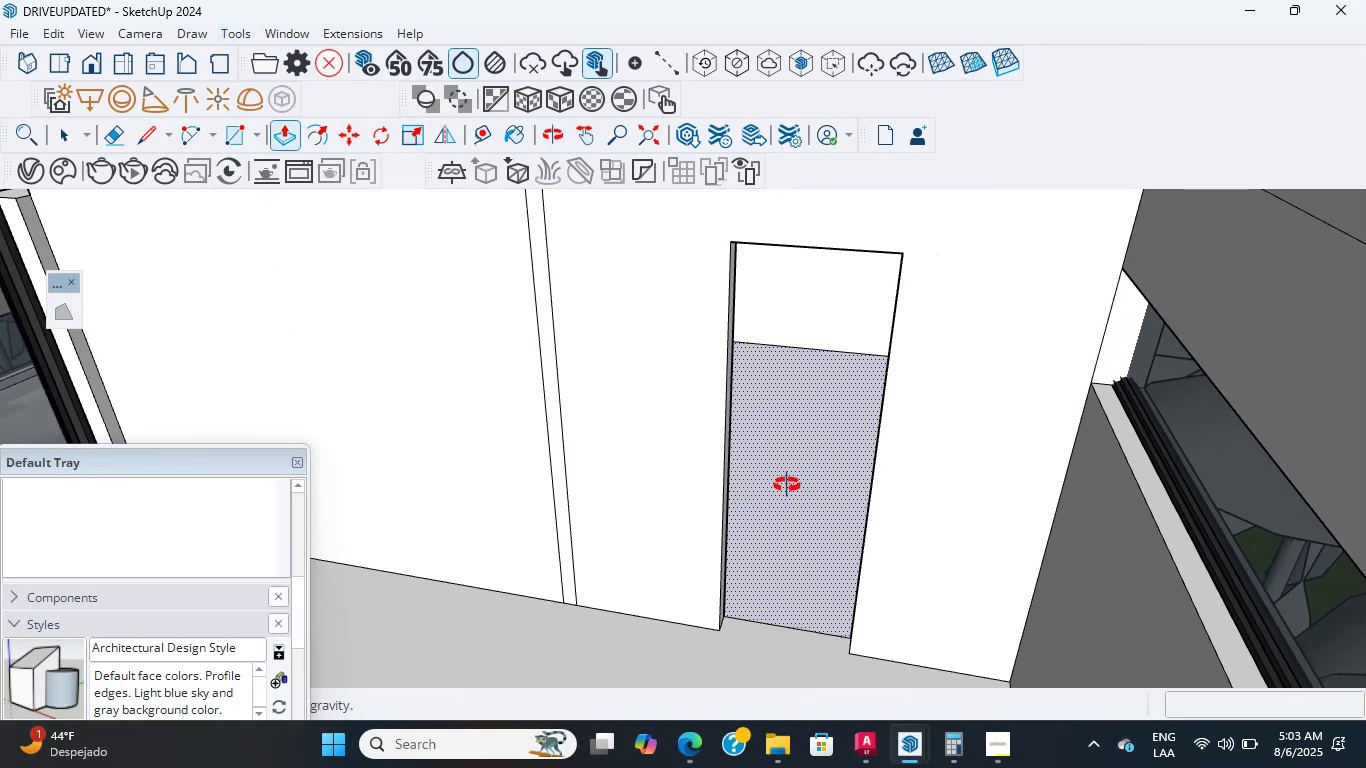 
key(Shift+ShiftLeft)
 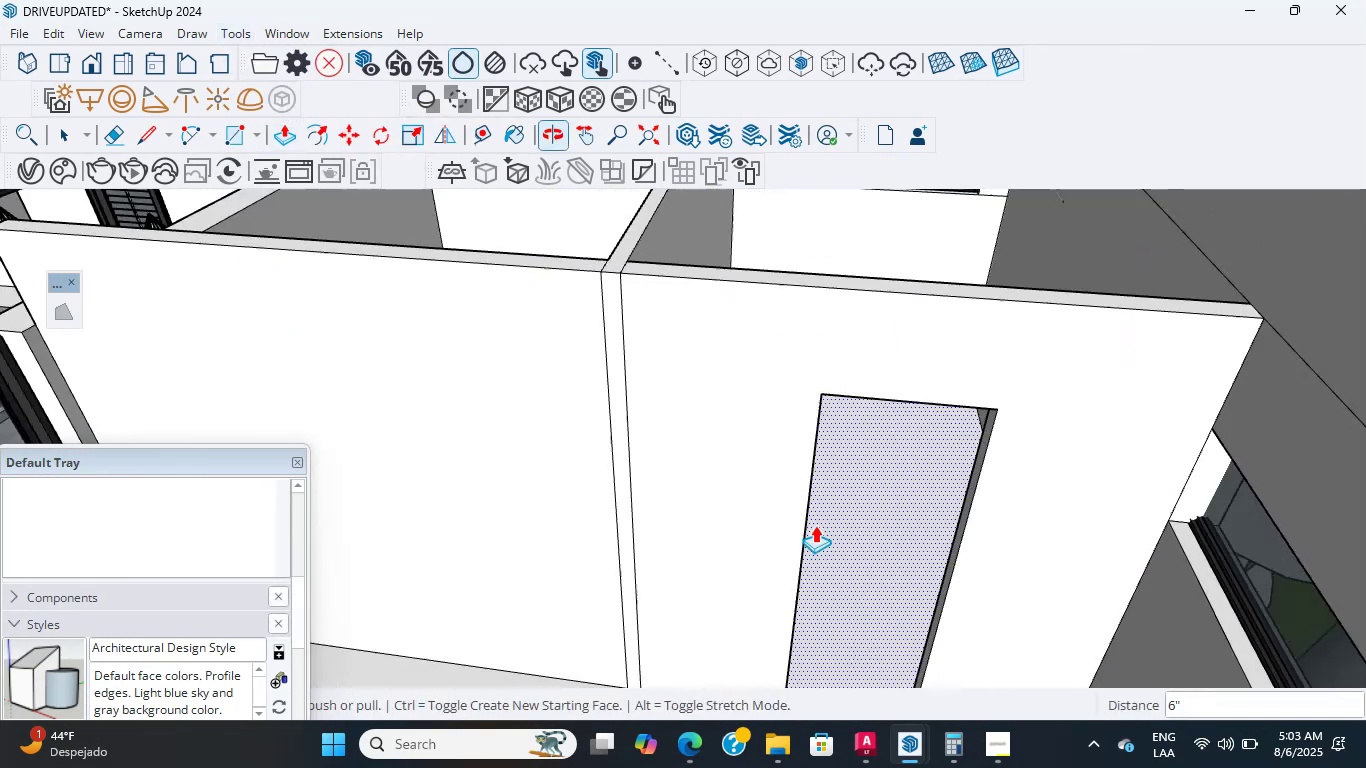 
scroll: coordinate [814, 521], scroll_direction: down, amount: 3.0
 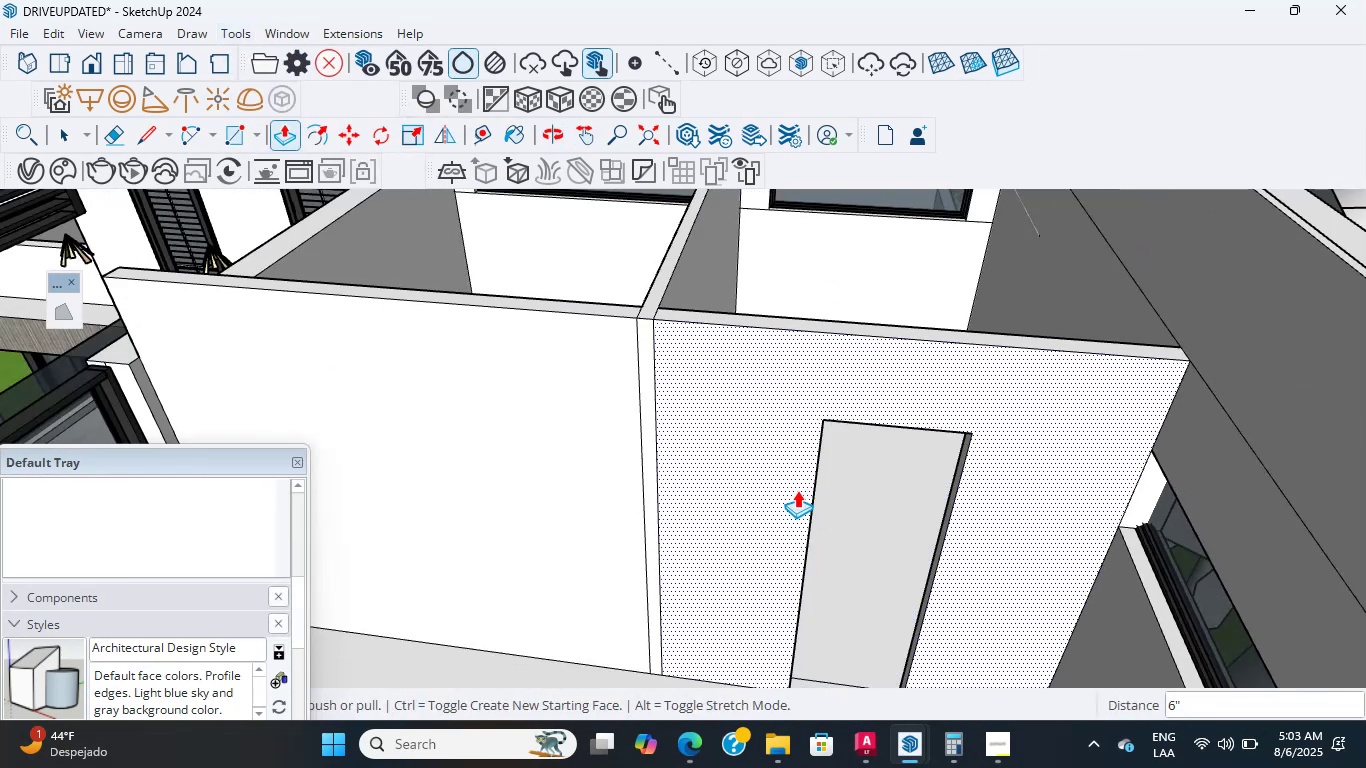 
key(Control+S)
 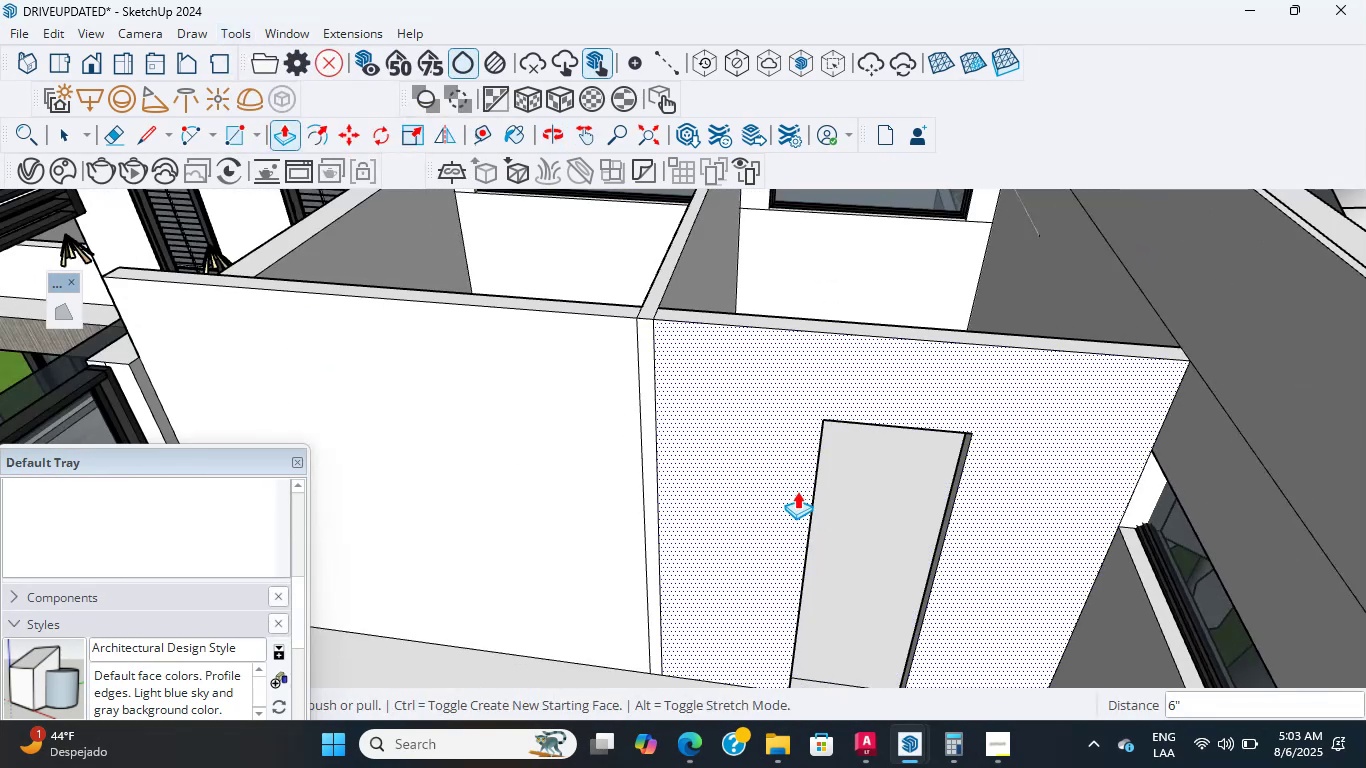 
scroll: coordinate [782, 499], scroll_direction: down, amount: 5.0
 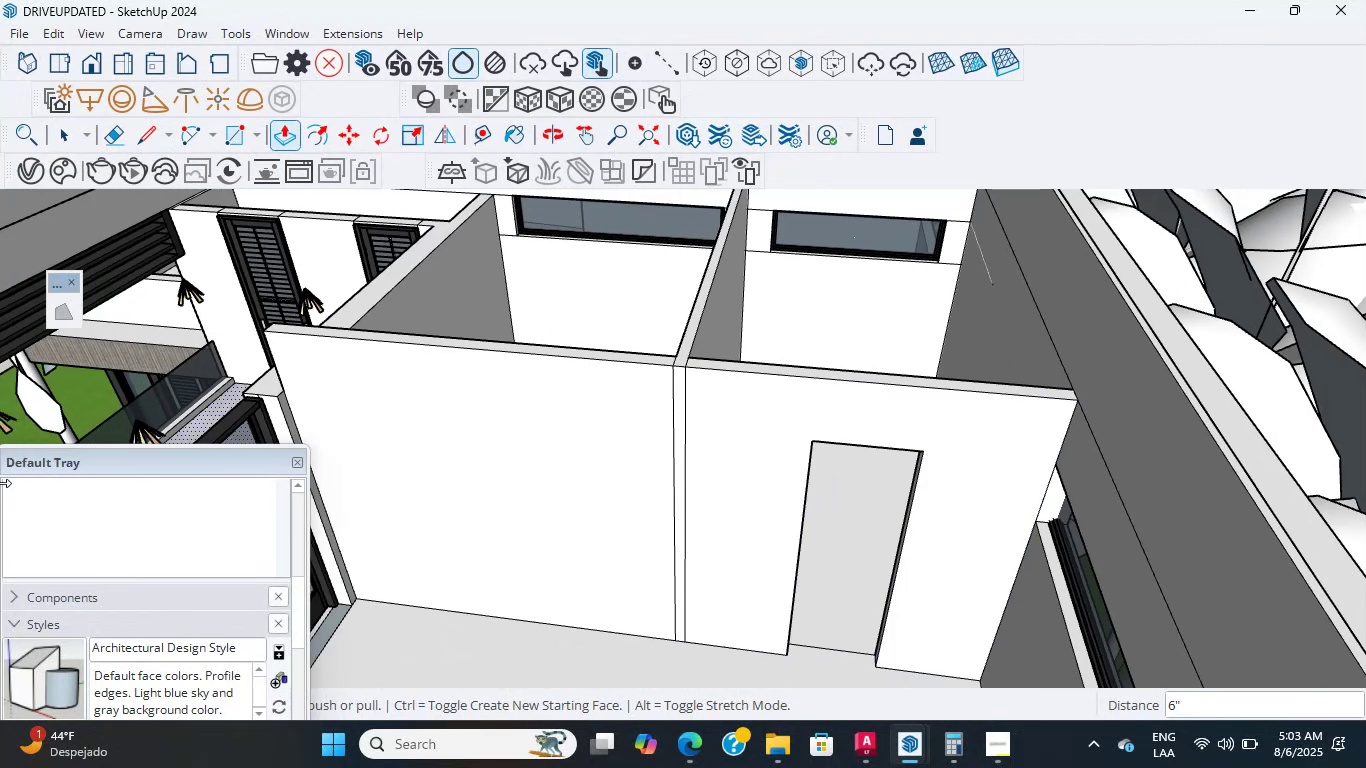 
scroll: coordinate [354, 281], scroll_direction: up, amount: 1.0
 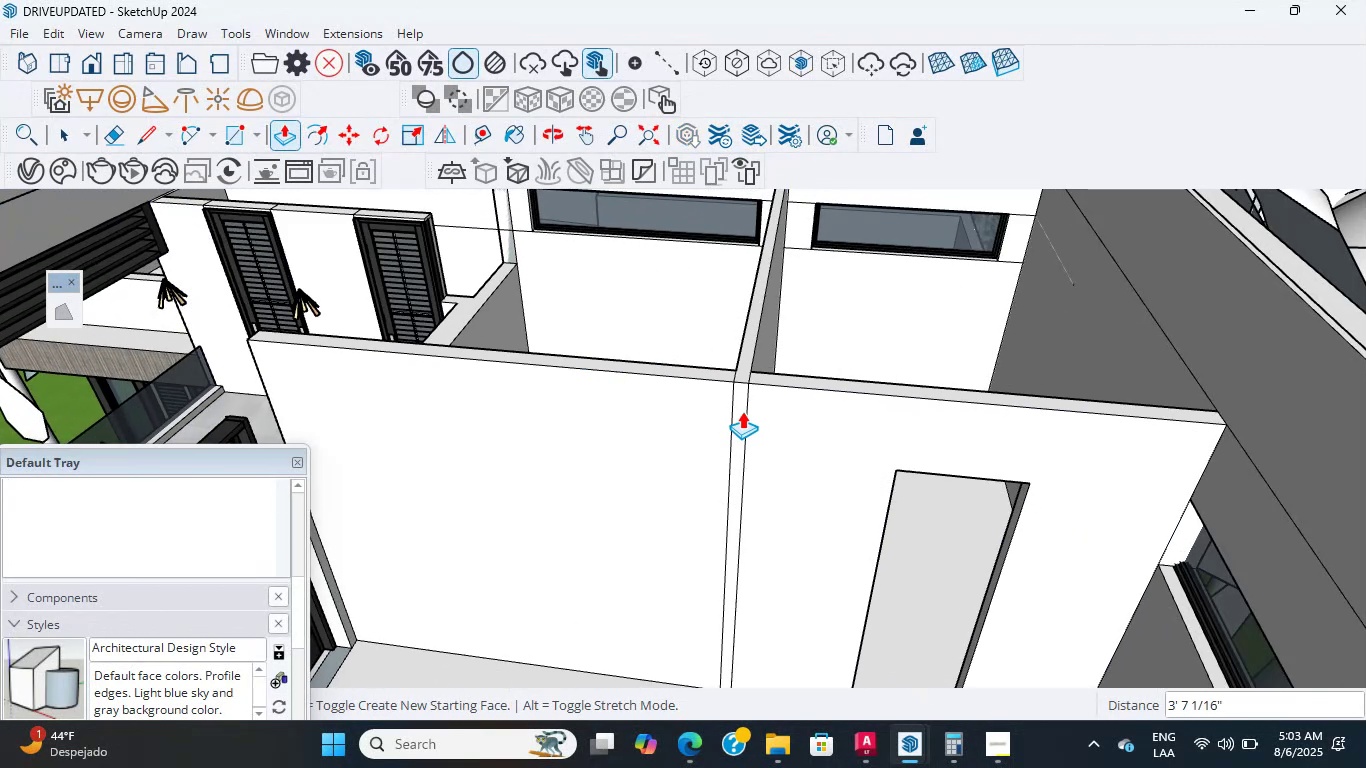 
scroll: coordinate [672, 385], scroll_direction: down, amount: 3.0
 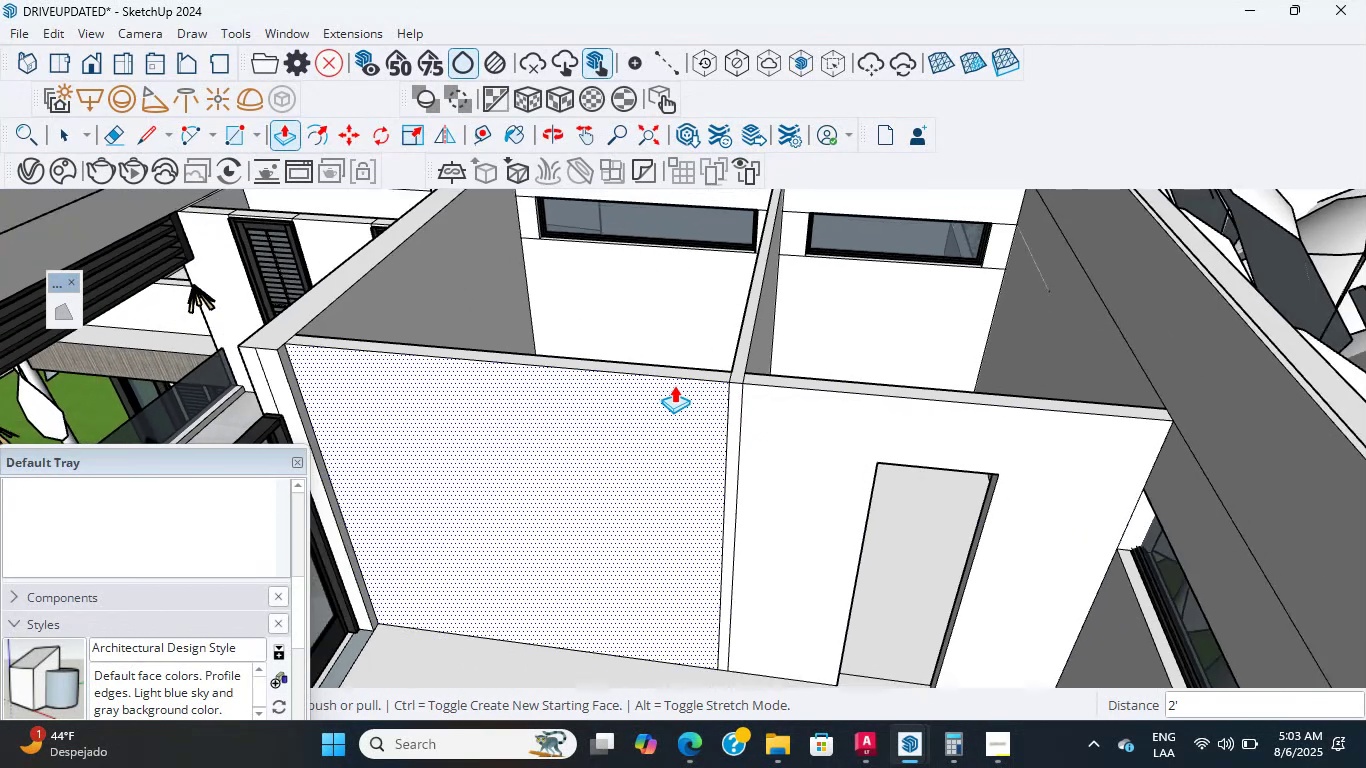 
hold_key(key=ShiftLeft, duration=0.61)
 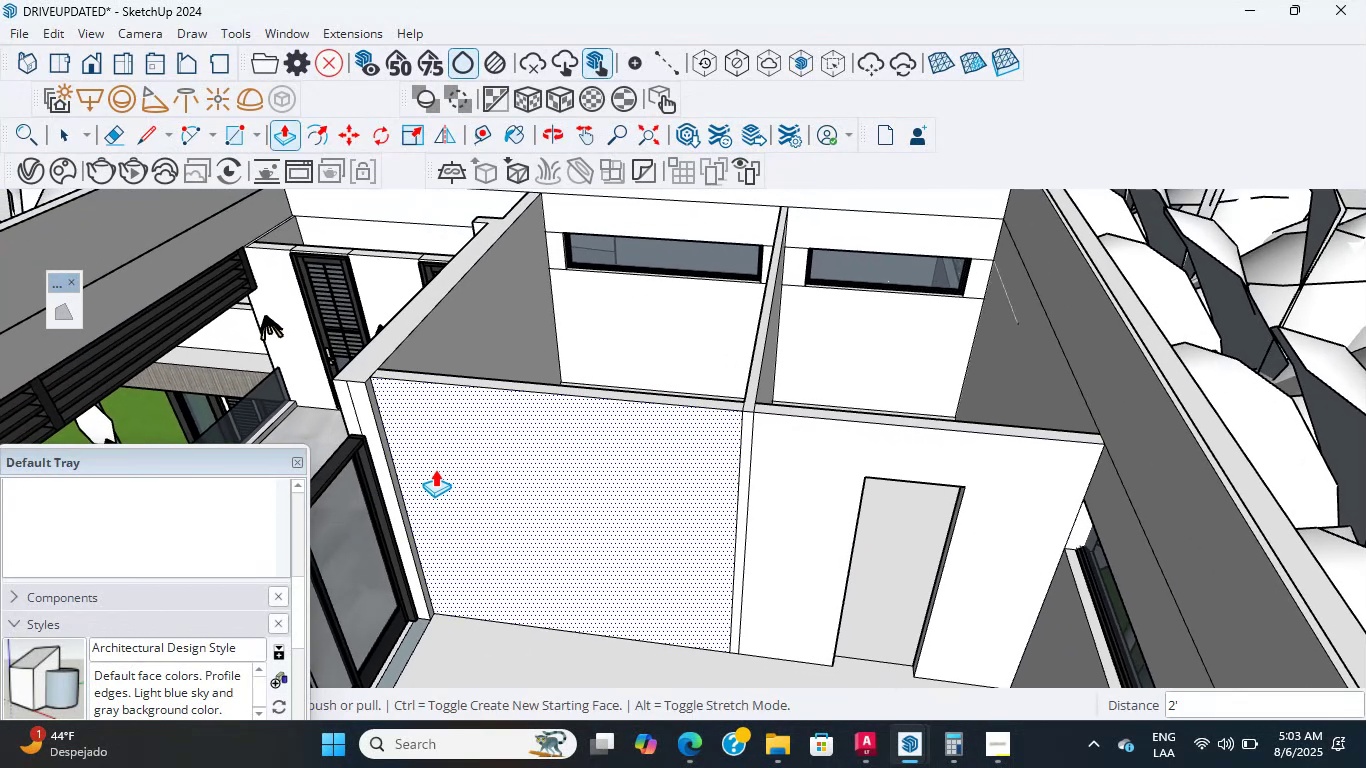 
hold_key(key=ShiftLeft, duration=1.29)
 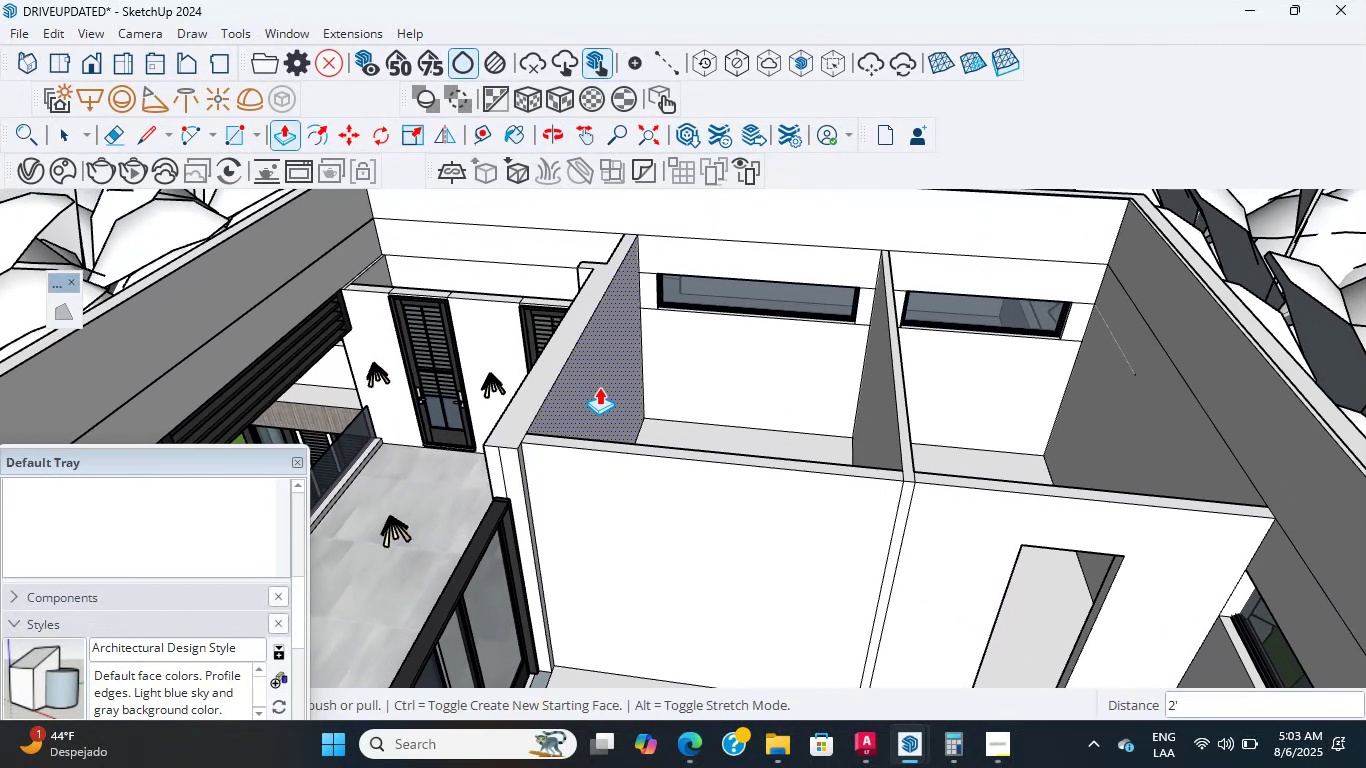 
scroll: coordinate [537, 298], scroll_direction: up, amount: 7.0
 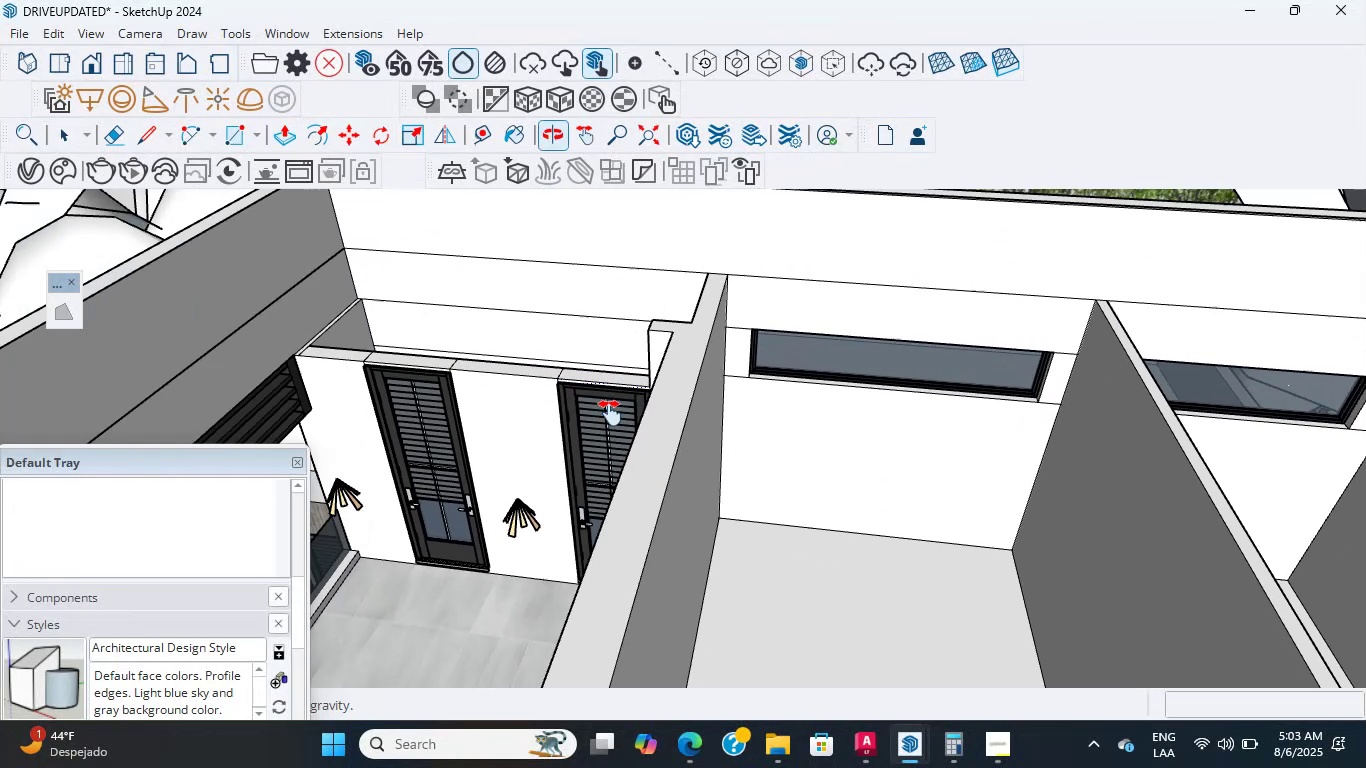 
hold_key(key=ShiftLeft, duration=0.65)
 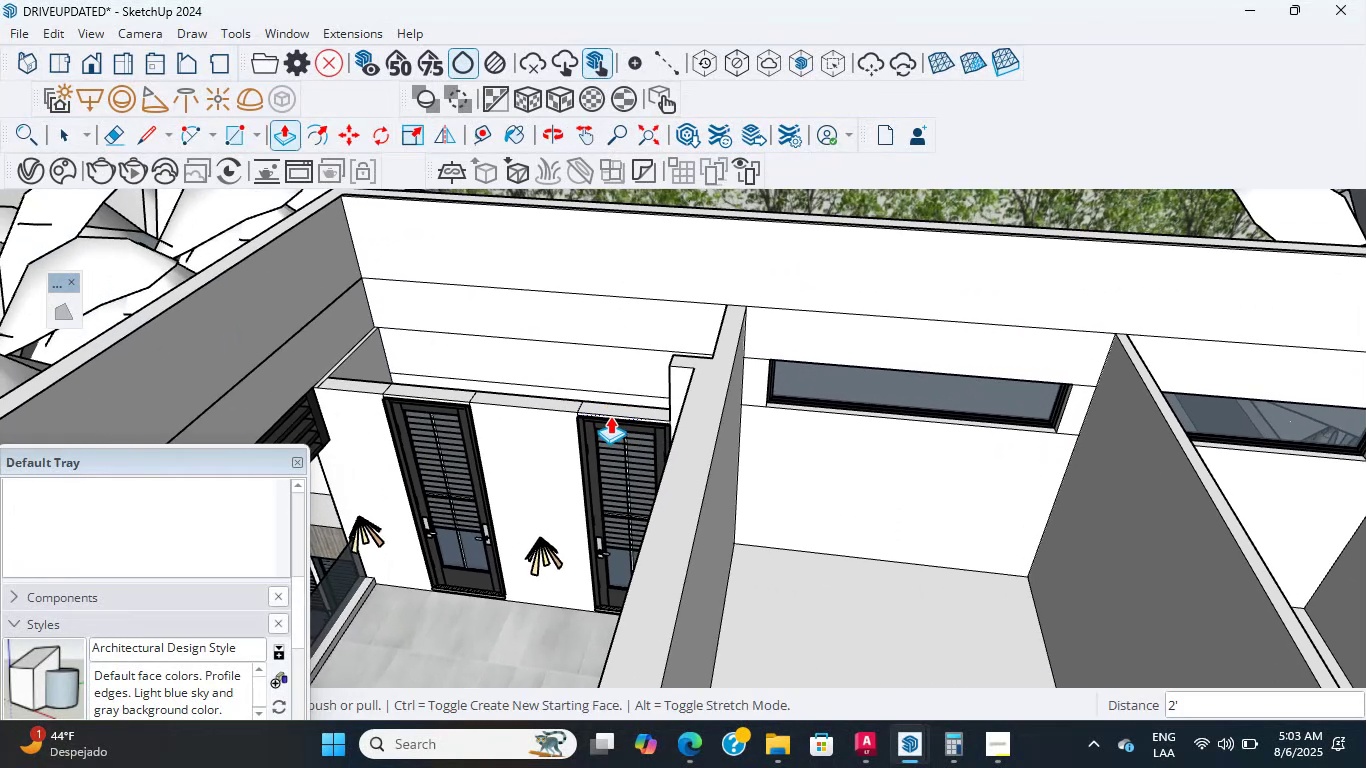 
scroll: coordinate [609, 411], scroll_direction: up, amount: 14.0
 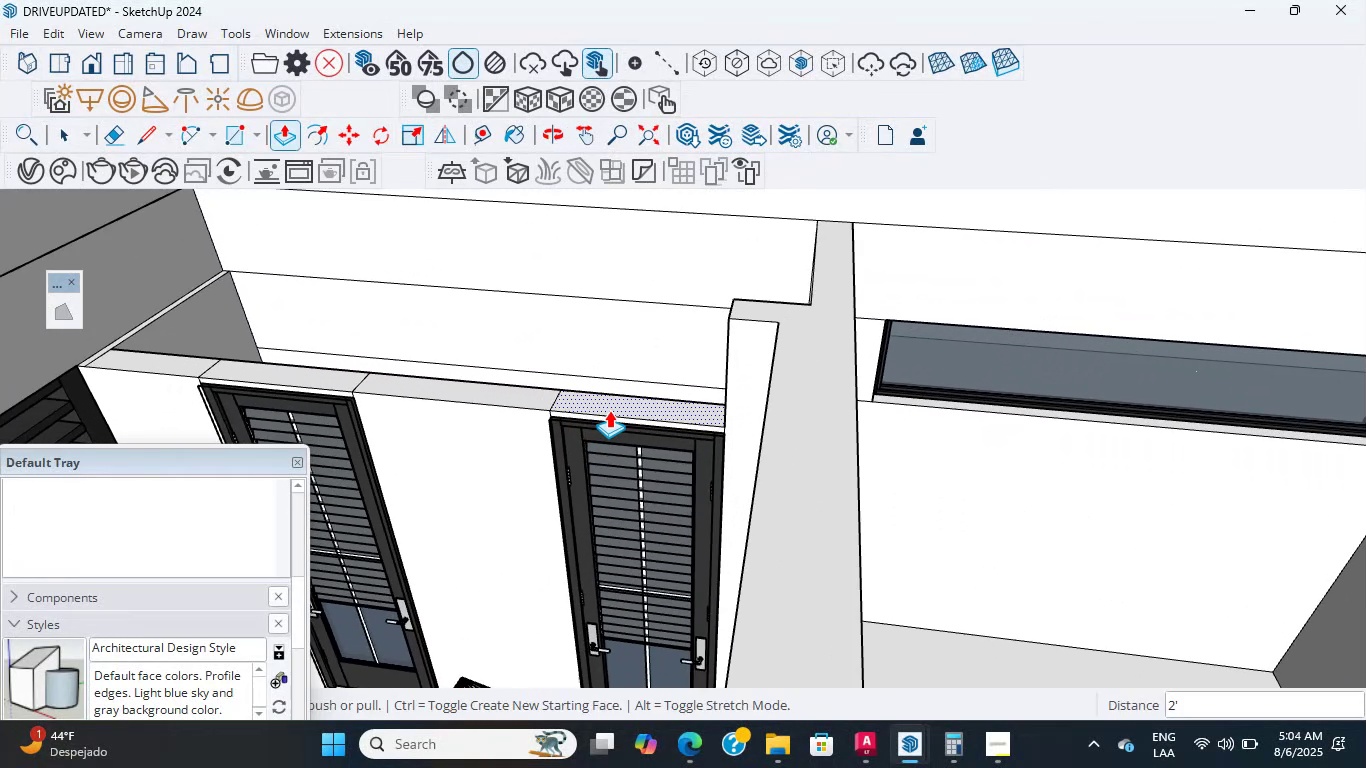 
left_click([609, 410])
 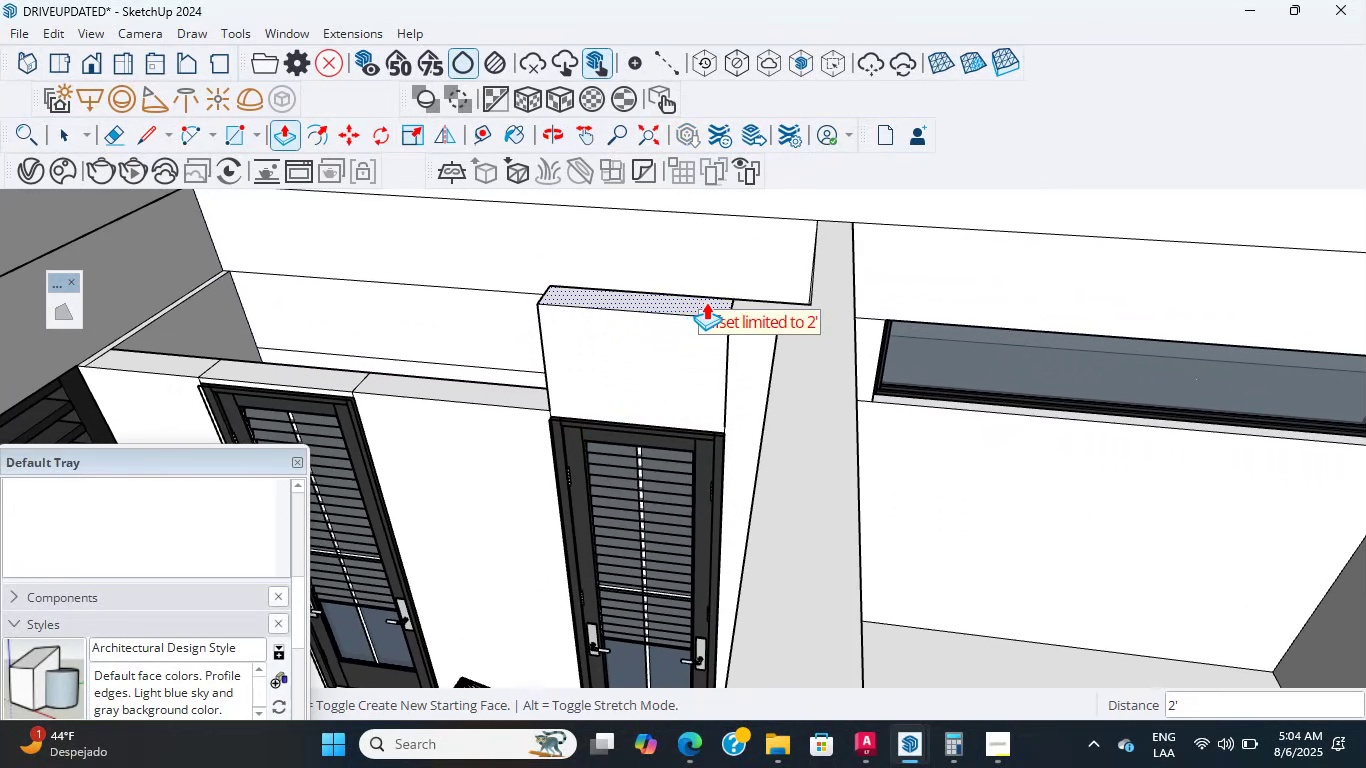 
left_click([725, 307])
 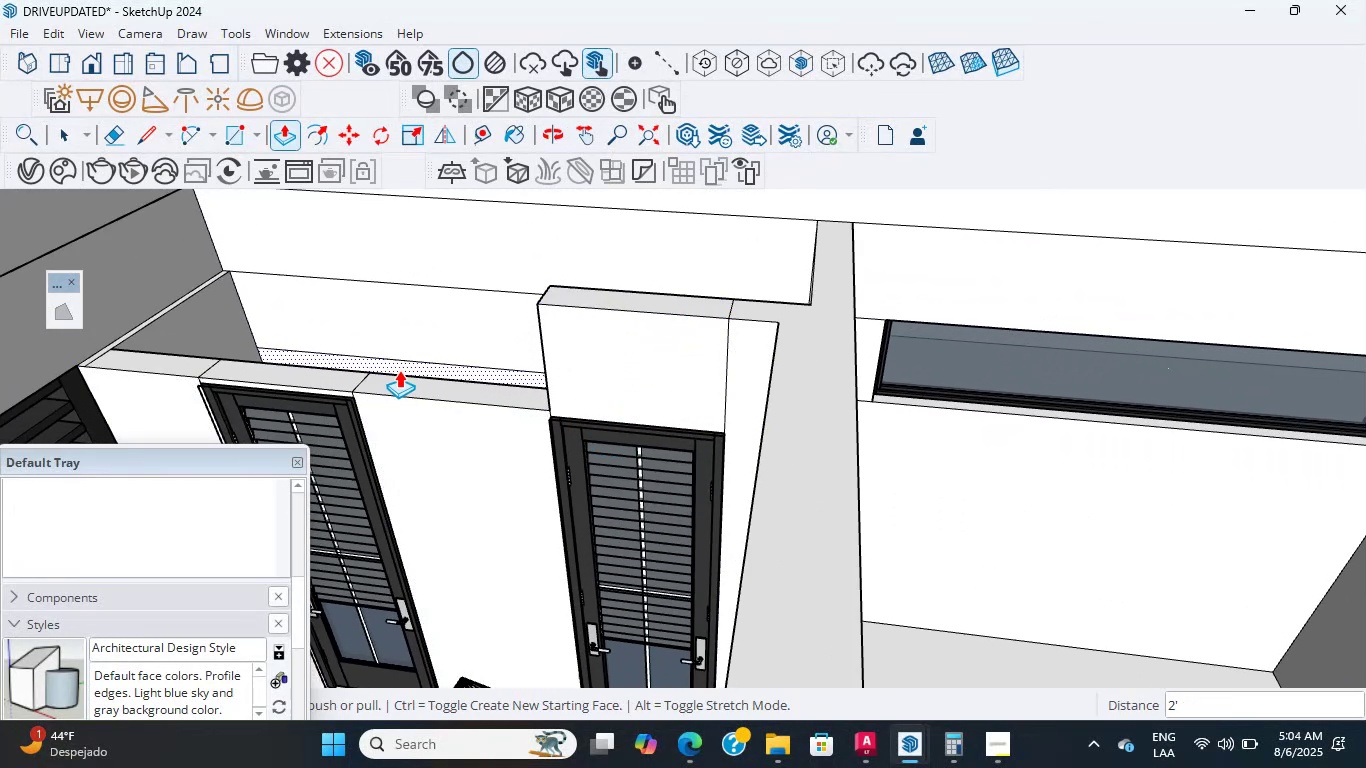 
double_click([403, 380])
 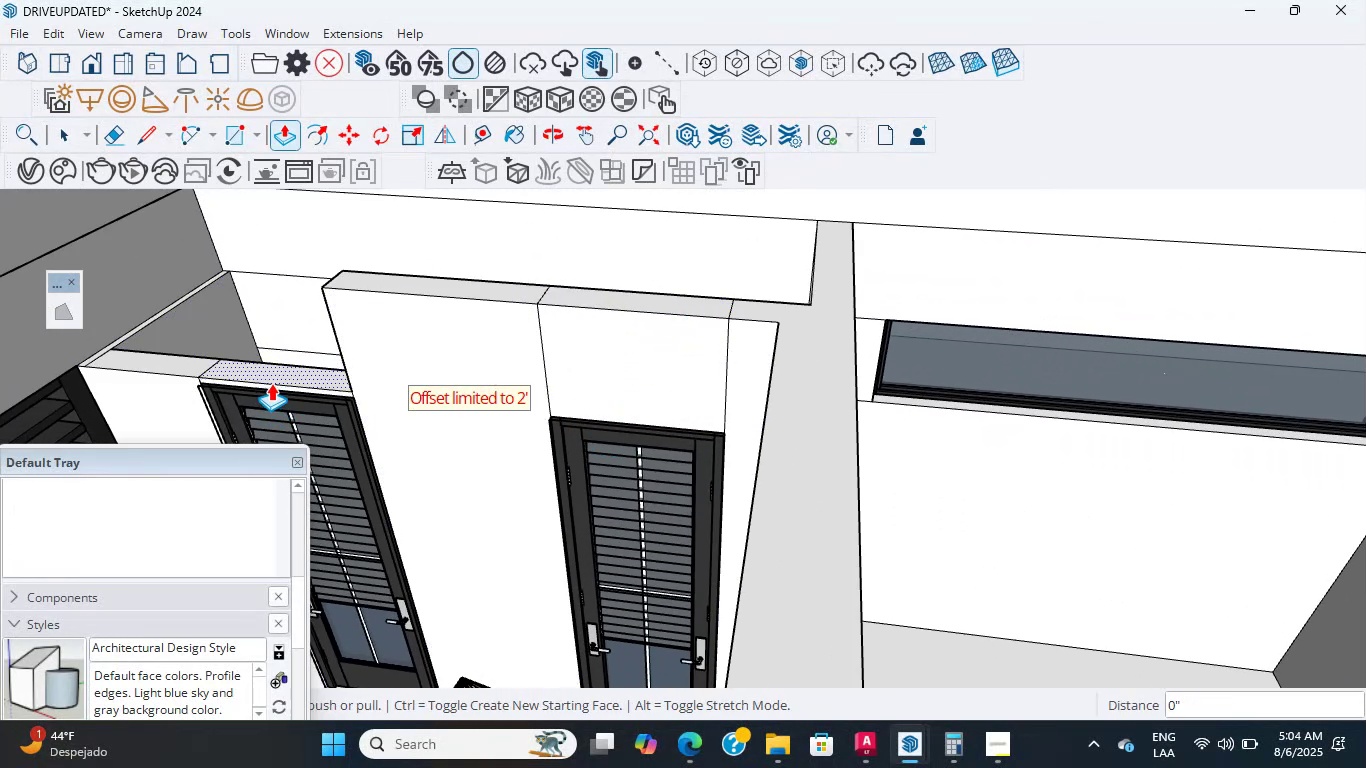 
double_click([271, 379])
 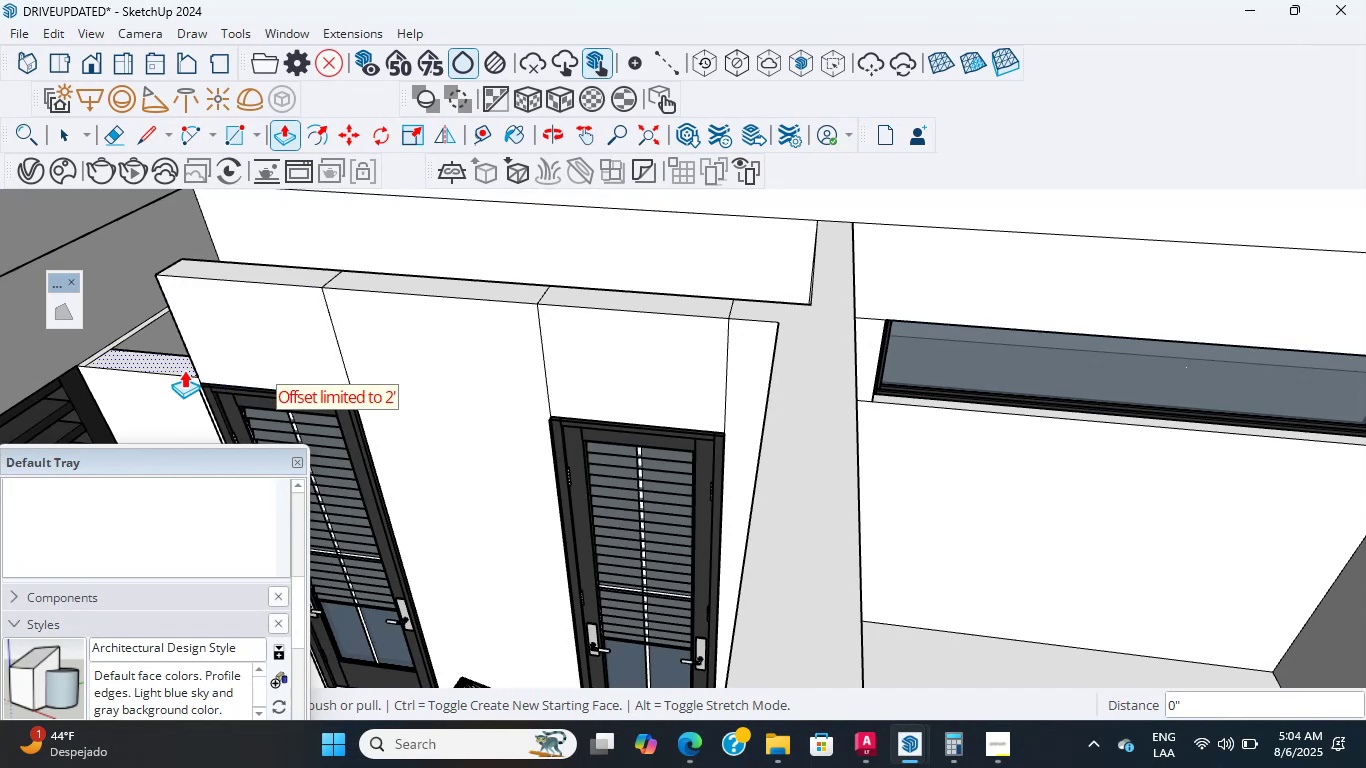 
double_click([184, 370])
 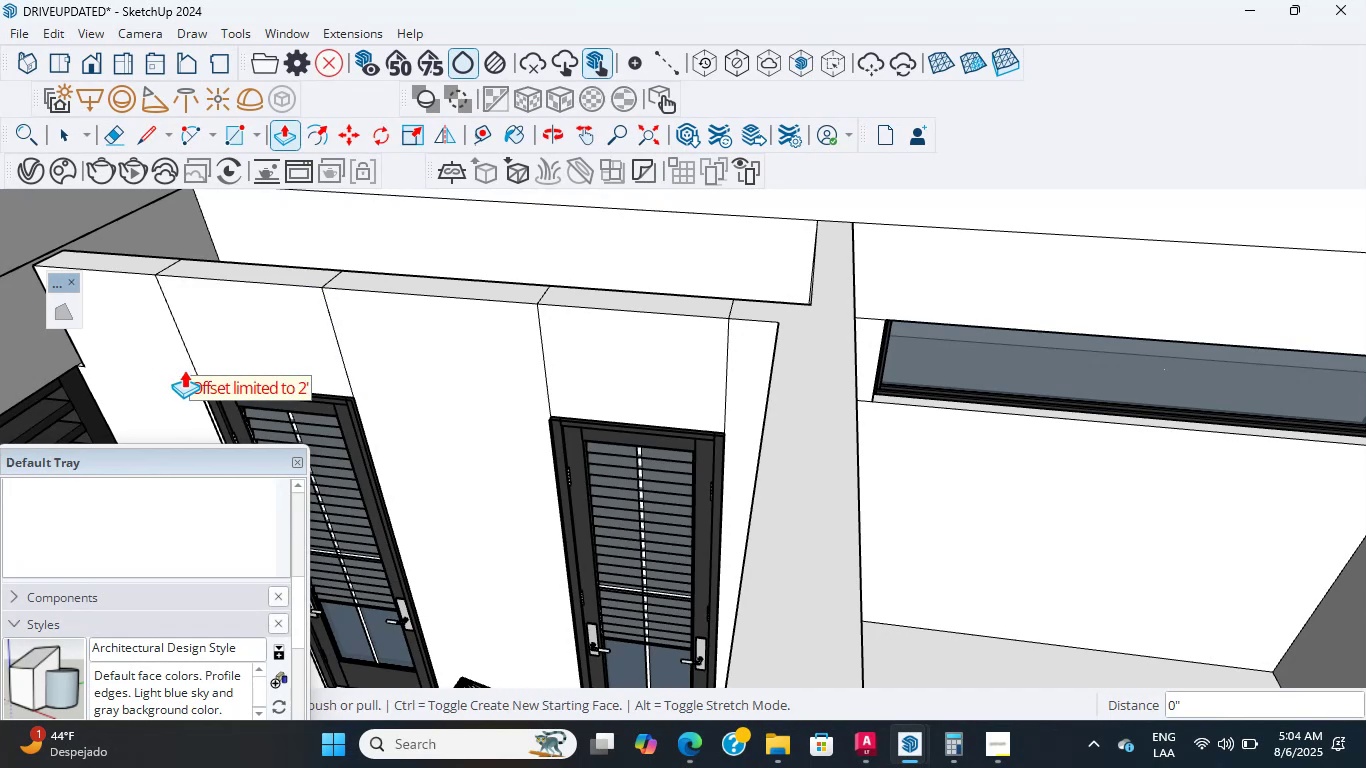 
hold_key(key=ShiftLeft, duration=1.01)
 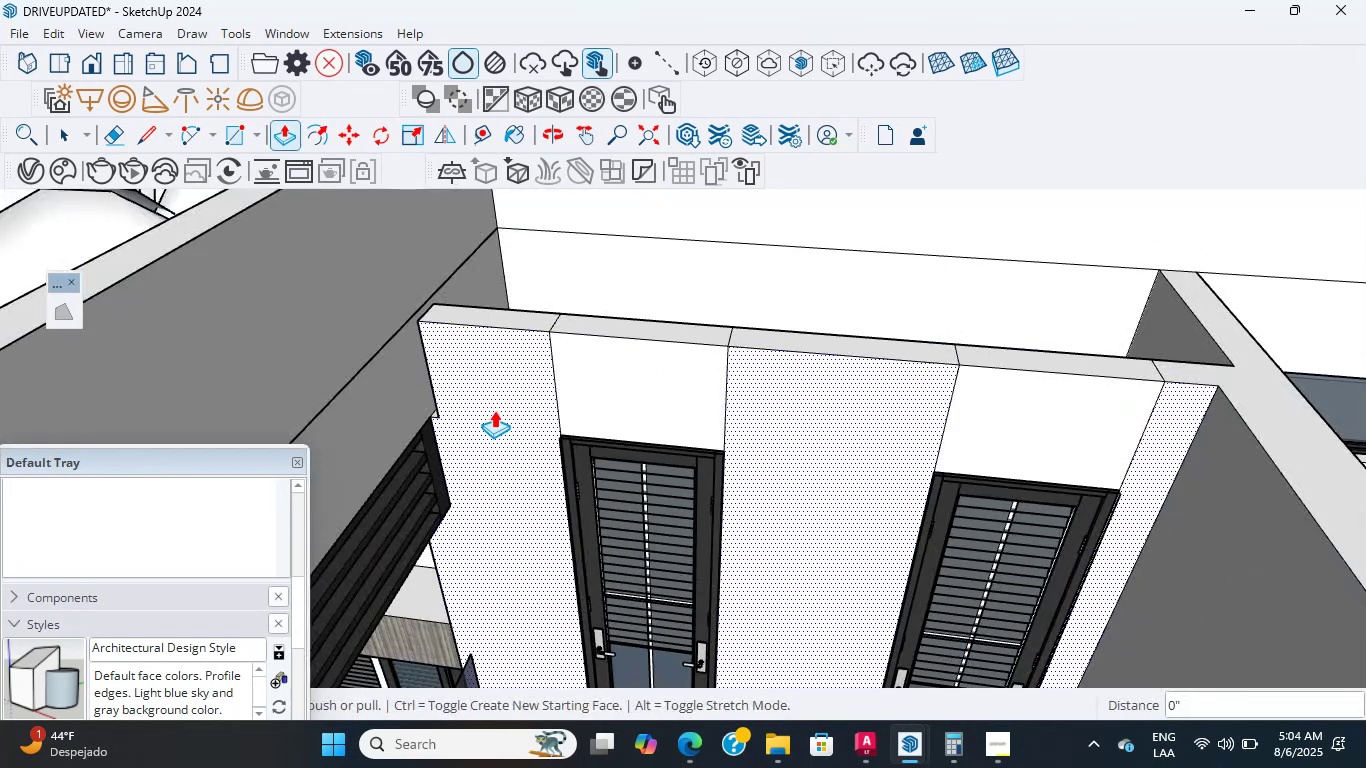 
scroll: coordinate [382, 412], scroll_direction: up, amount: 18.0
 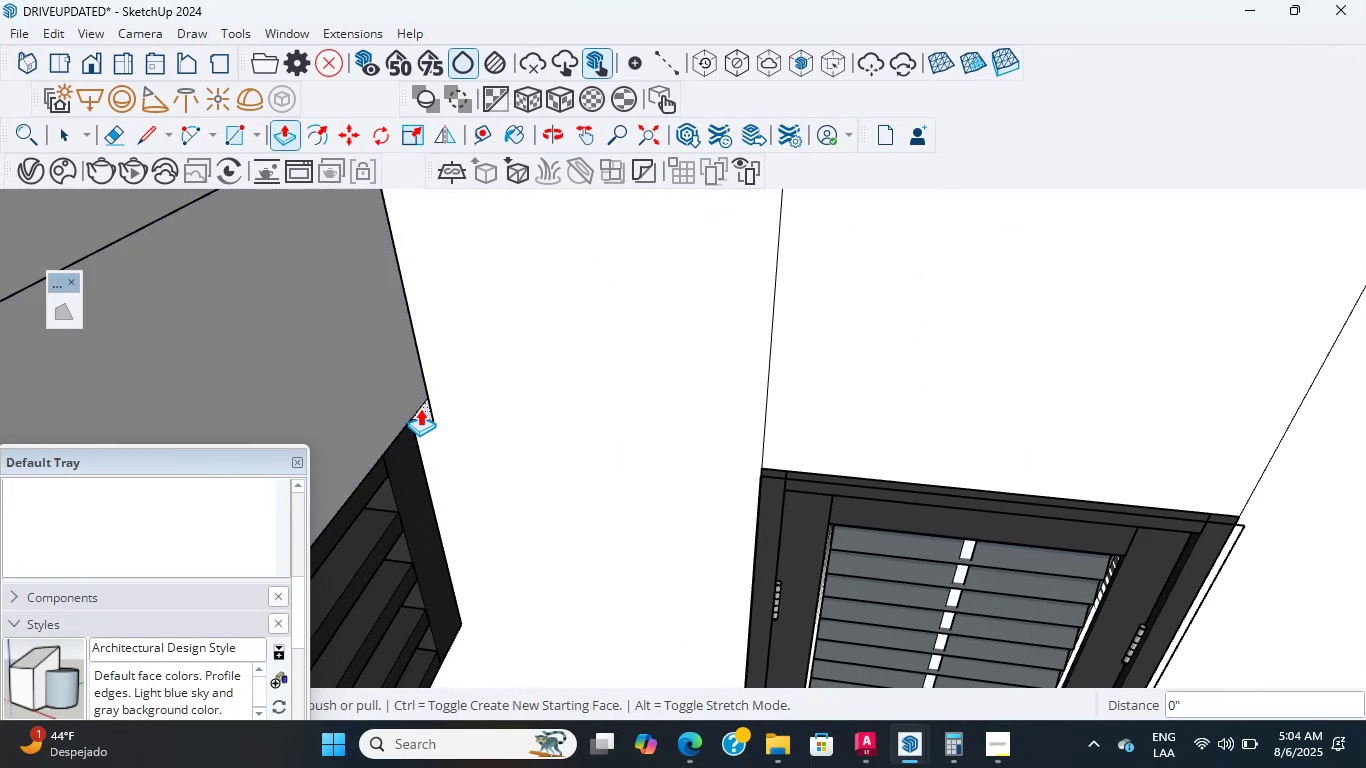 
double_click([420, 408])
 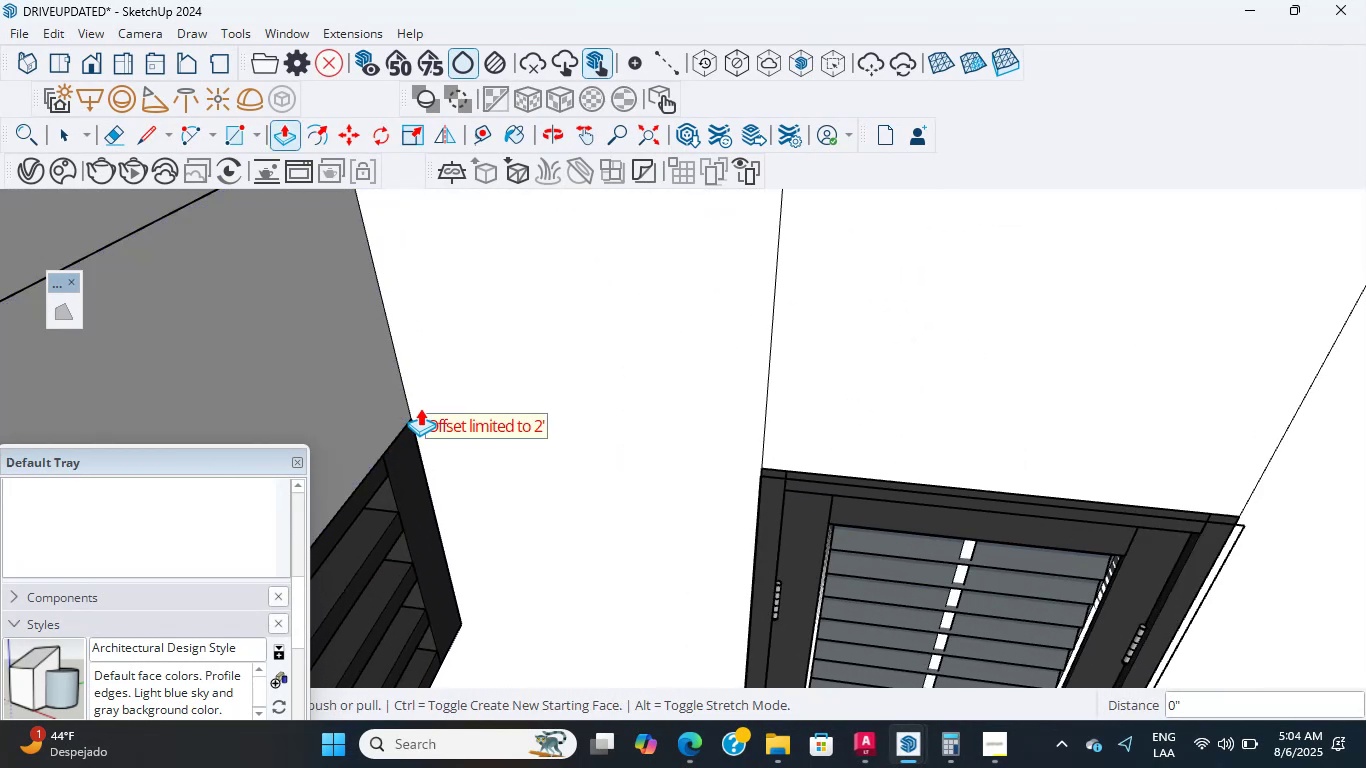 
scroll: coordinate [613, 408], scroll_direction: down, amount: 48.0
 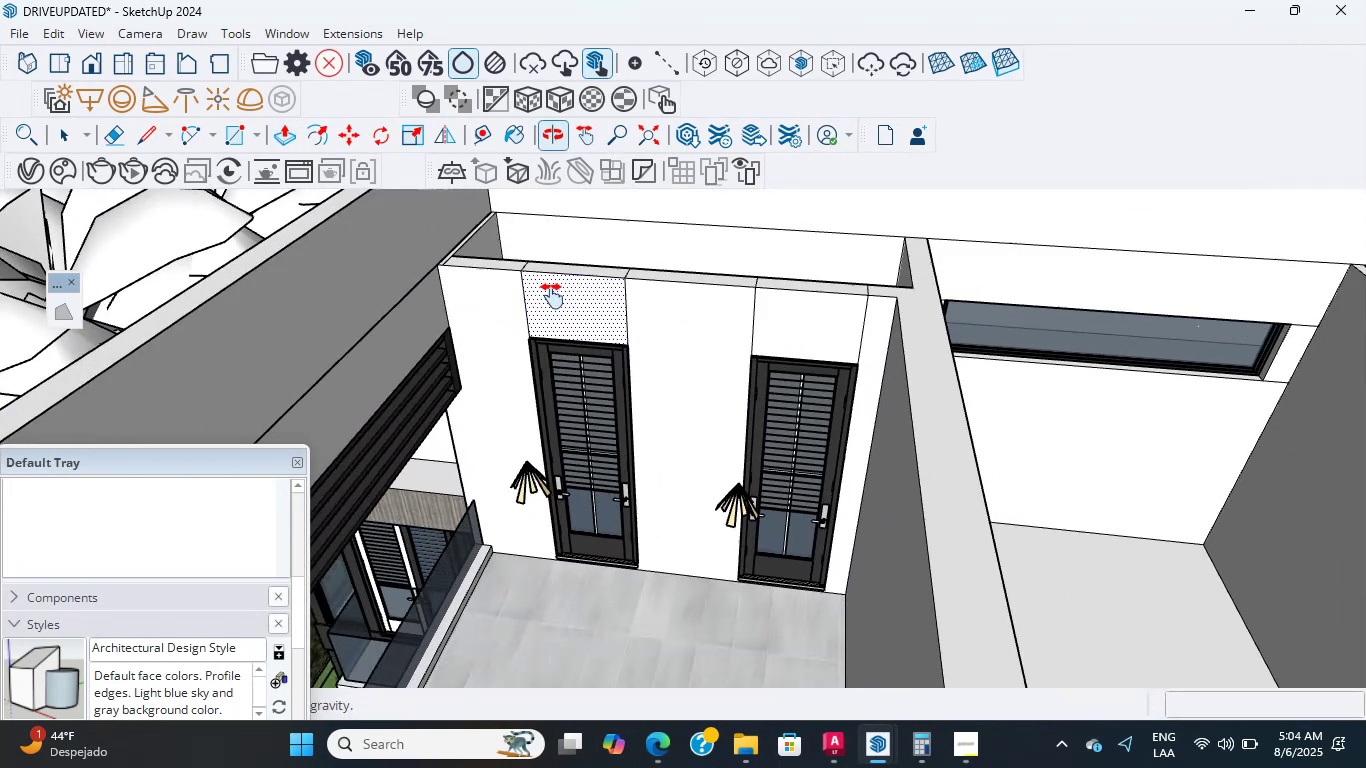 
hold_key(key=ShiftLeft, duration=5.44)
scroll: coordinate [641, 386], scroll_direction: down, amount: 15.0
 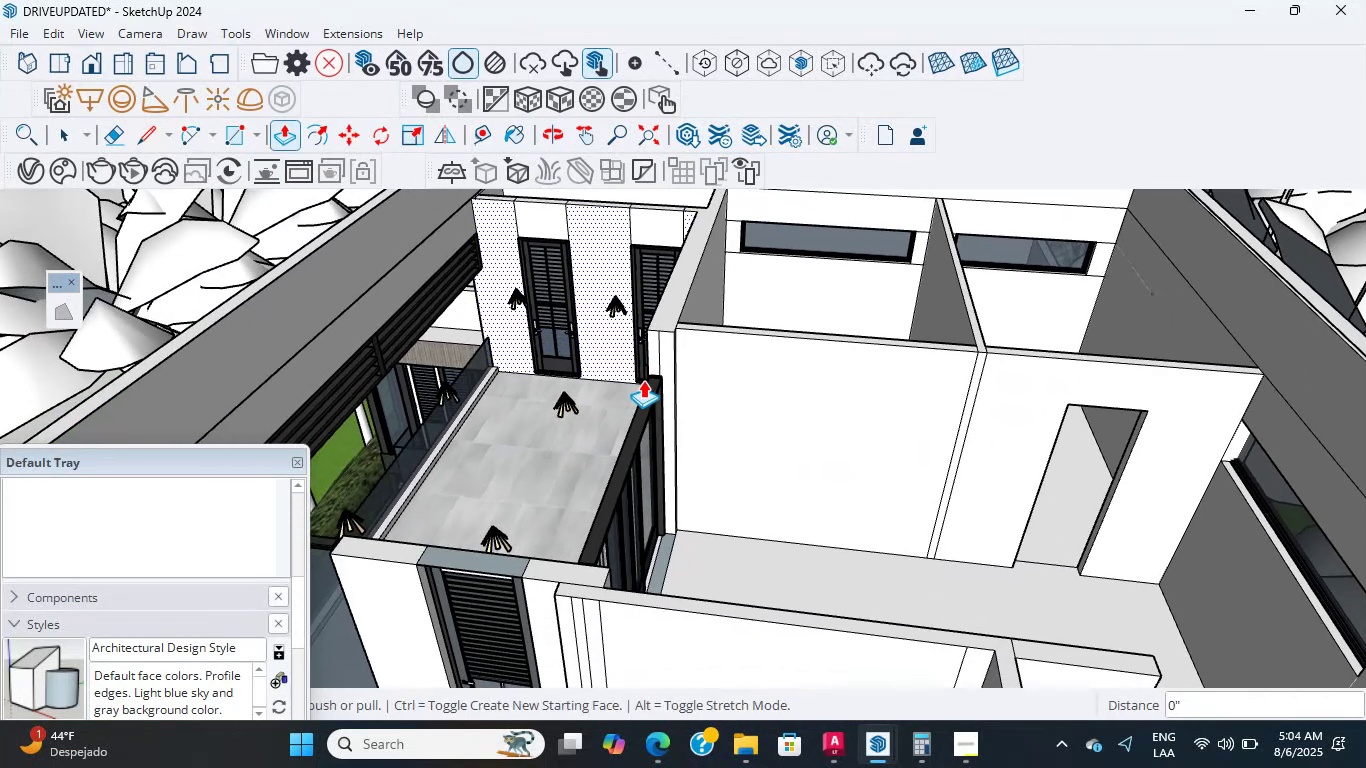 
left_click([682, 393])
 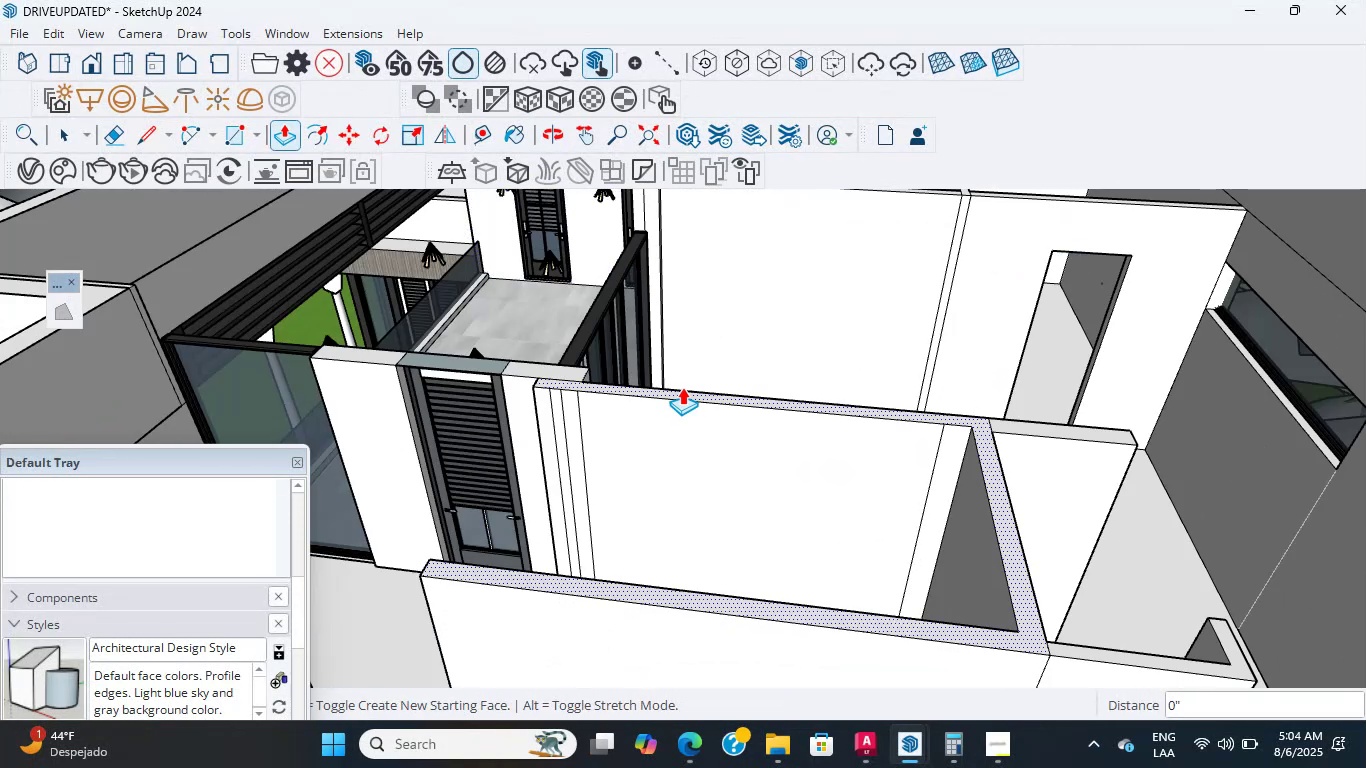 
scroll: coordinate [700, 296], scroll_direction: down, amount: 1.0
 